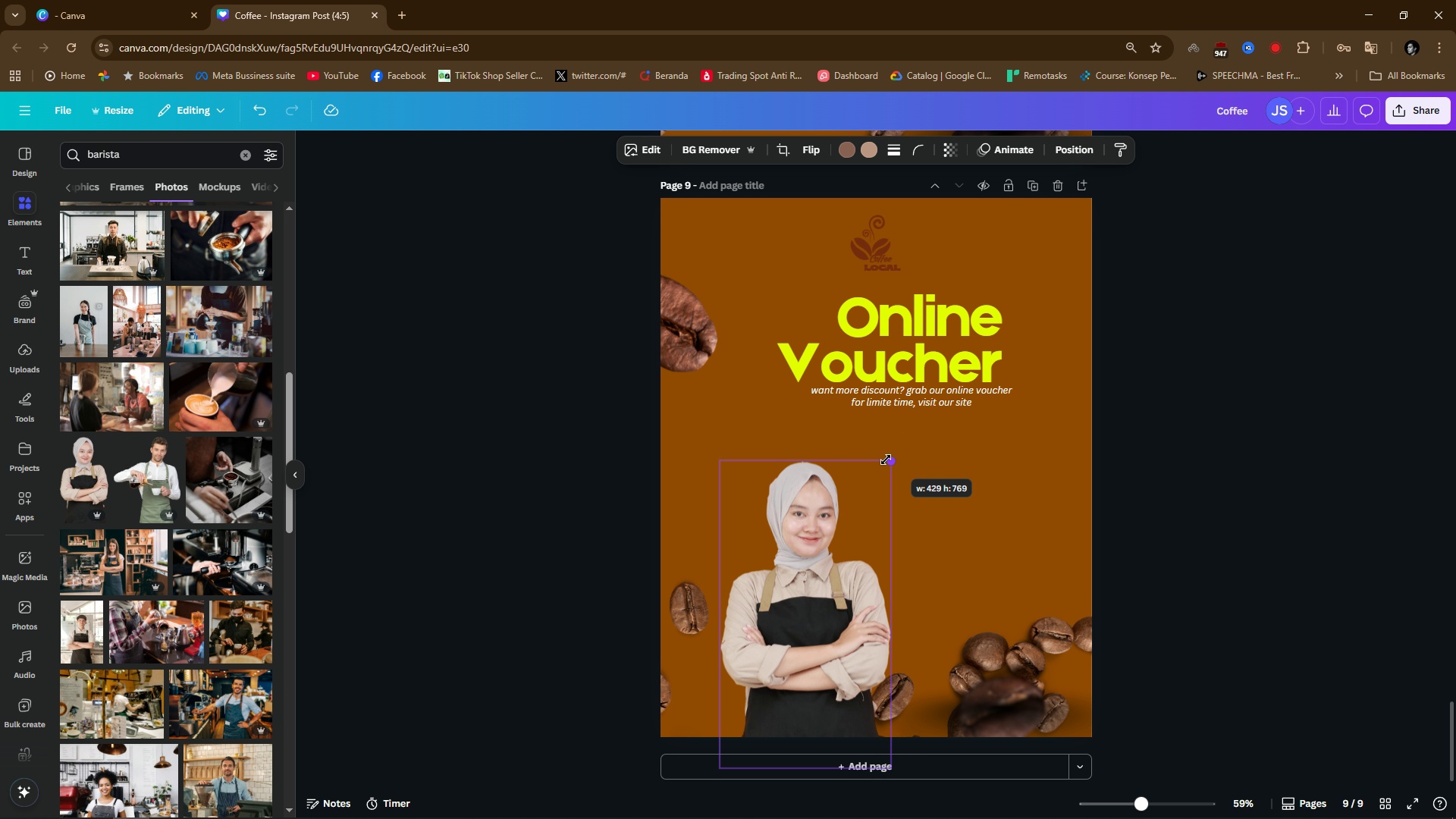 
wait(12.02)
 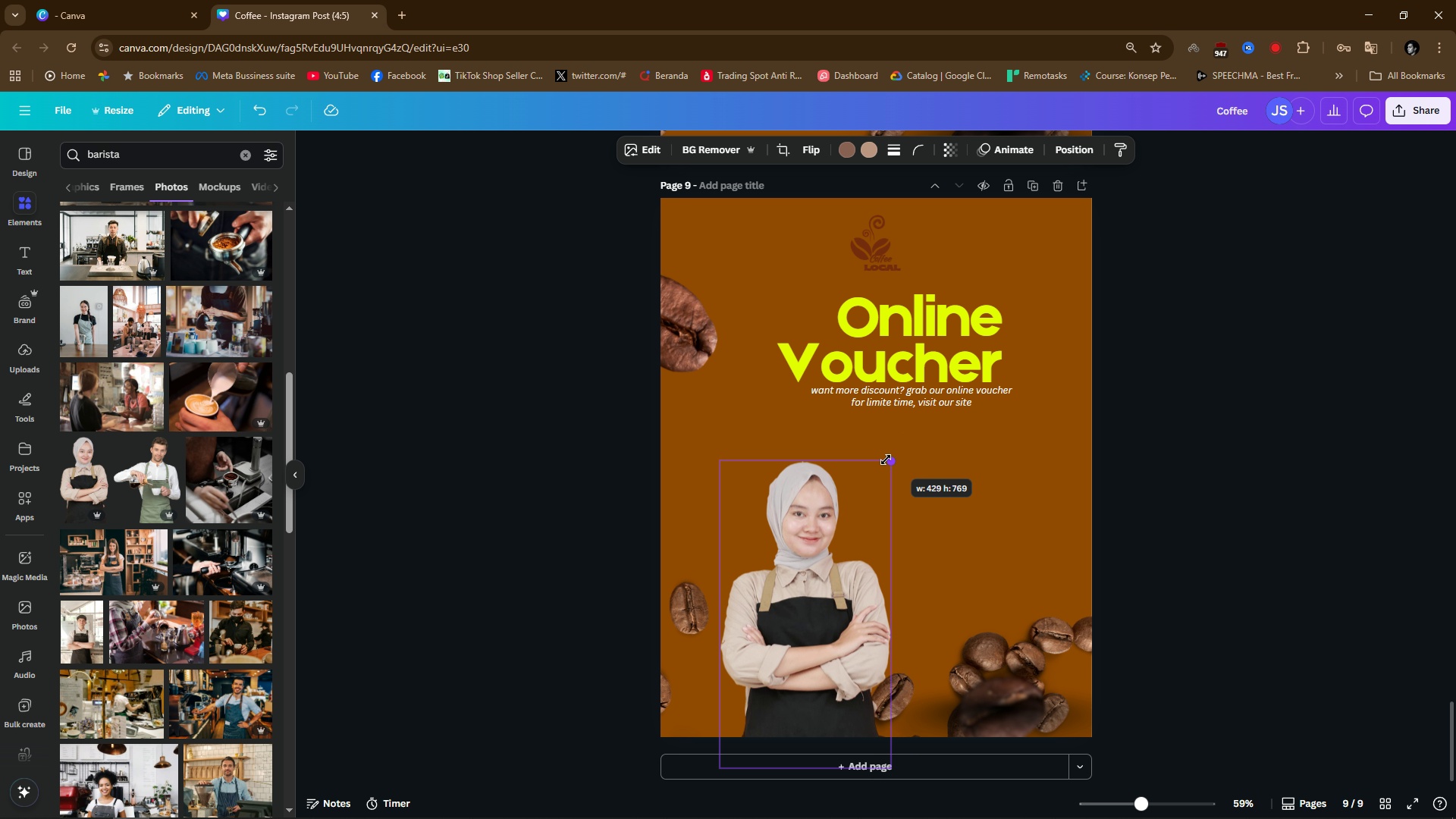 
left_click([1094, 454])
 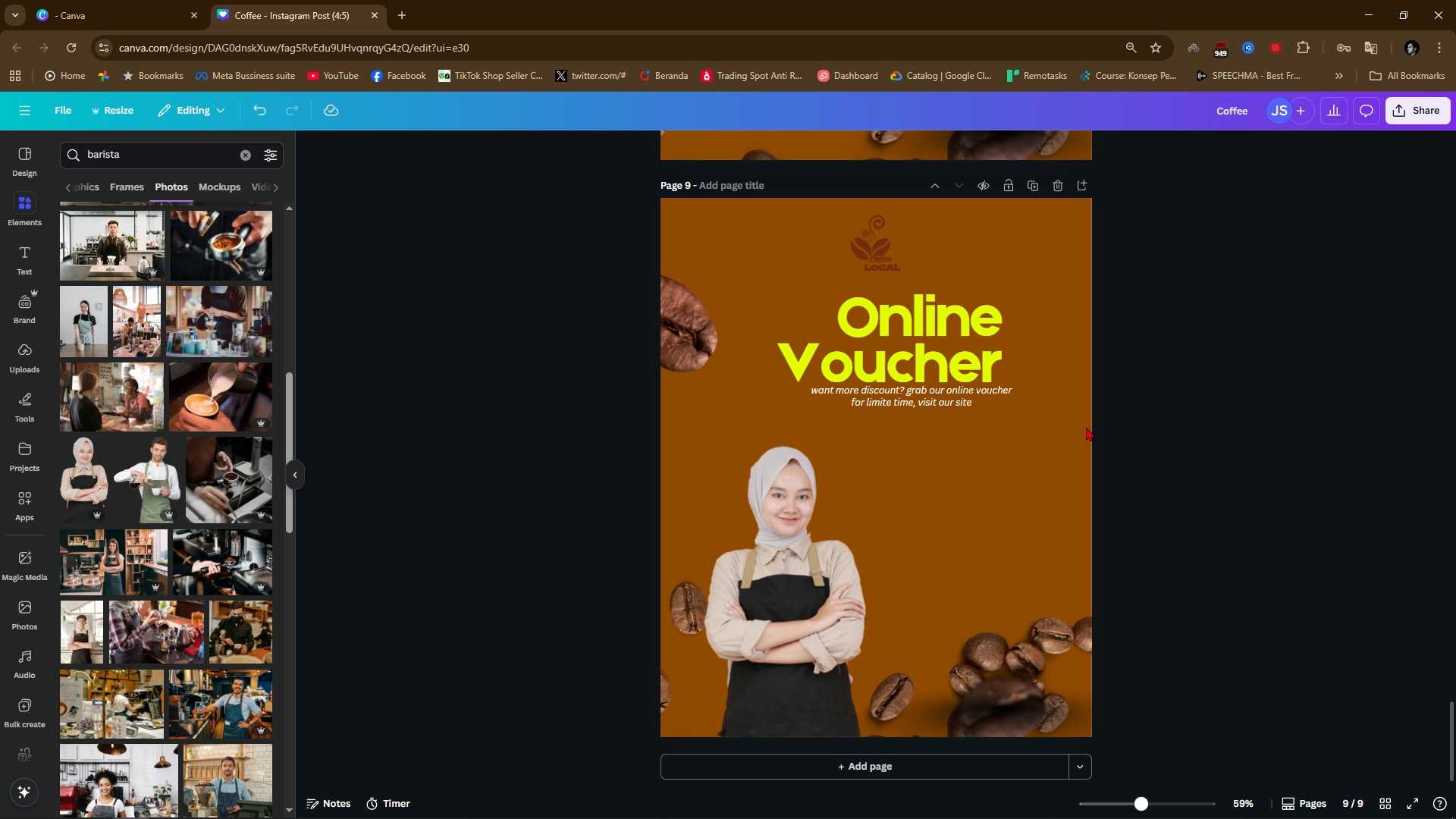 
left_click([1086, 413])
 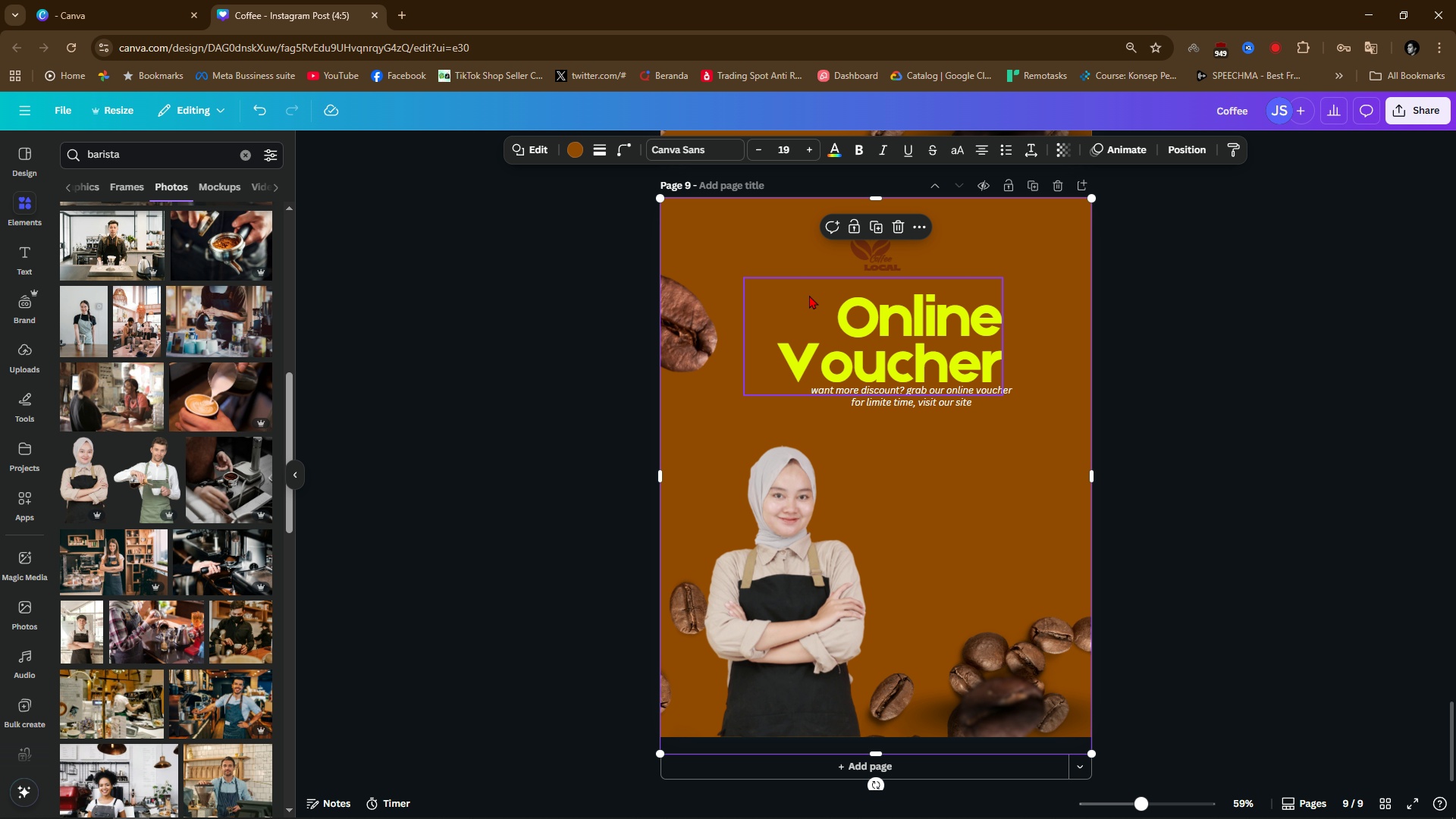 
scroll: coordinate [690, 496], scroll_direction: up, amount: 1.0
 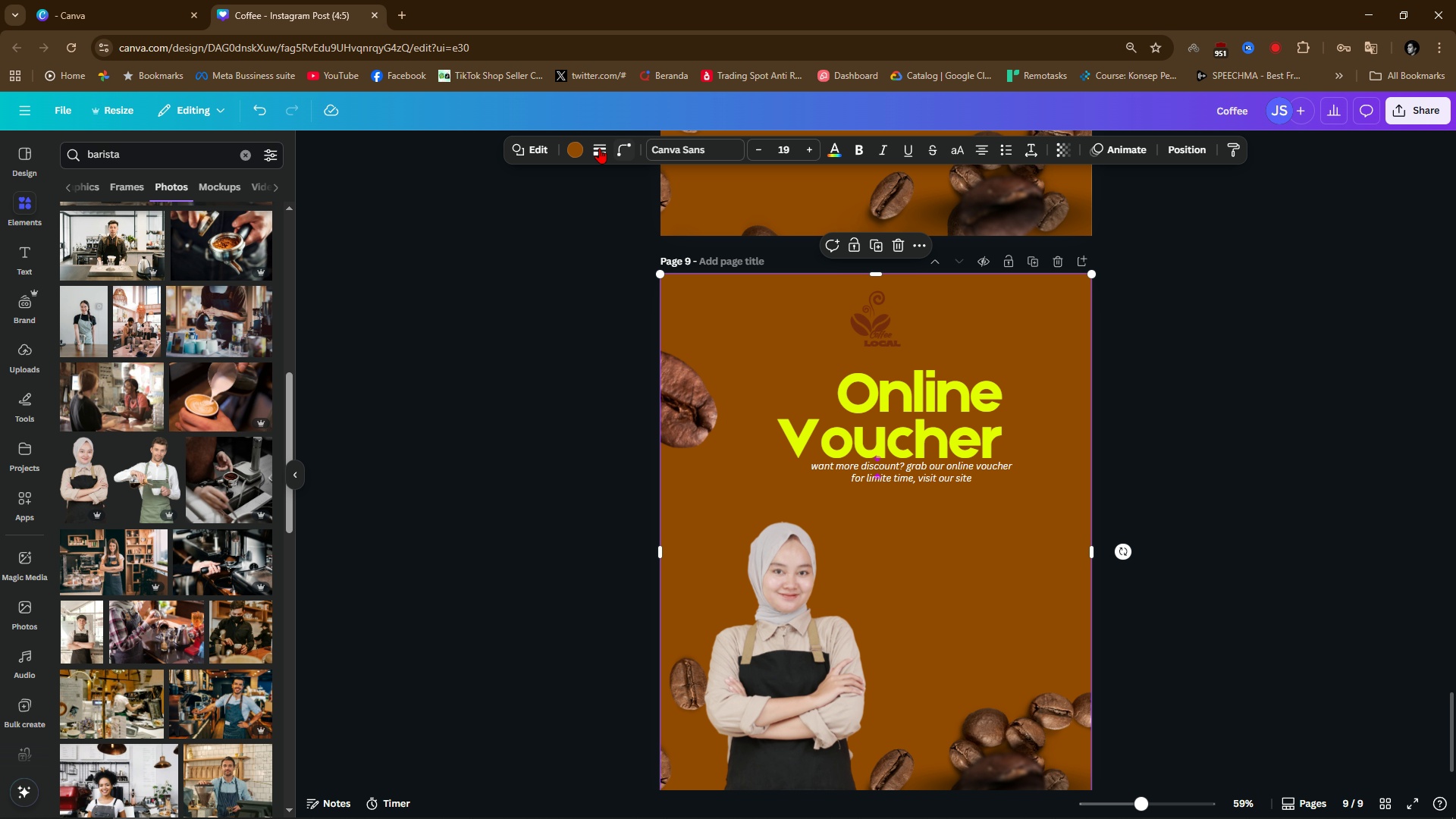 
left_click([577, 145])
 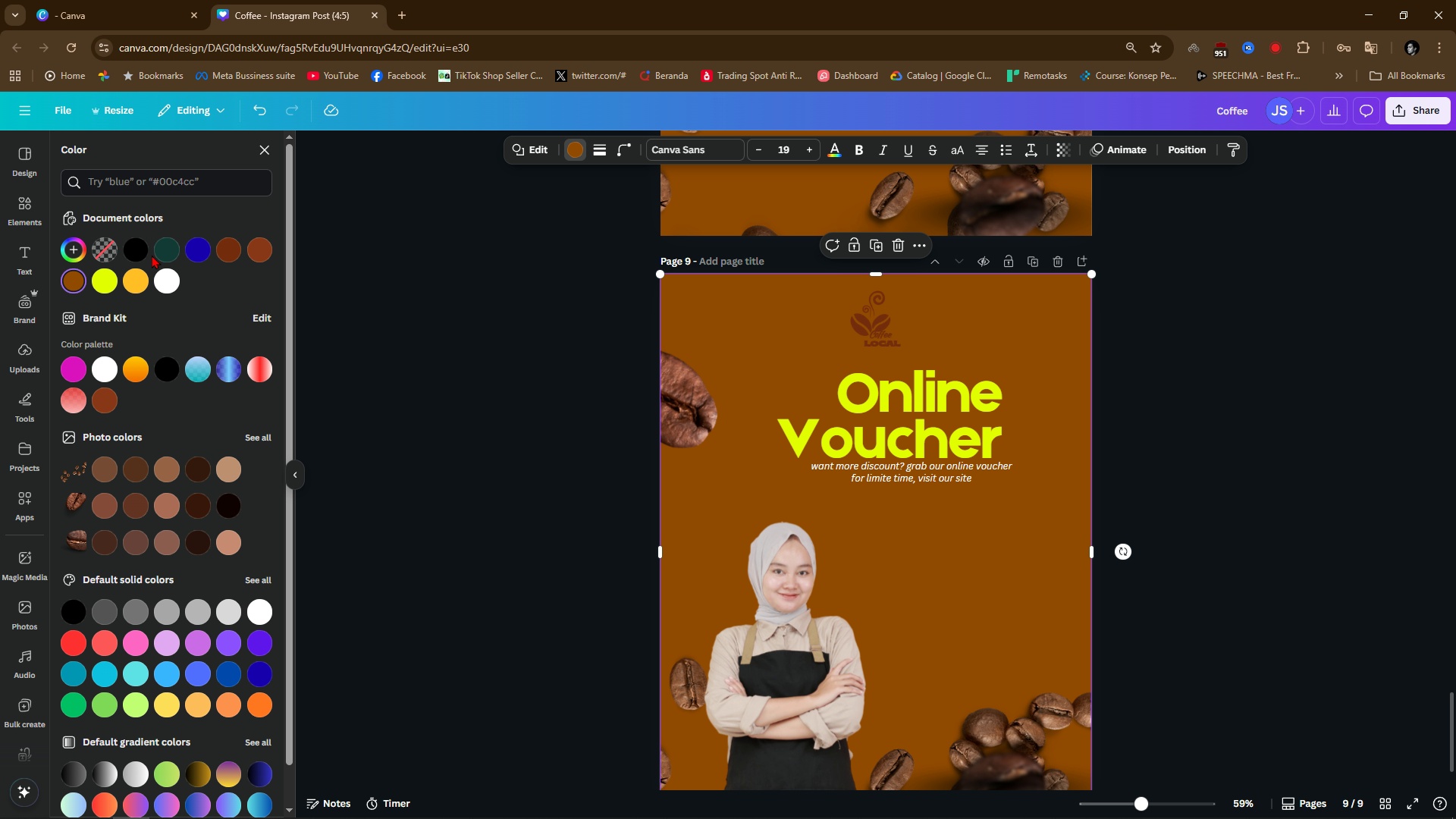 
left_click([171, 256])
 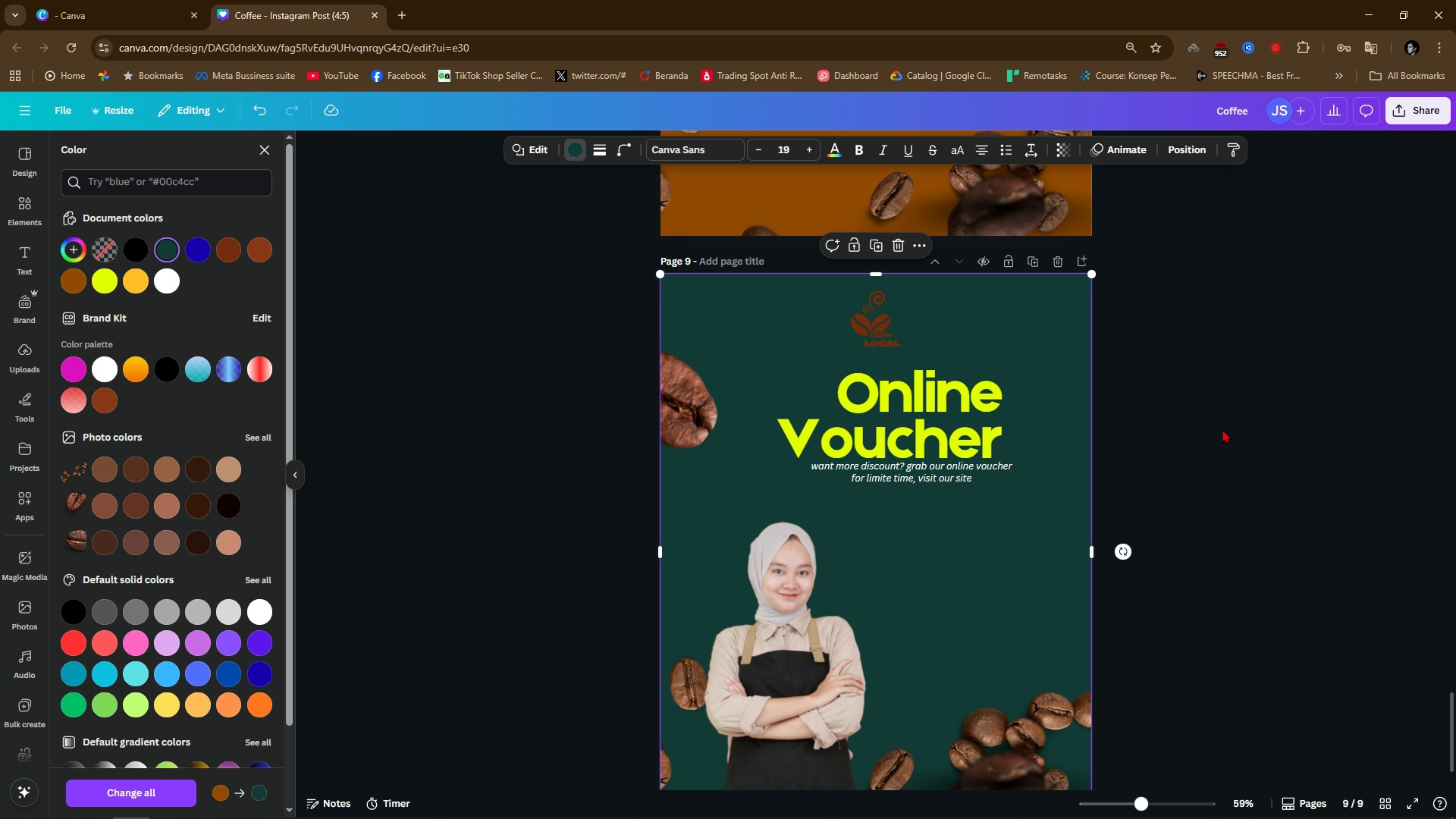 
double_click([1222, 431])
 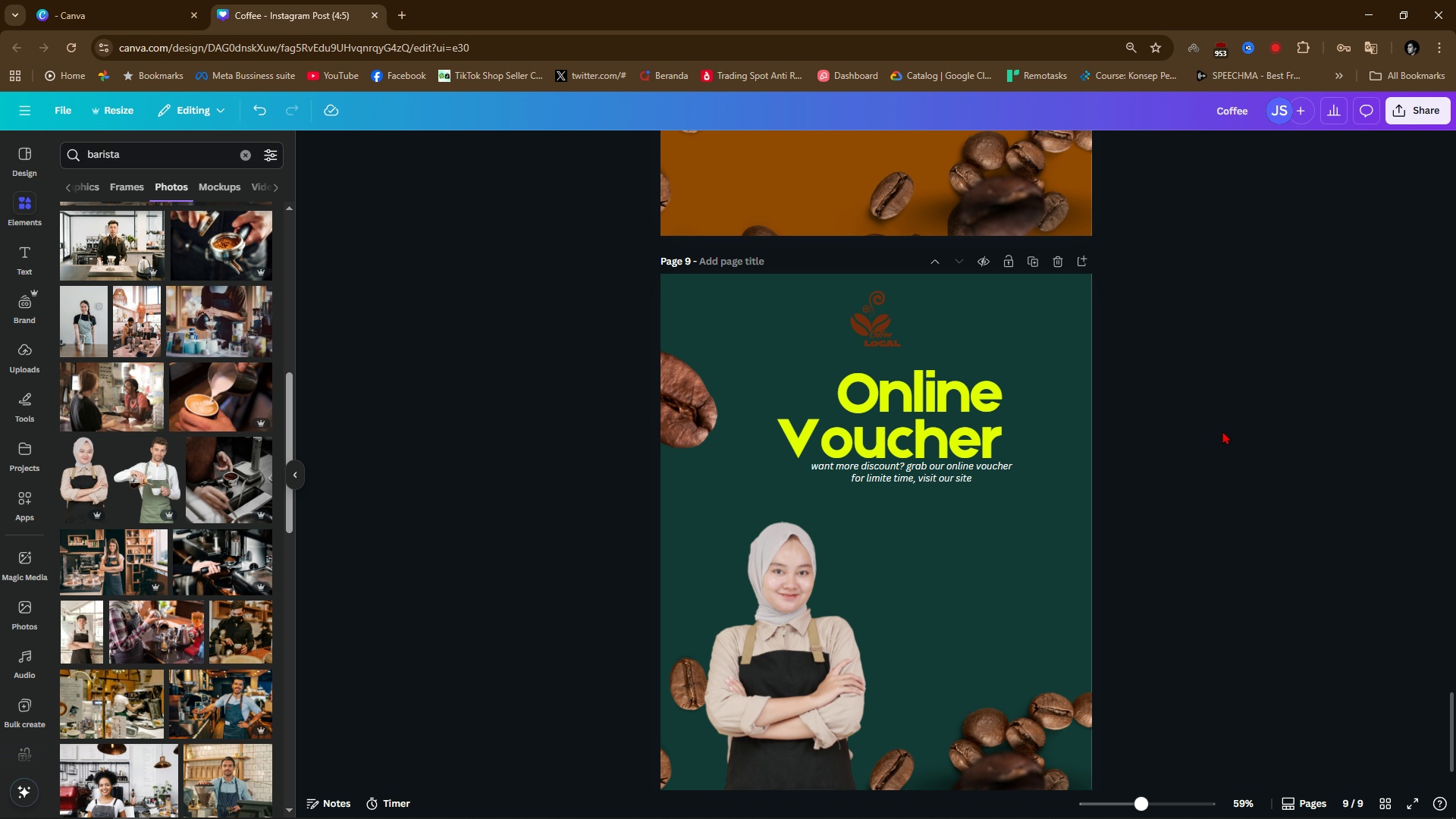 
scroll: coordinate [1222, 431], scroll_direction: down, amount: 3.0
 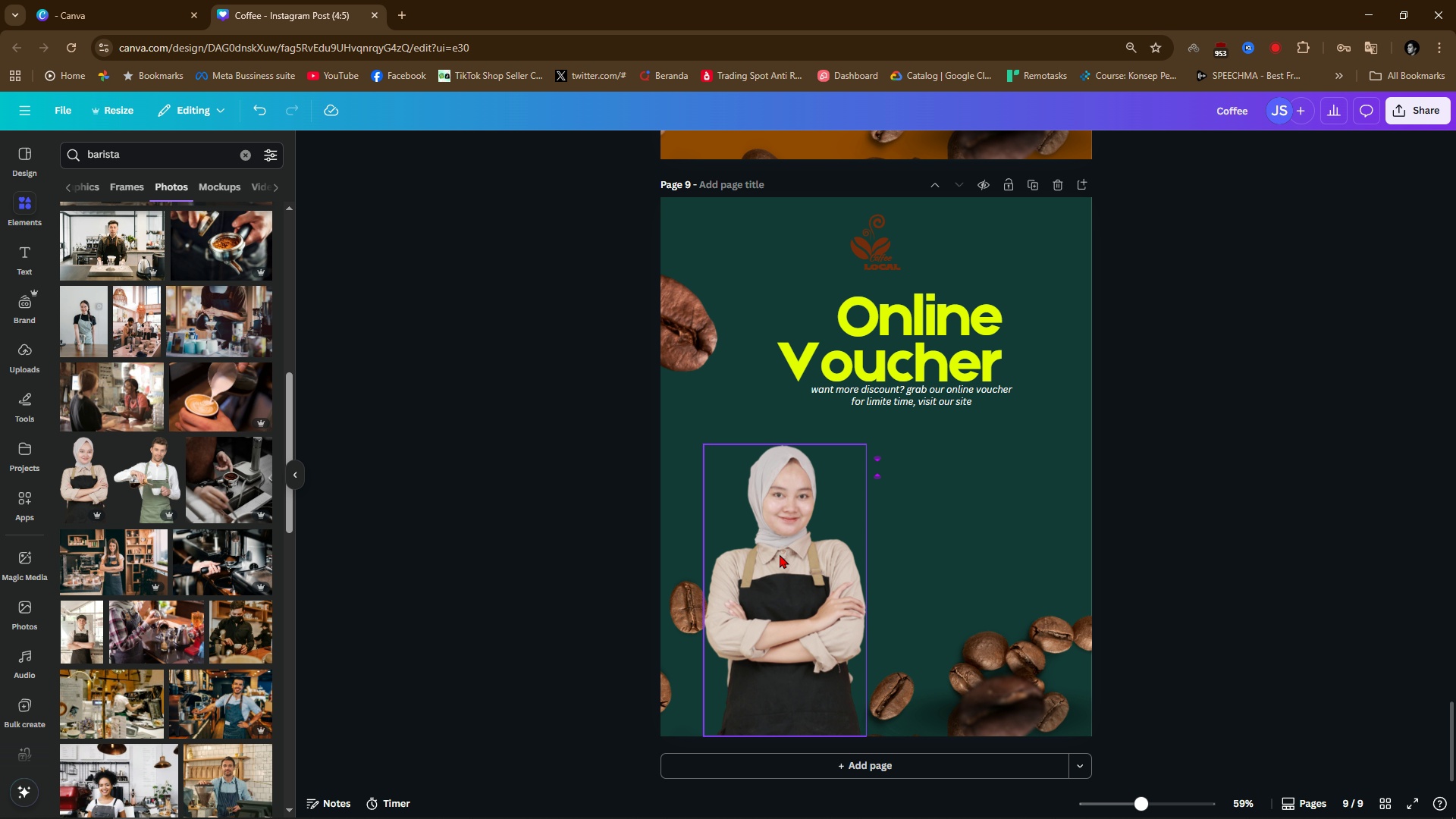 
left_click([808, 569])
 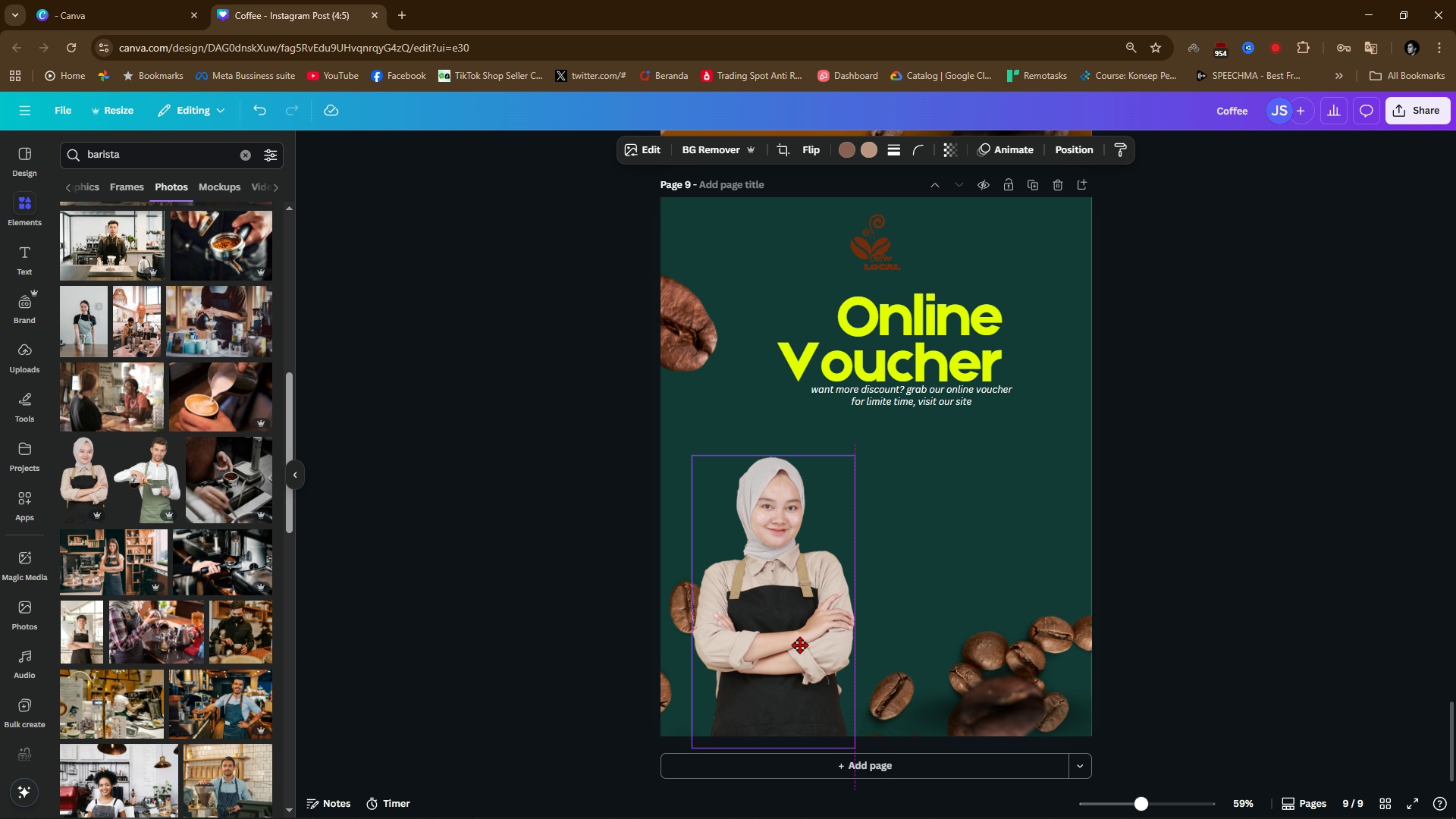 
wait(7.41)
 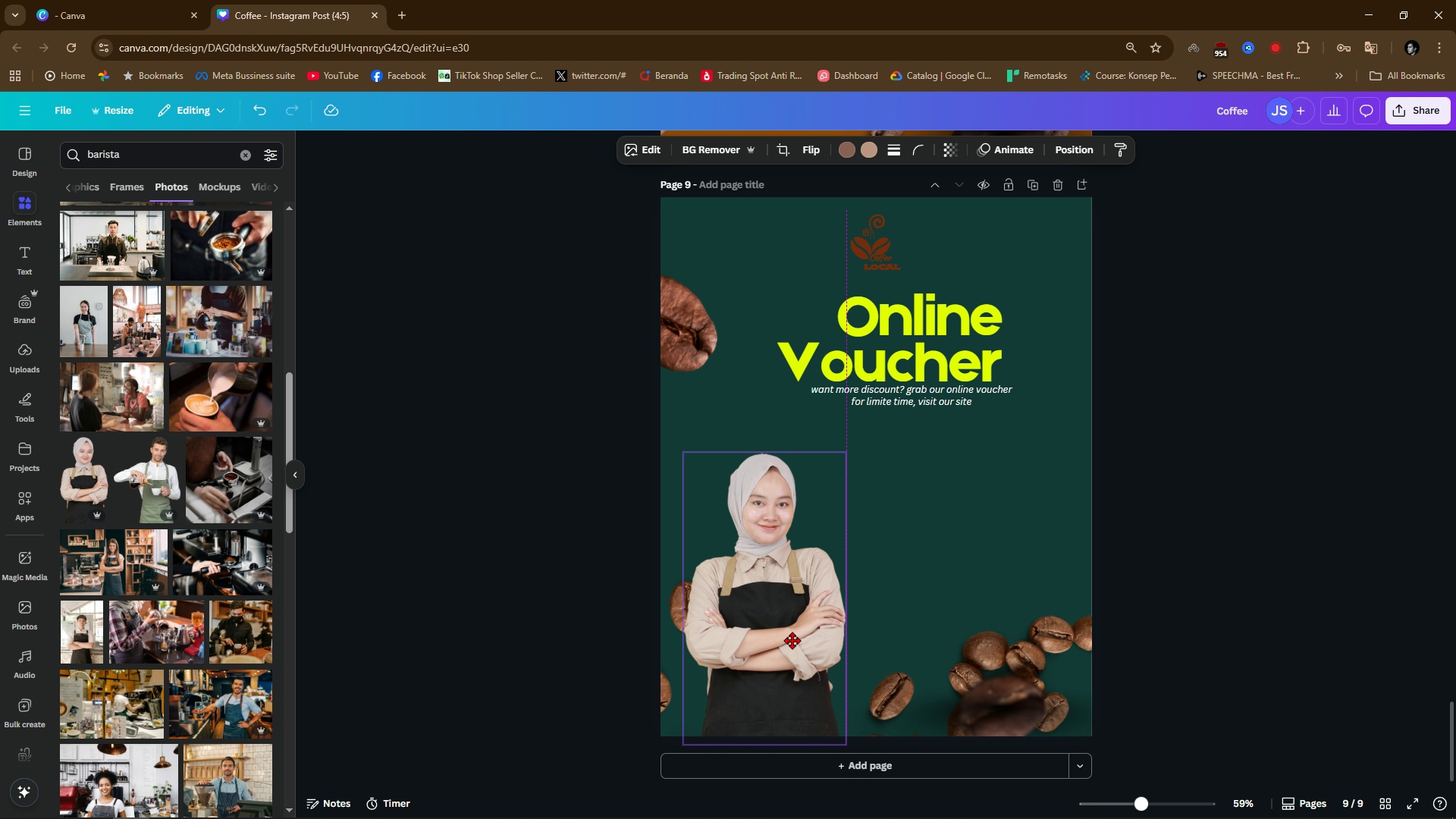 
left_click([966, 518])
 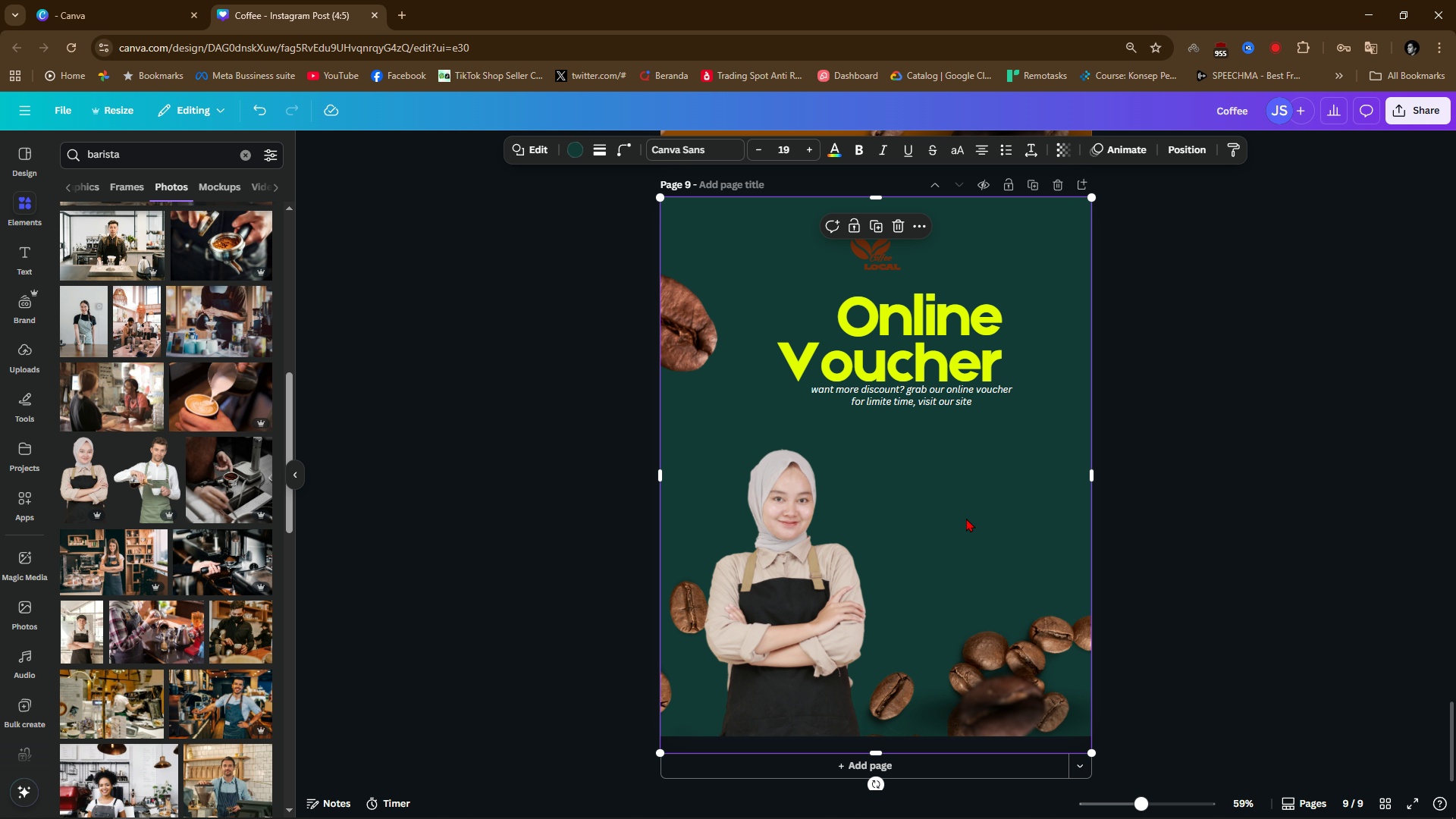 
key(R)
 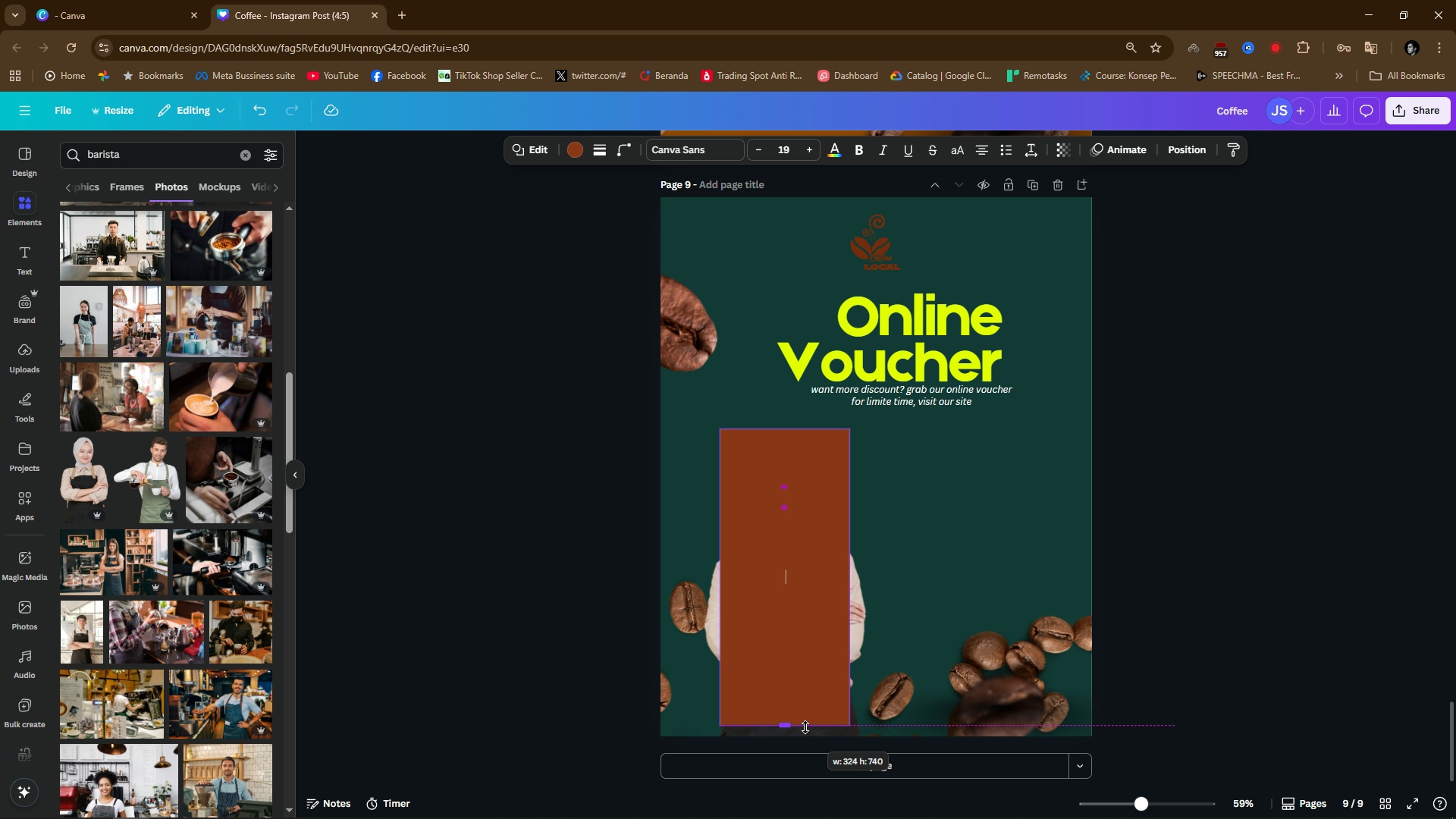 
wait(7.88)
 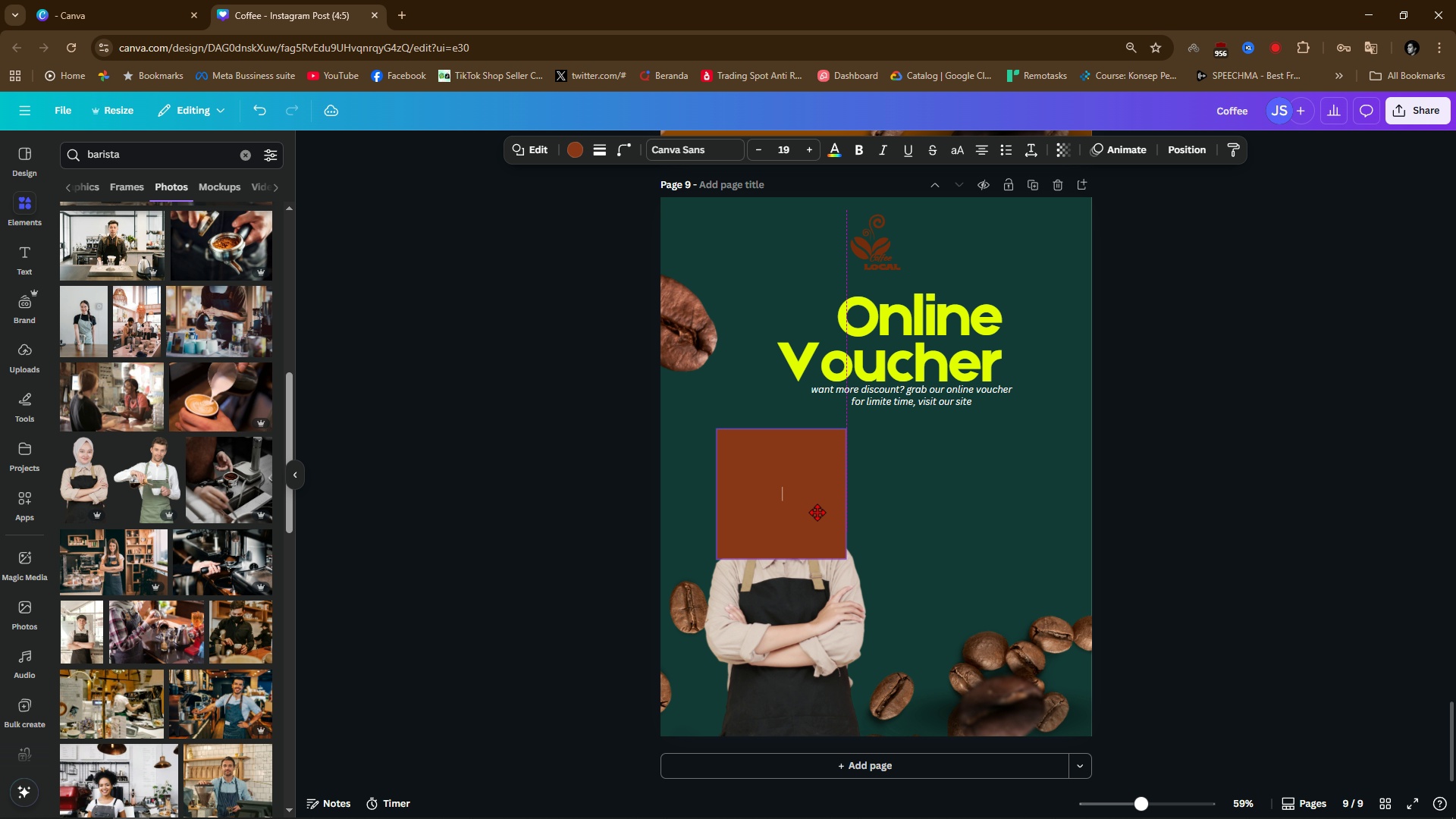 
left_click([841, 569])
 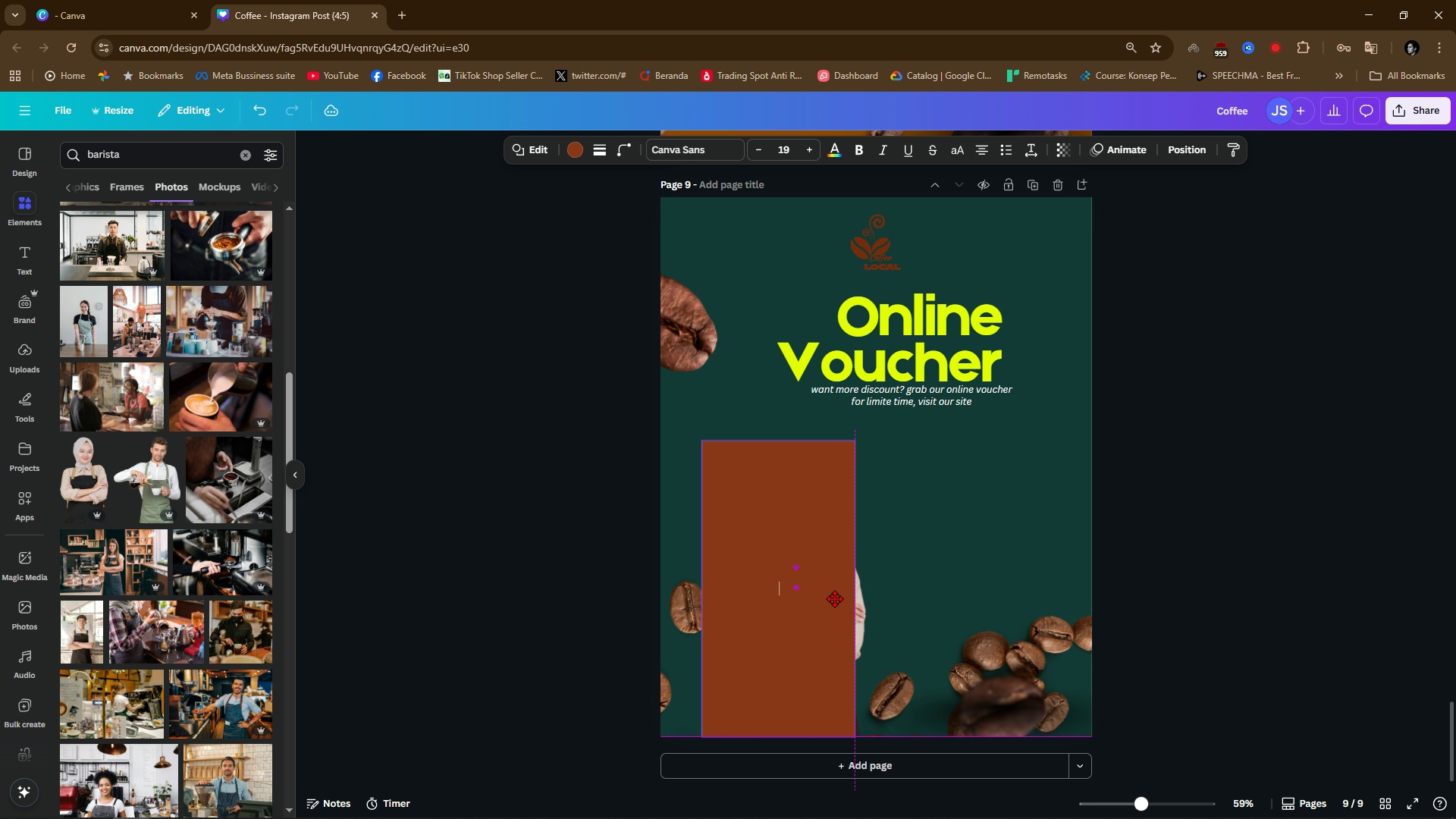 
right_click([834, 604])
 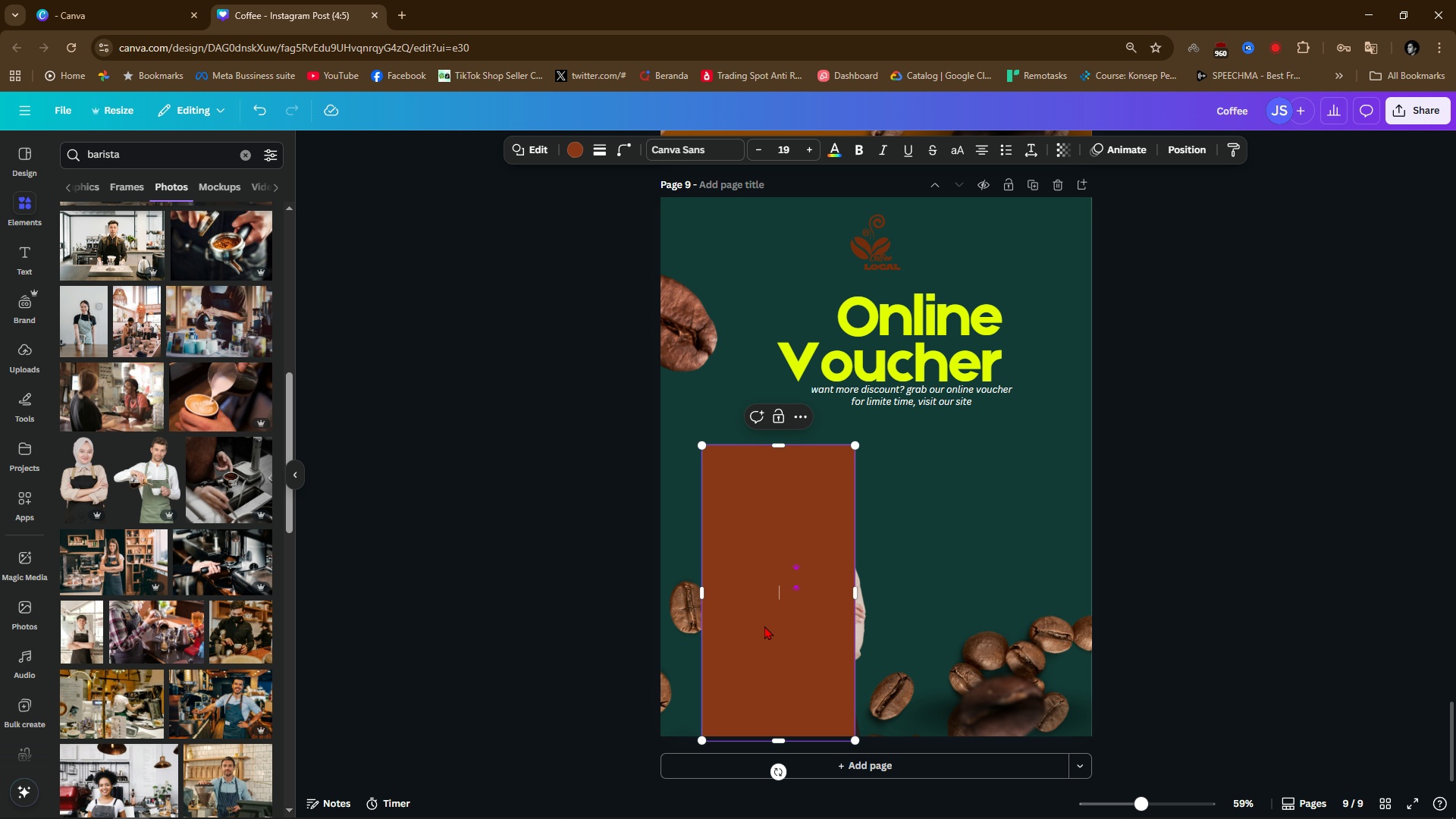 
double_click([544, 664])
 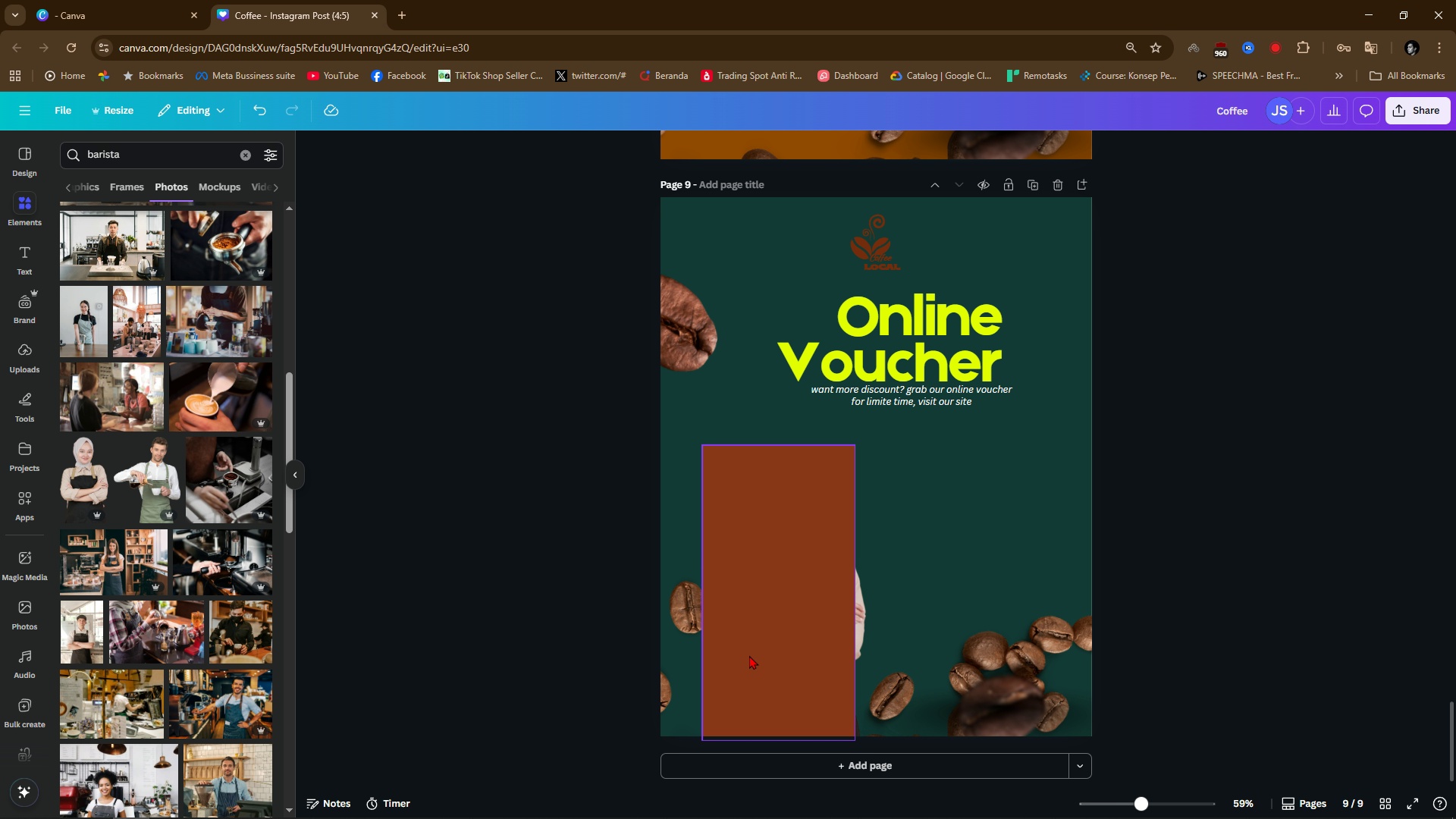 
triple_click([758, 652])
 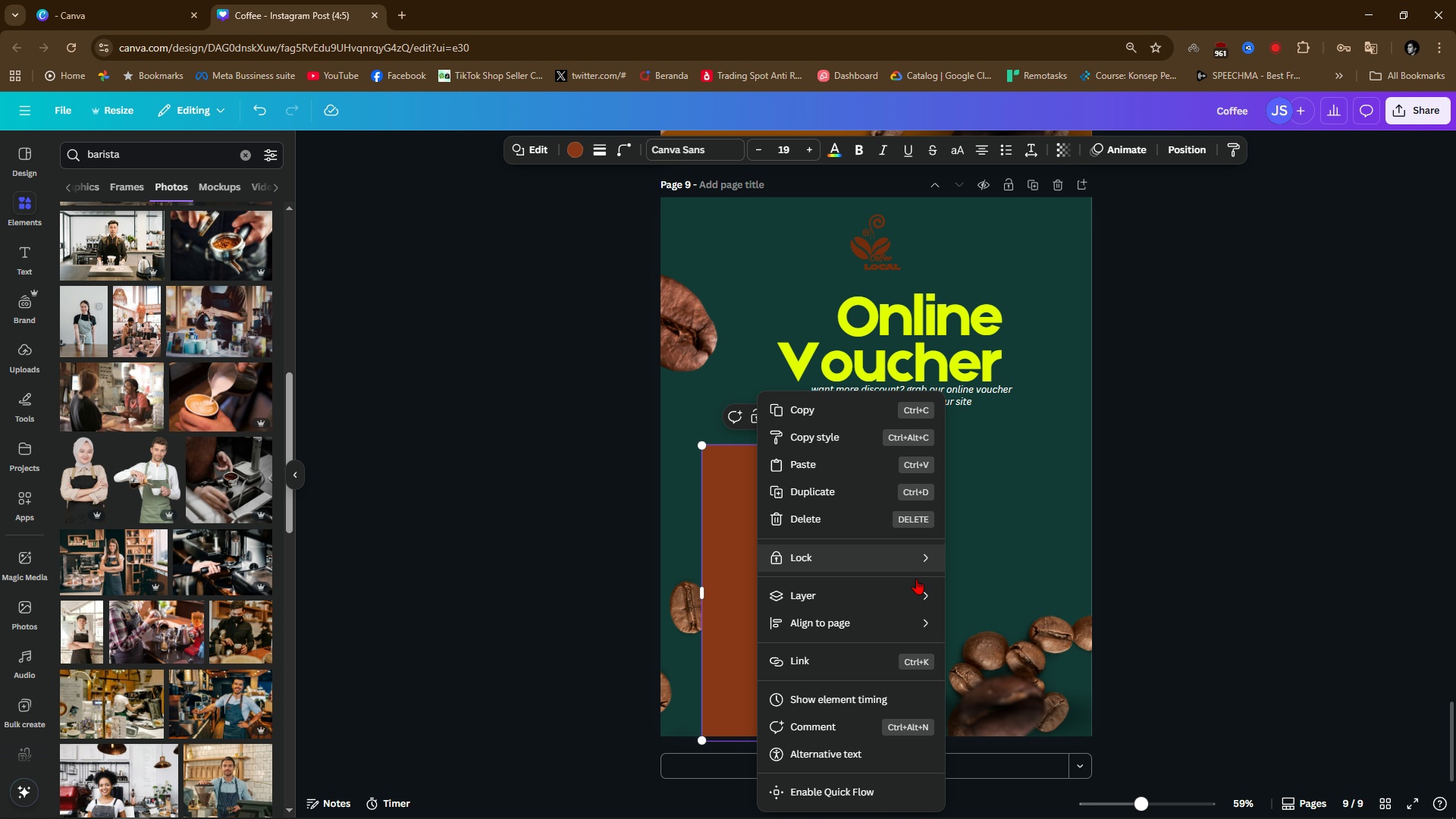 
left_click([901, 596])
 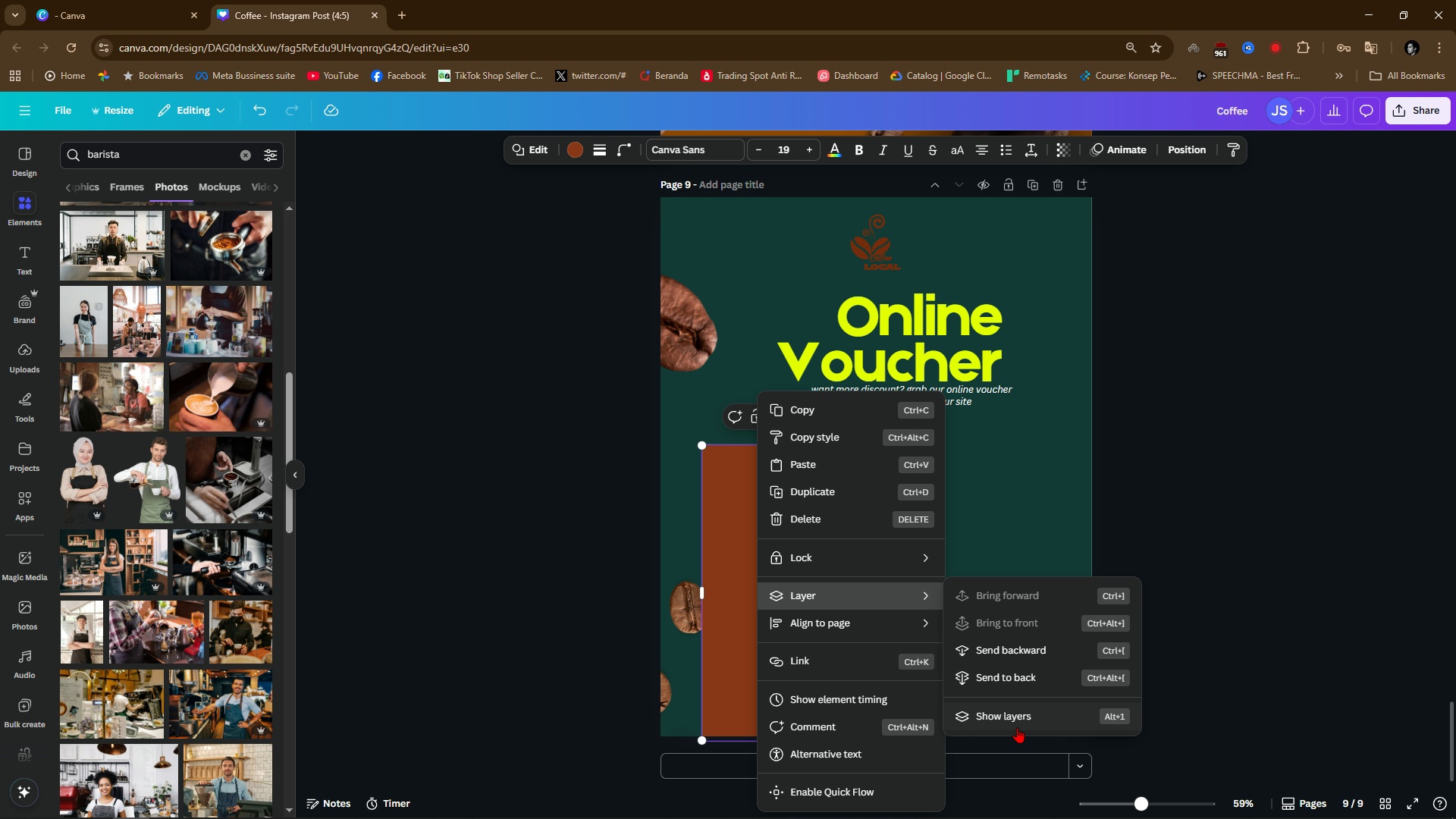 
left_click([1017, 727])
 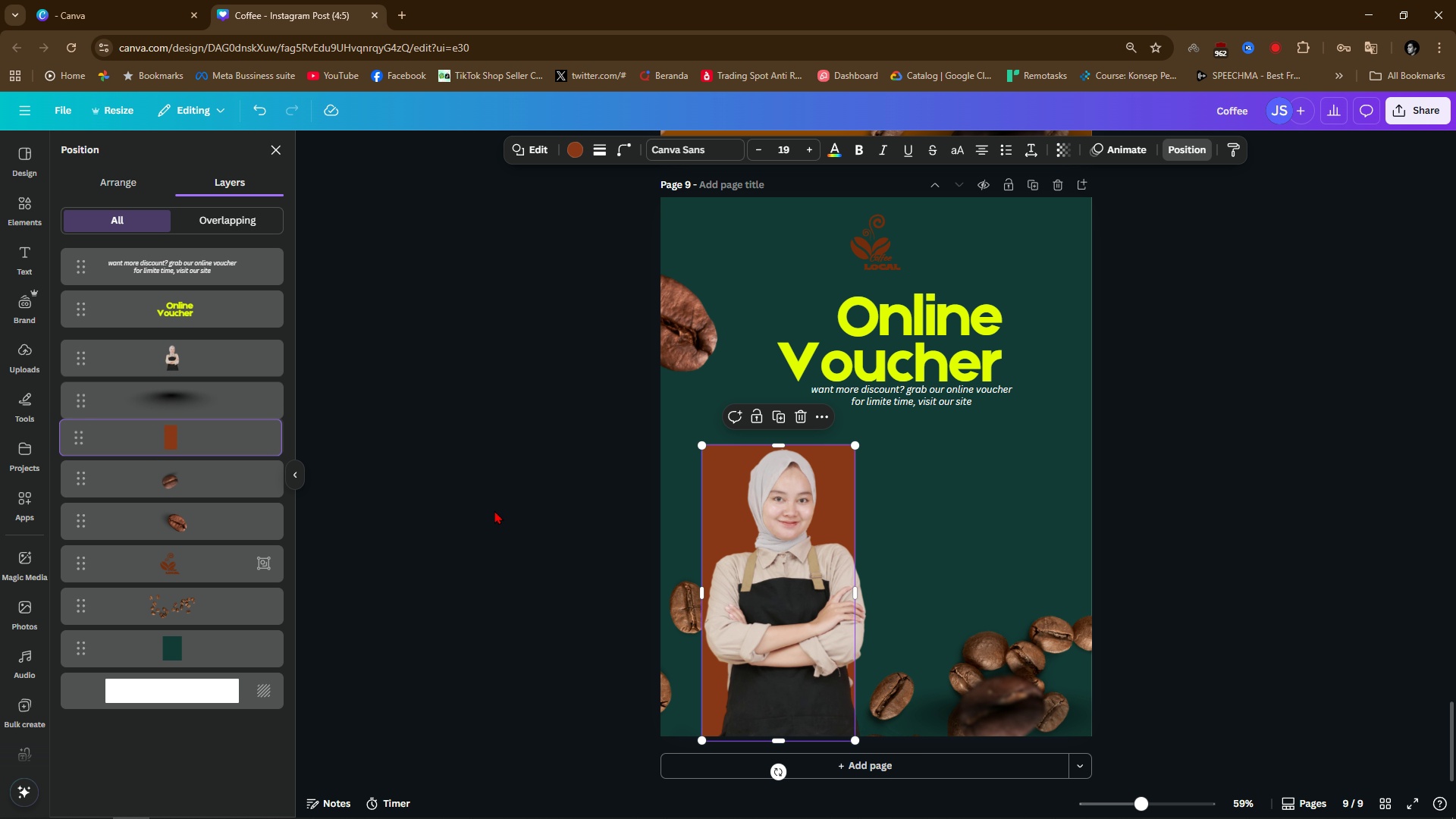 
double_click([1197, 452])
 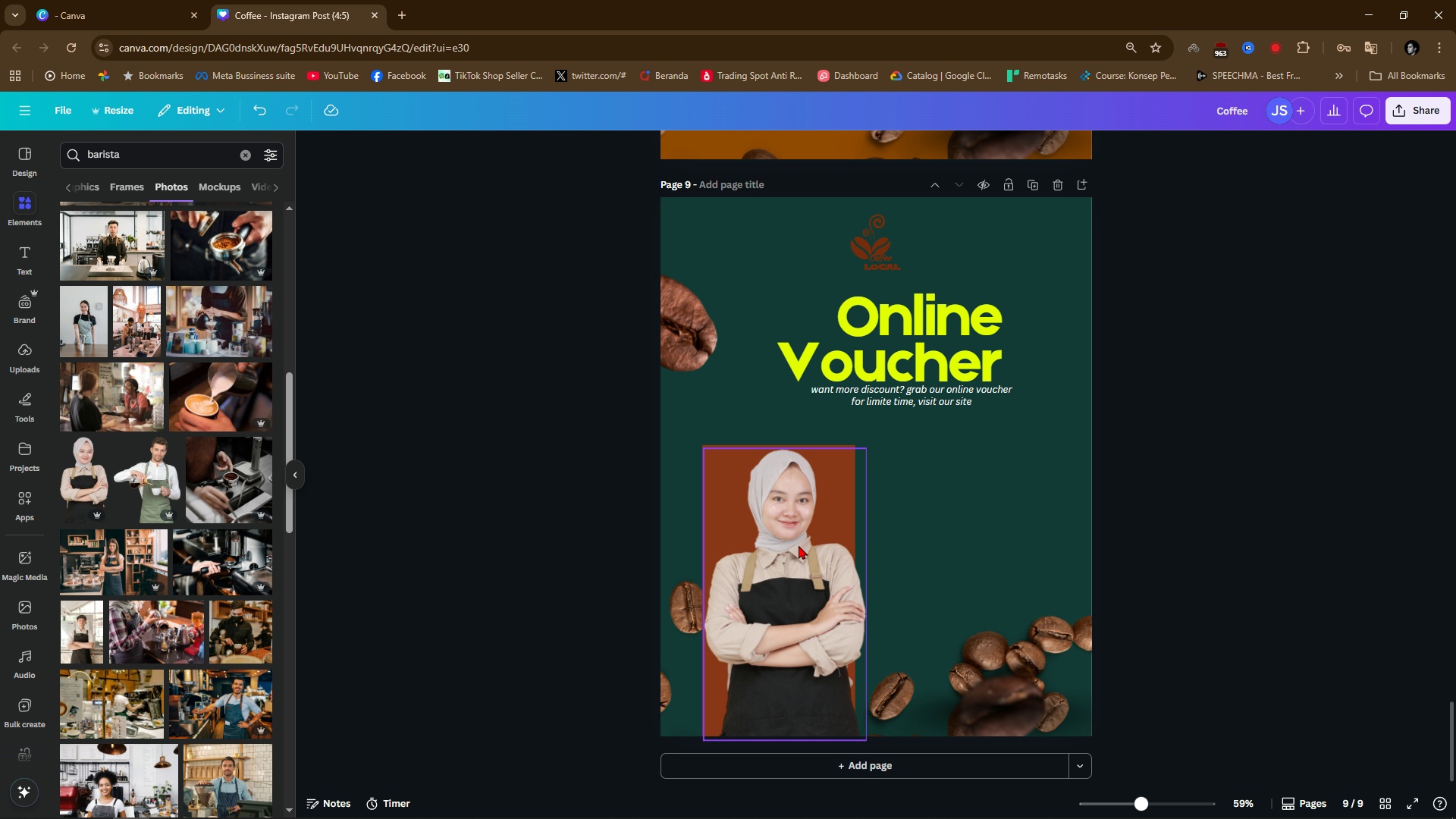 
left_click([799, 545])
 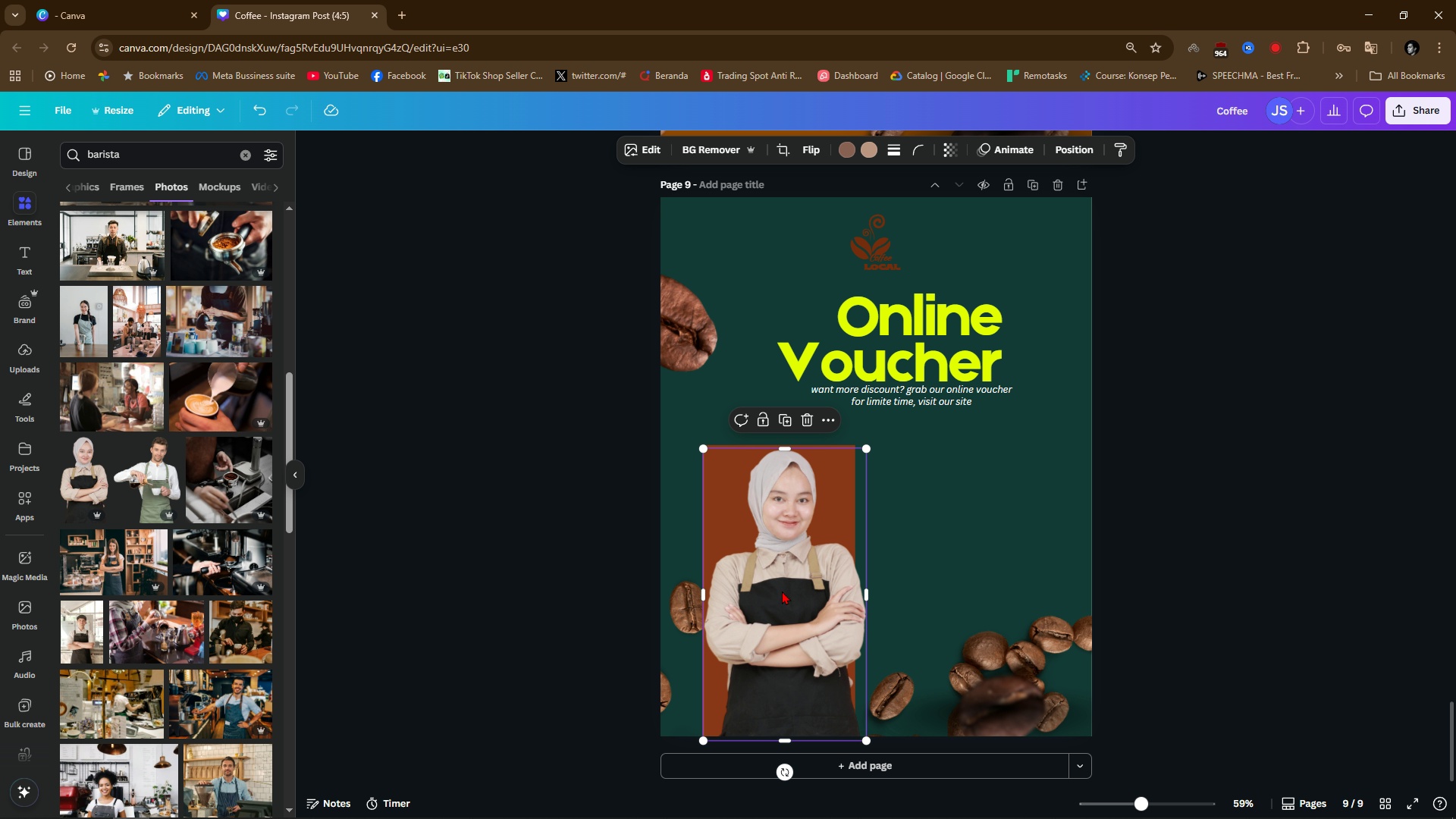 
wait(6.37)
 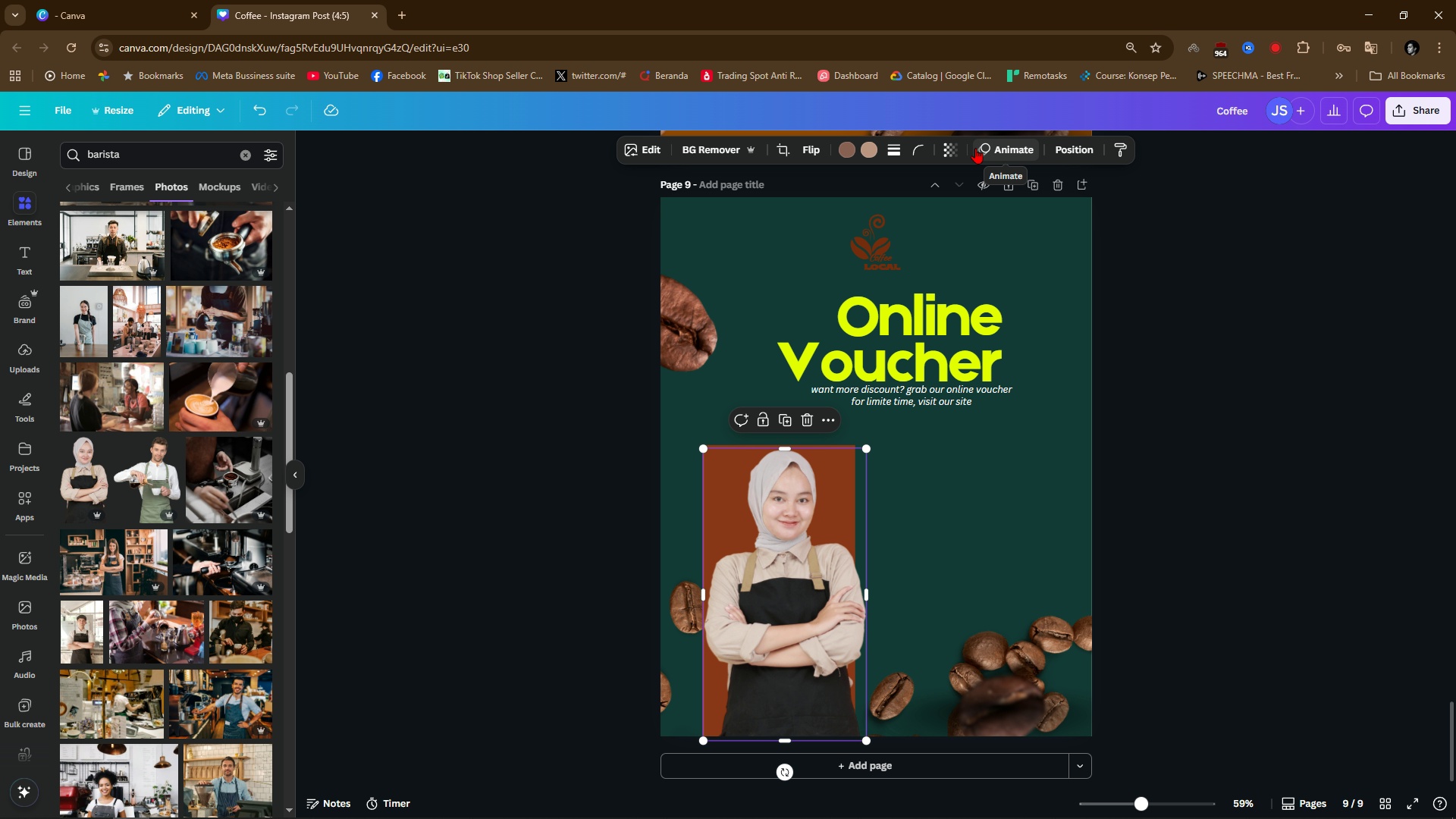 
left_click([893, 151])
 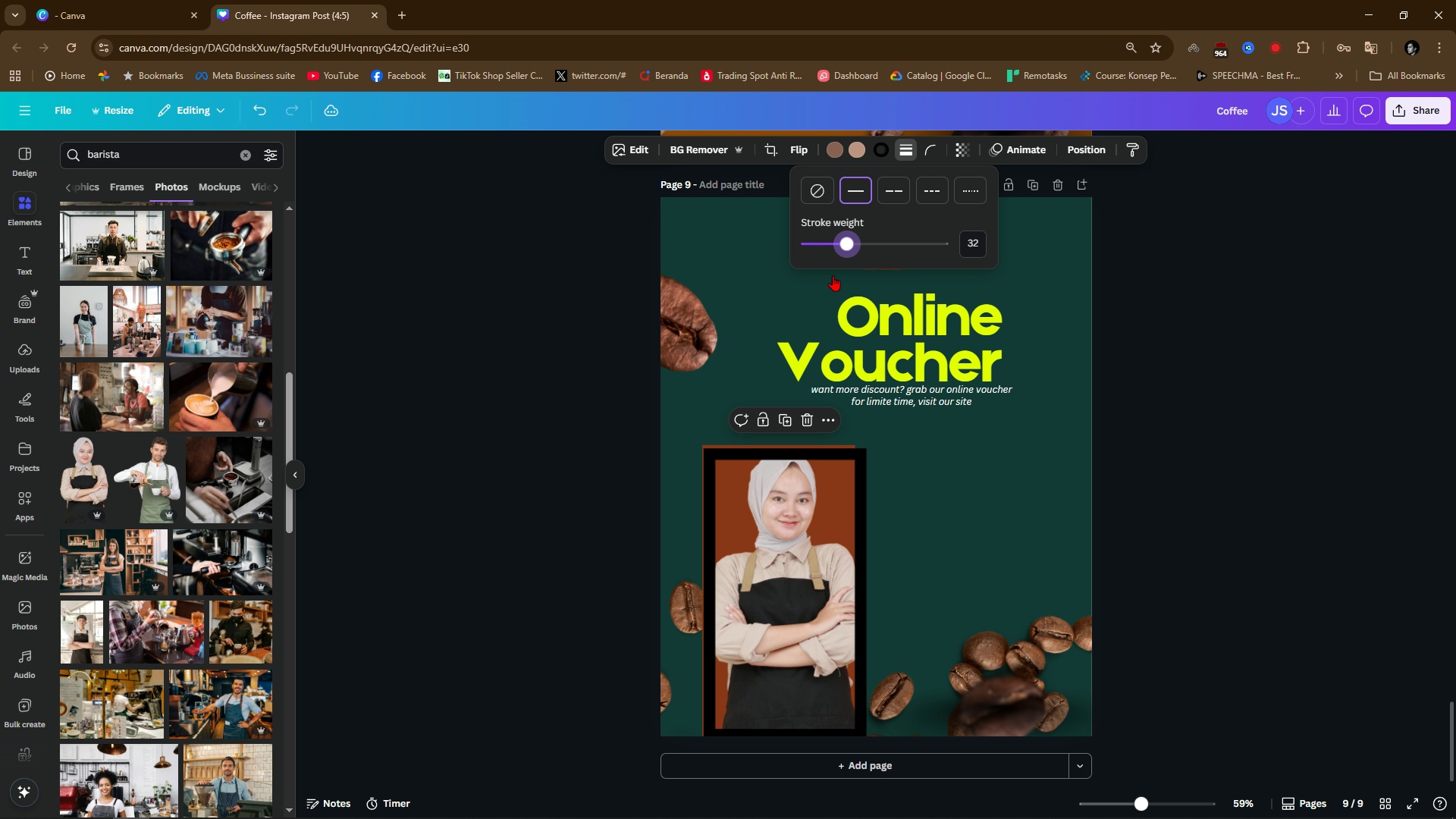 
left_click([817, 187])
 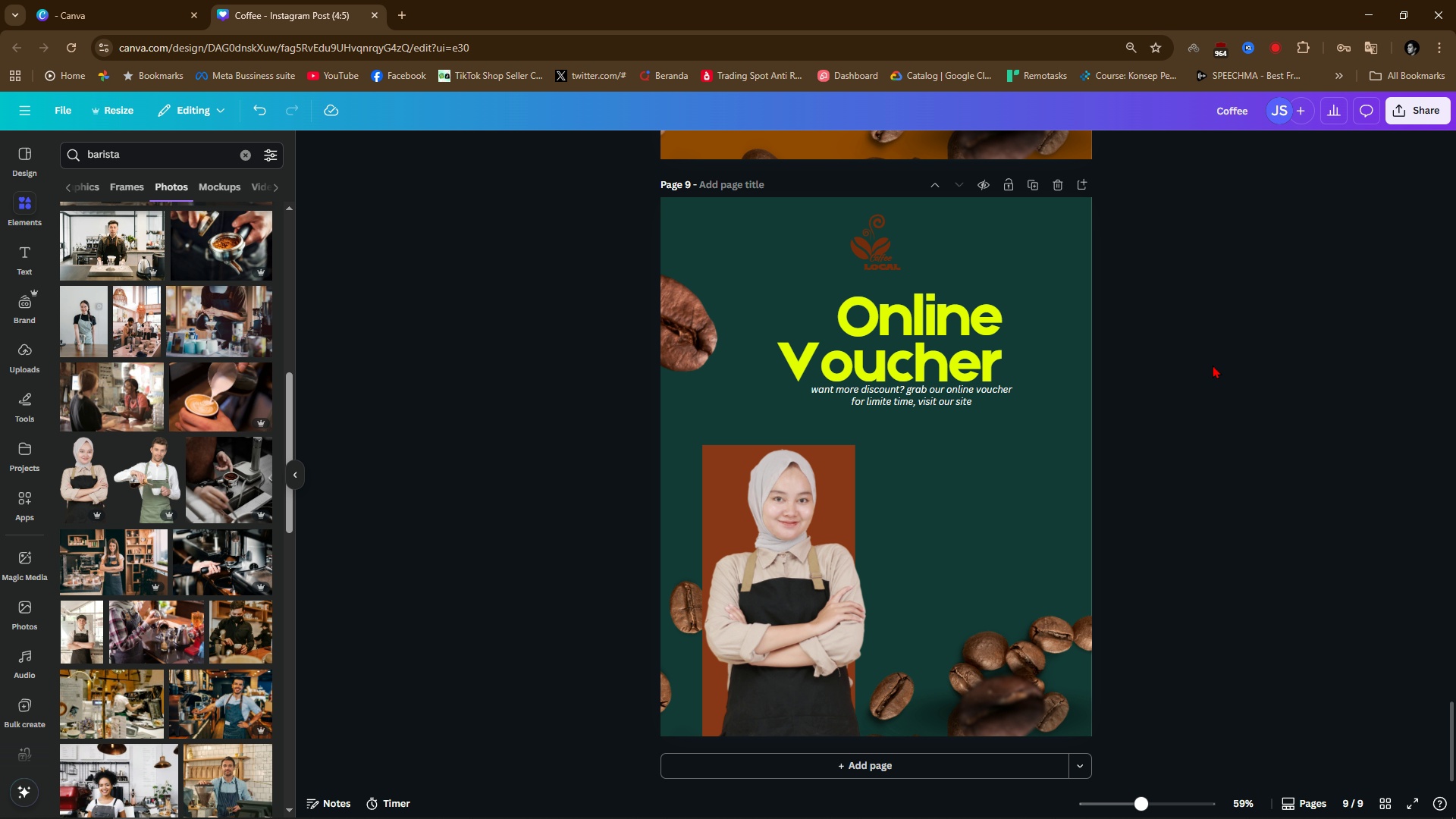 
triple_click([1213, 365])
 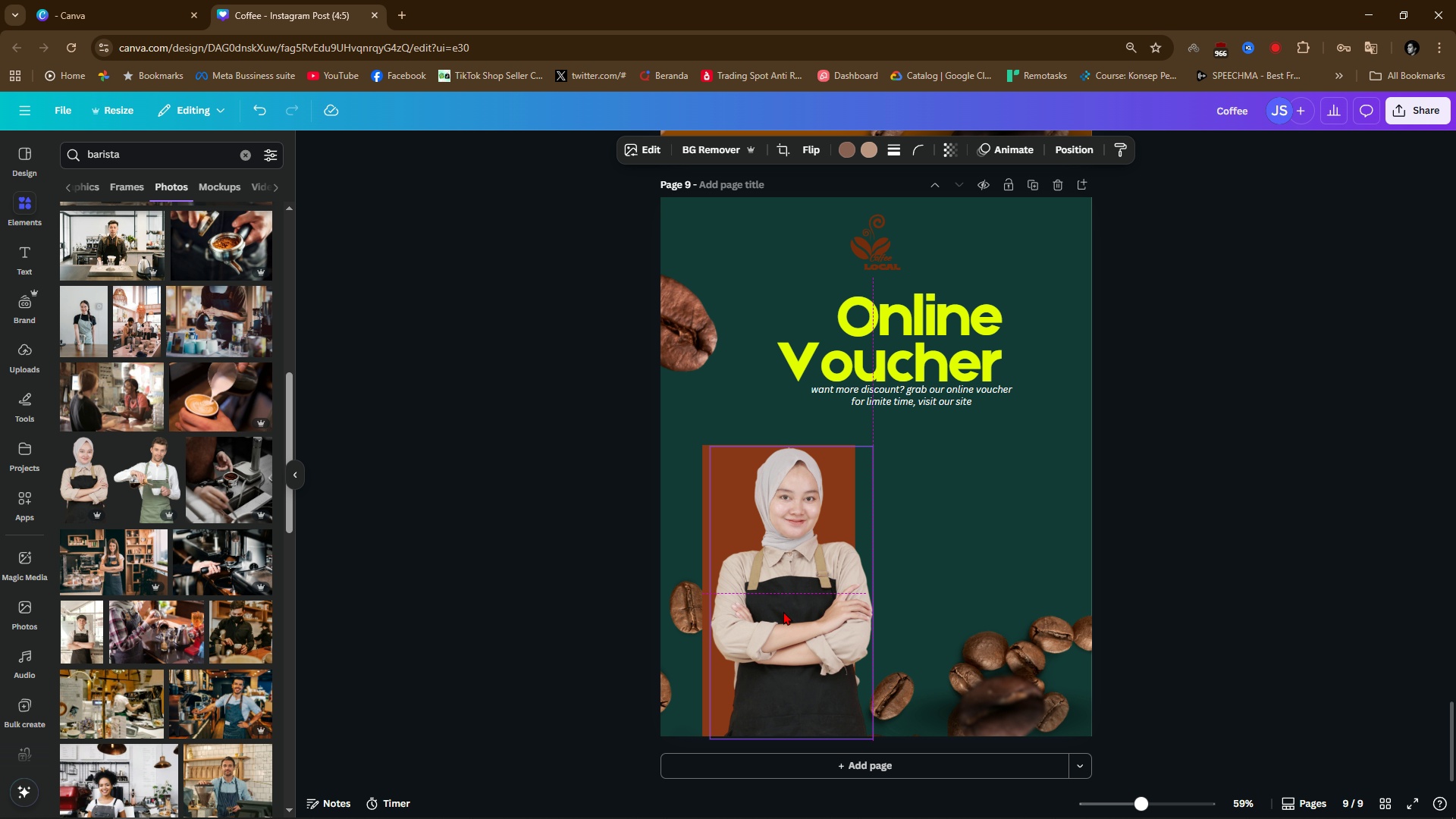 
wait(5.6)
 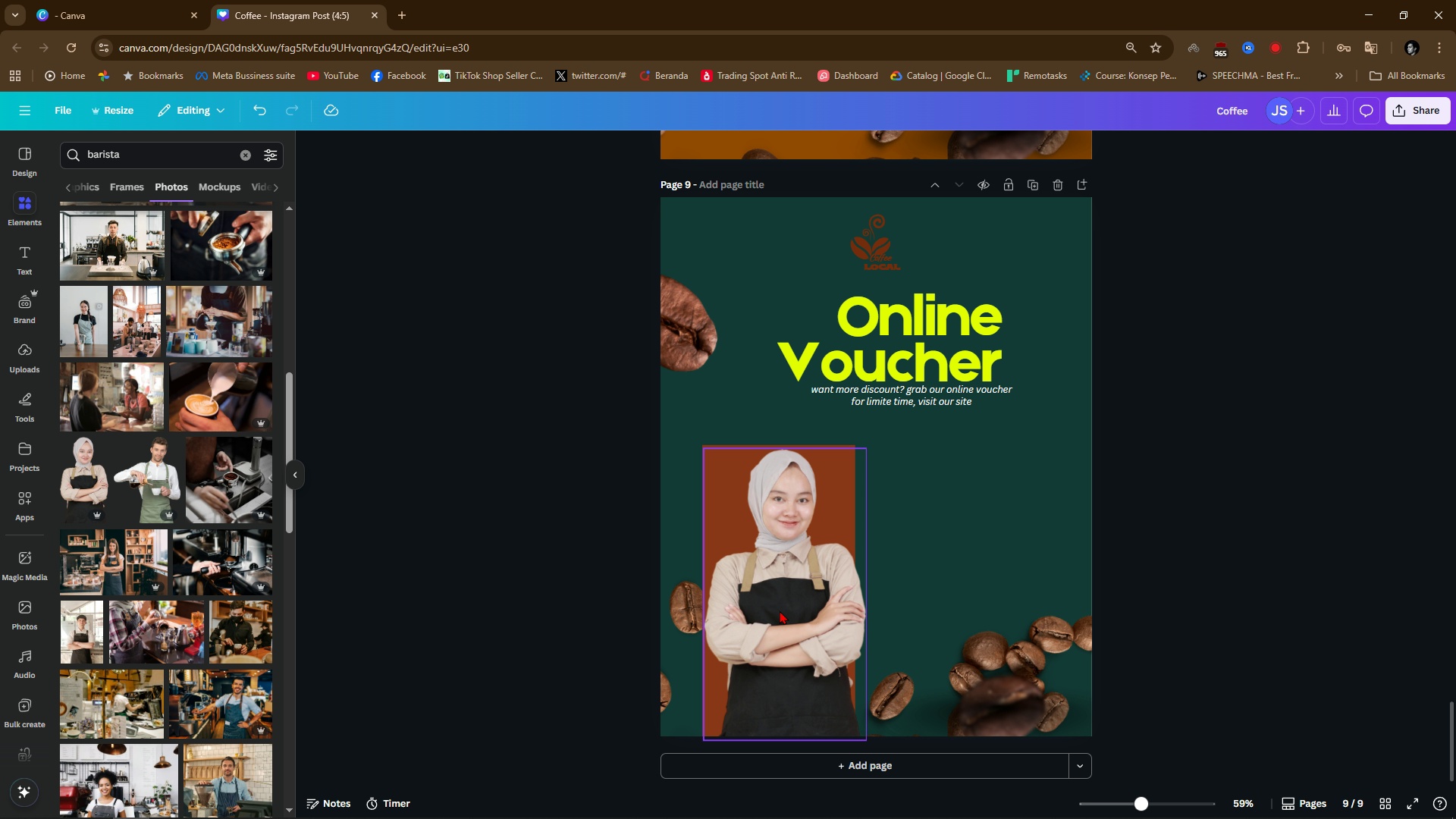 
left_click([1172, 427])
 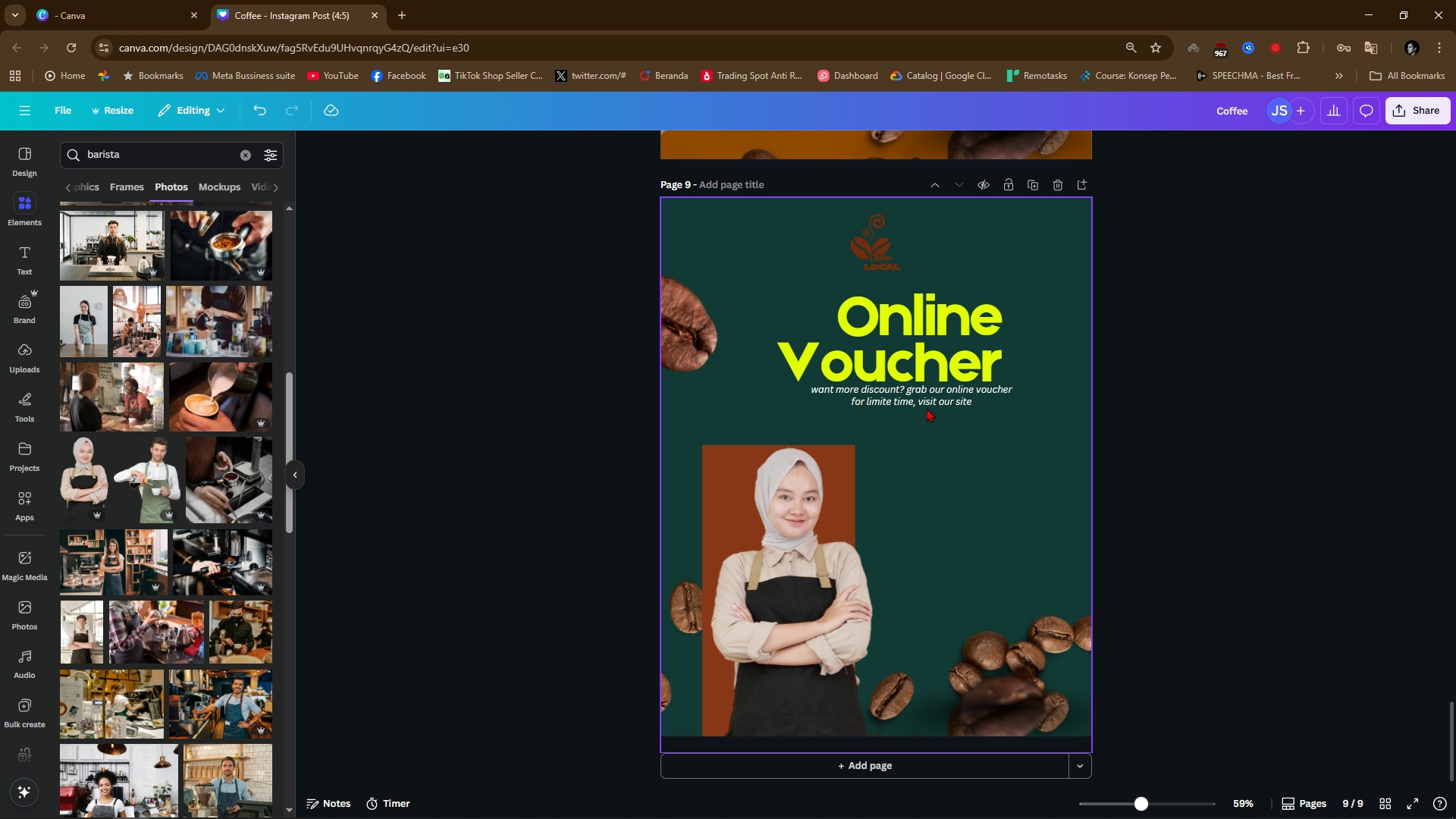 
left_click([934, 398])
 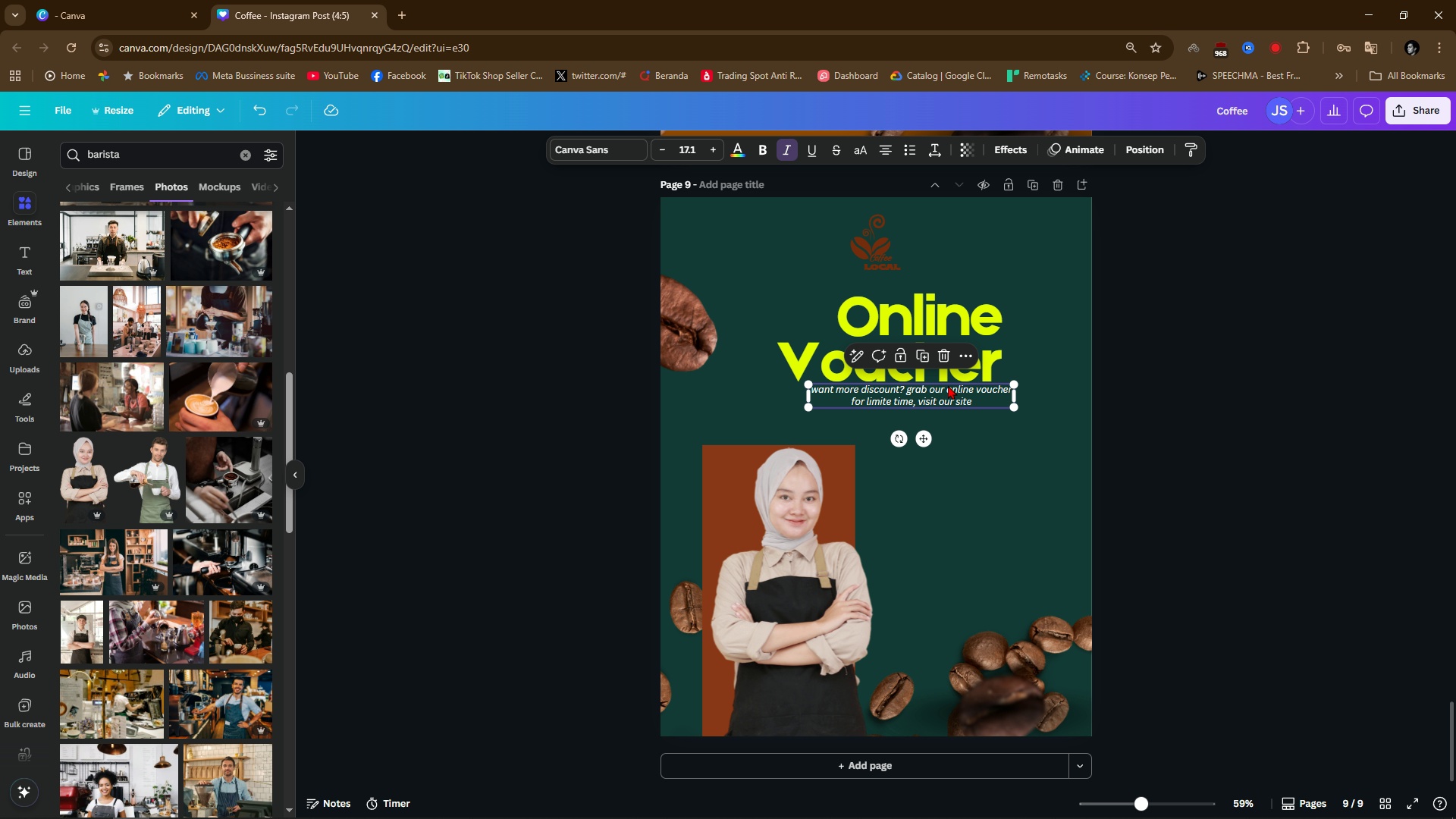 
left_click([924, 360])
 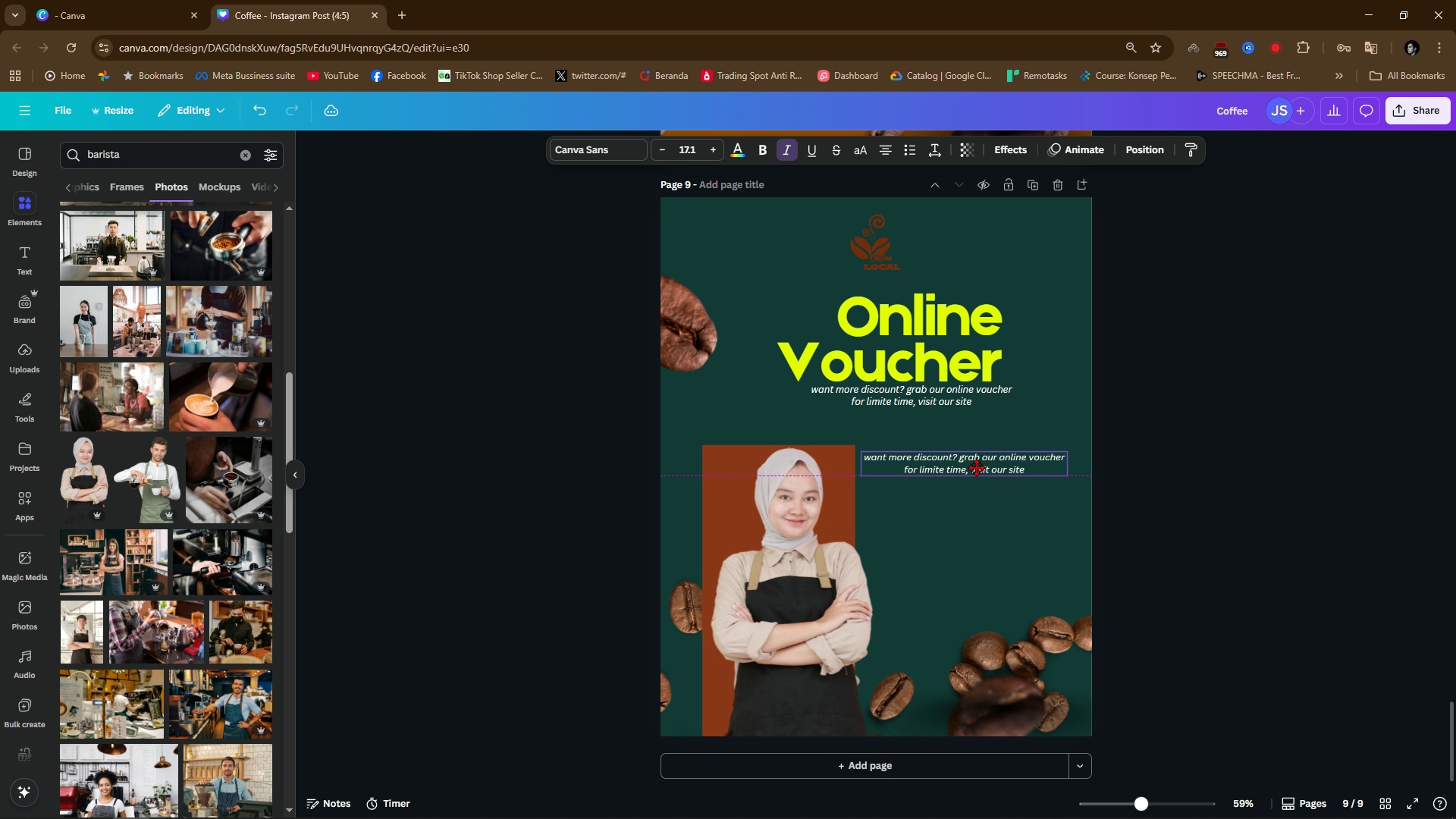 
double_click([976, 467])
 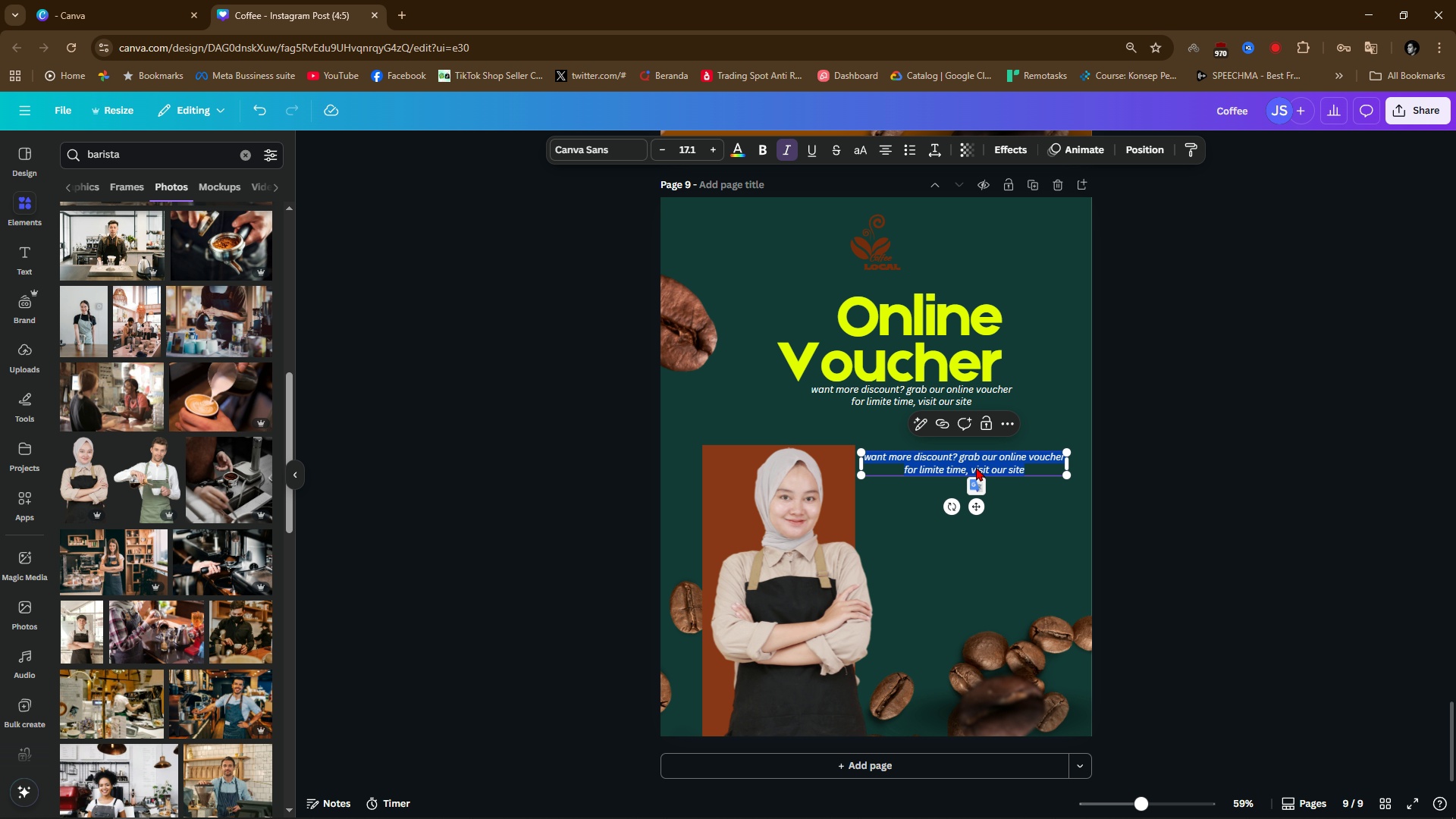 
type(localf)
key(Backspace)
type(coffee.com)
 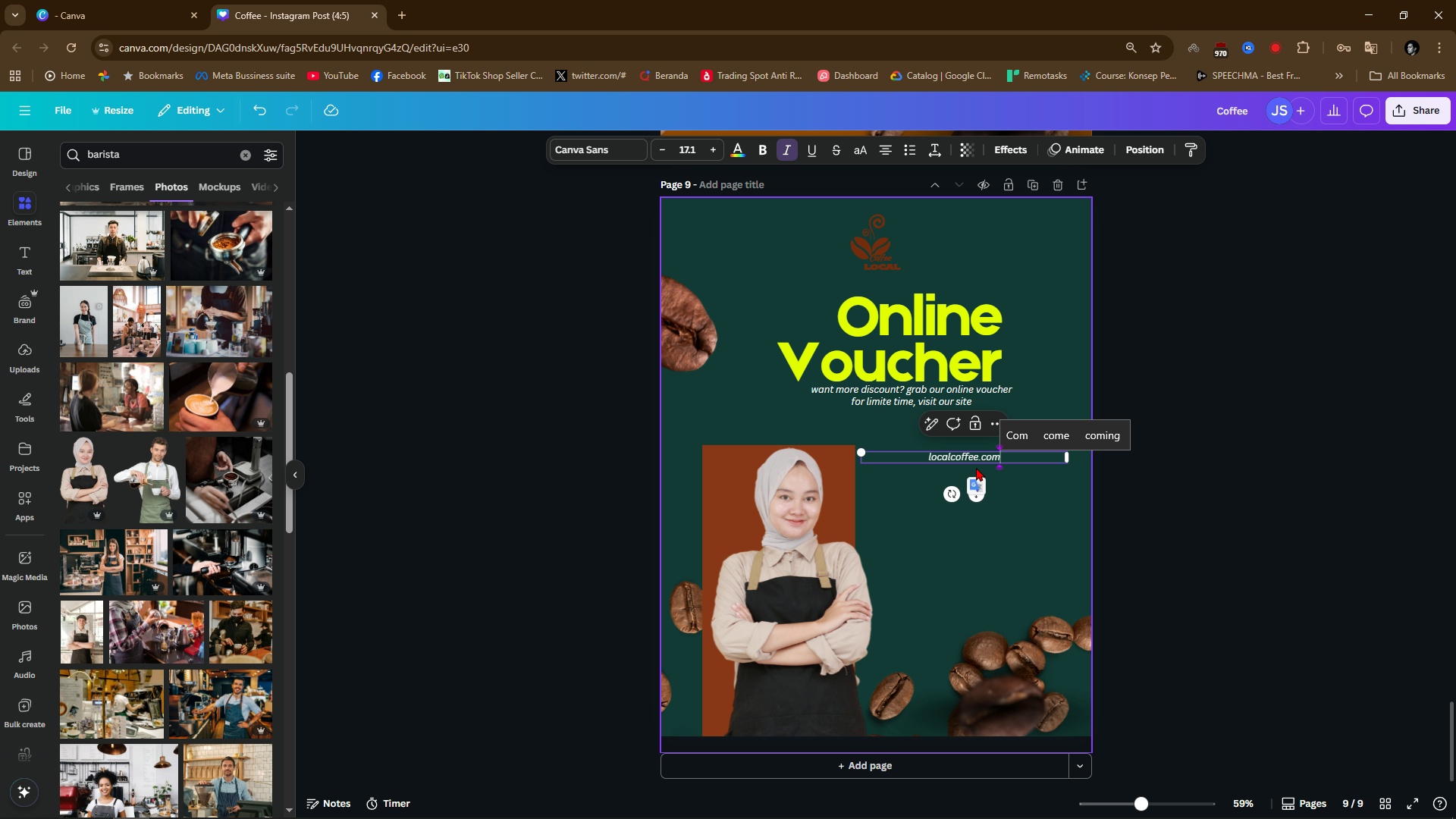 
key(Control+ArrowLeft)
 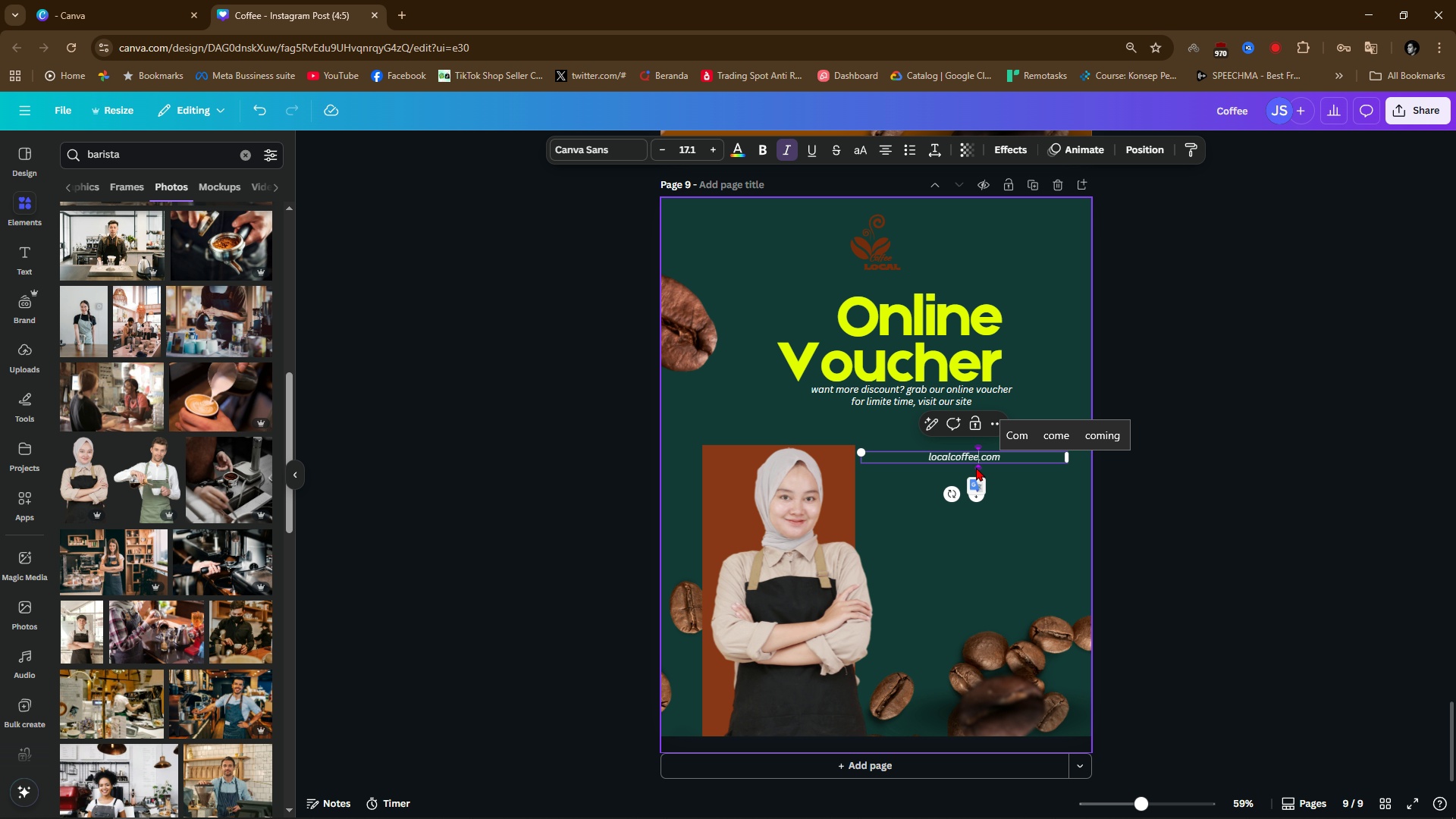 
key(Control+ArrowLeft)
 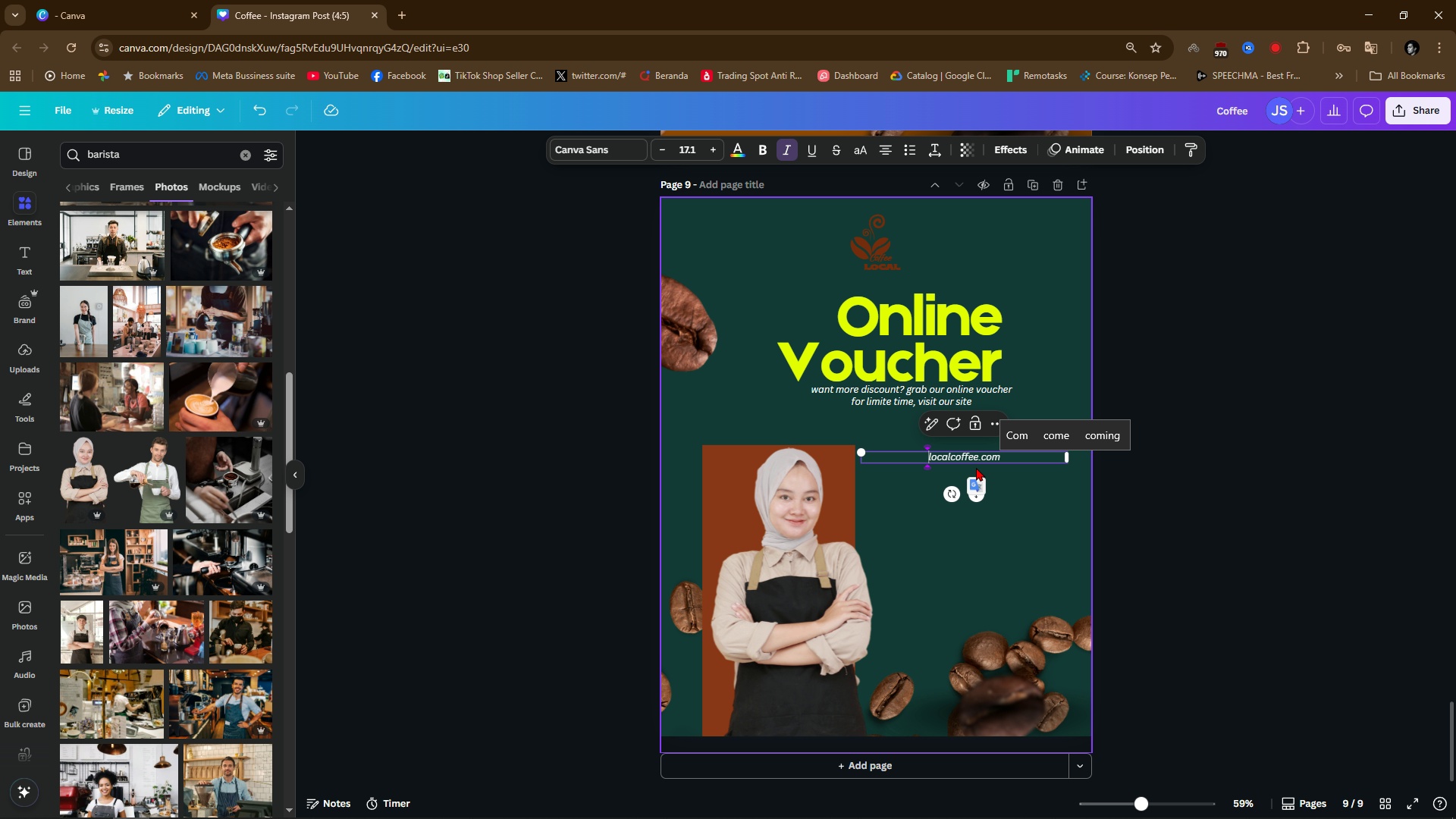 
key(Control+ArrowLeft)
 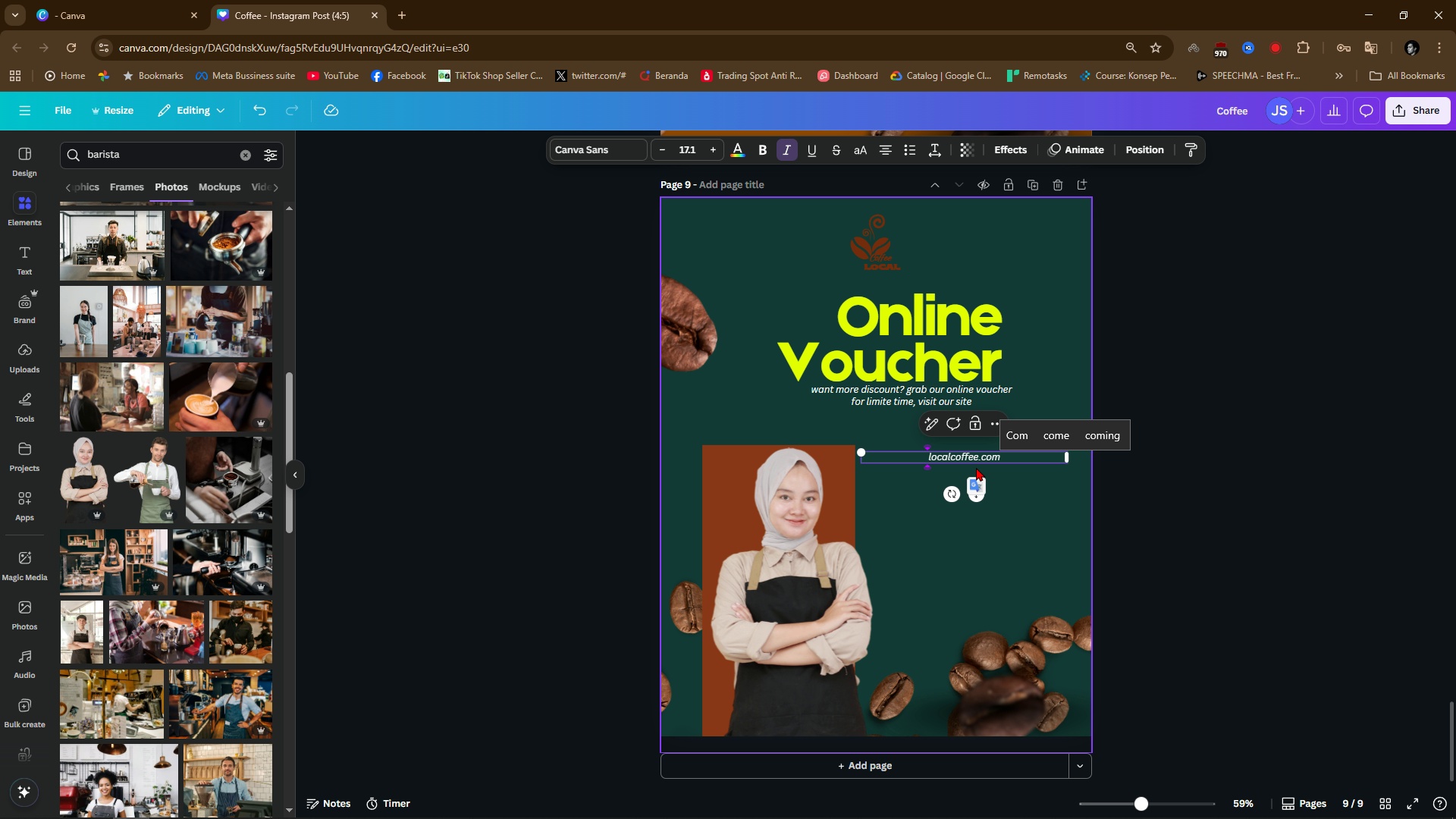 
key(Control+ArrowLeft)
 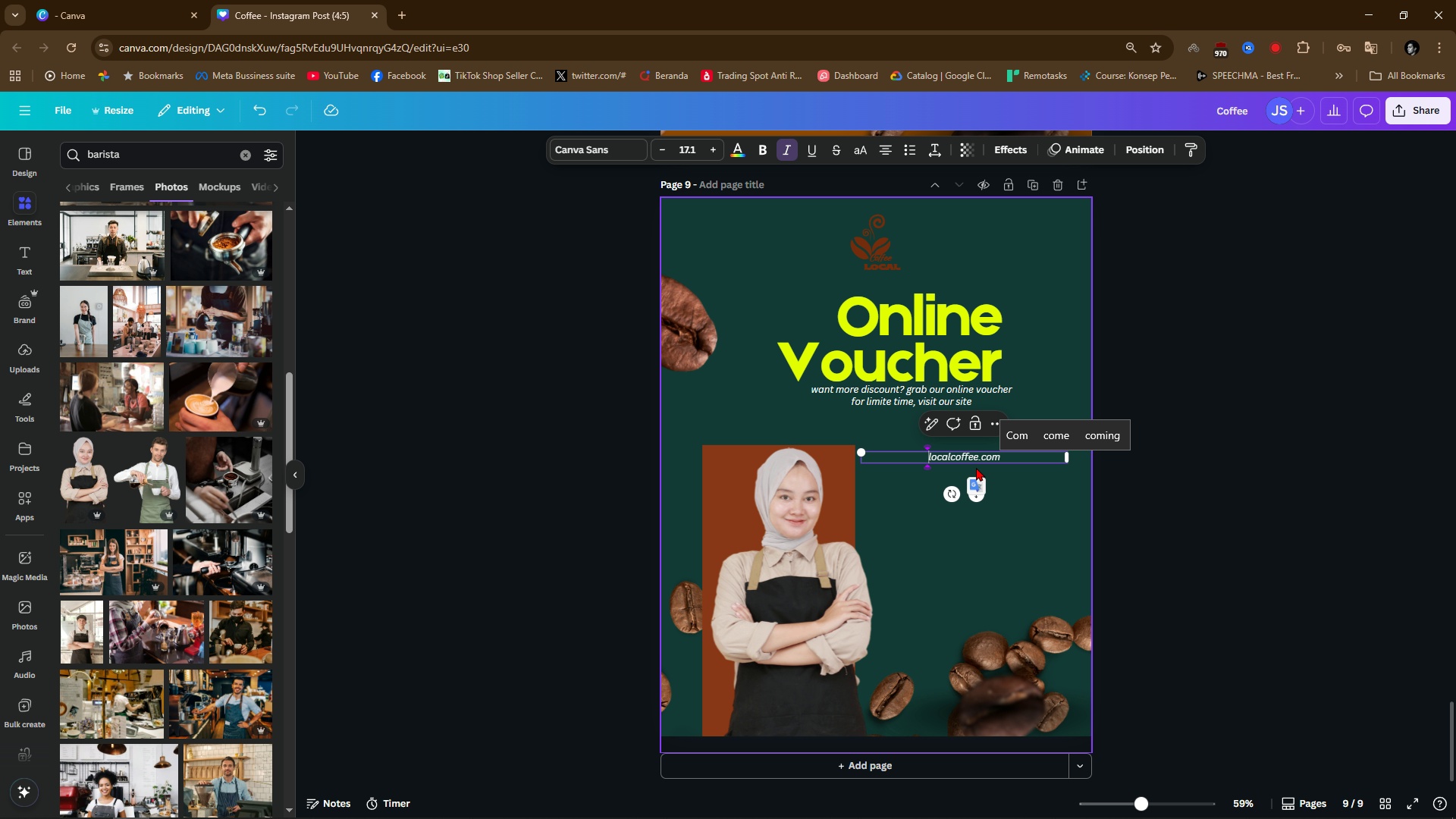 
type(httpsL)
key(Backspace)
type(://)
 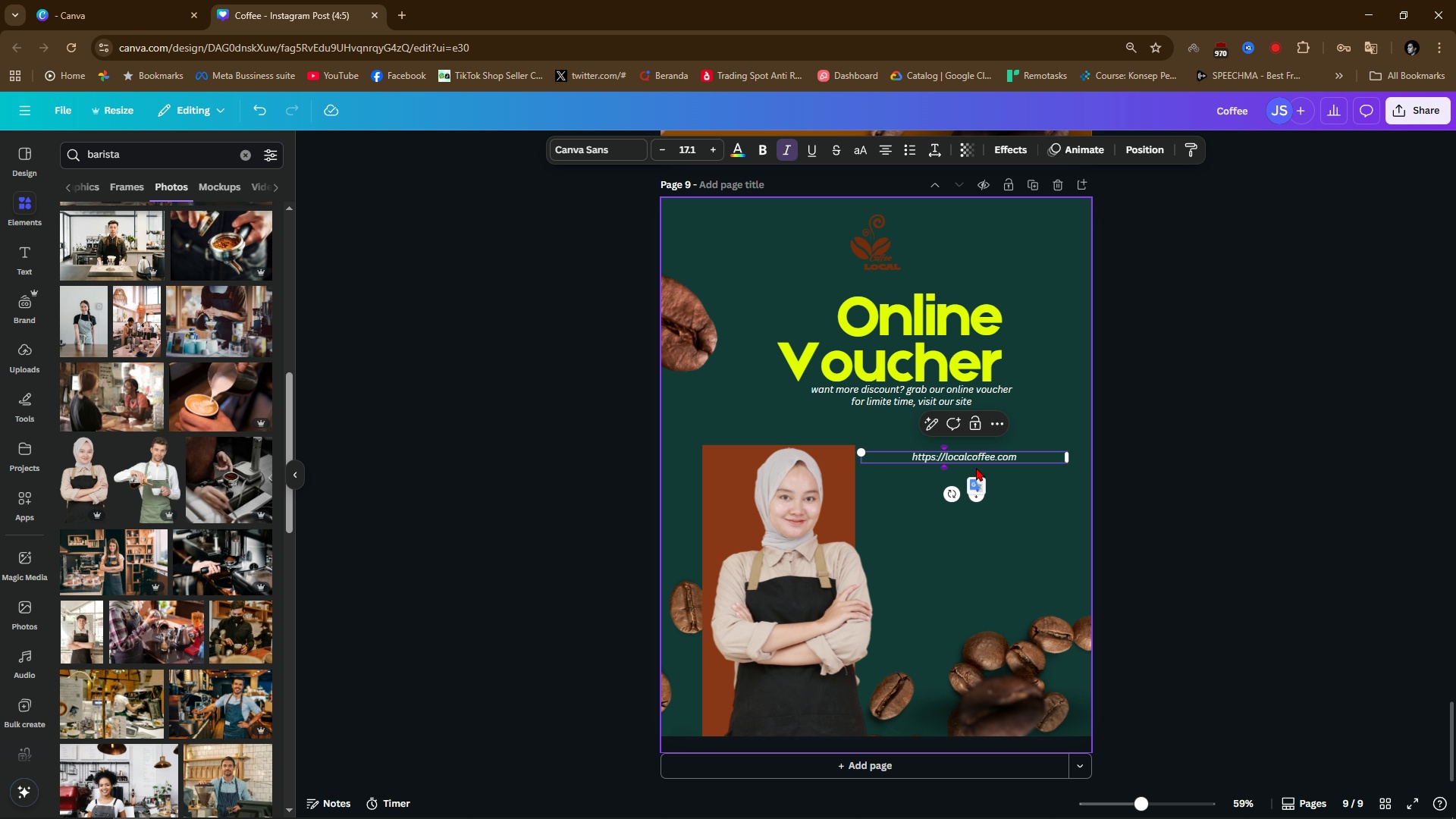 
left_click([1158, 498])
 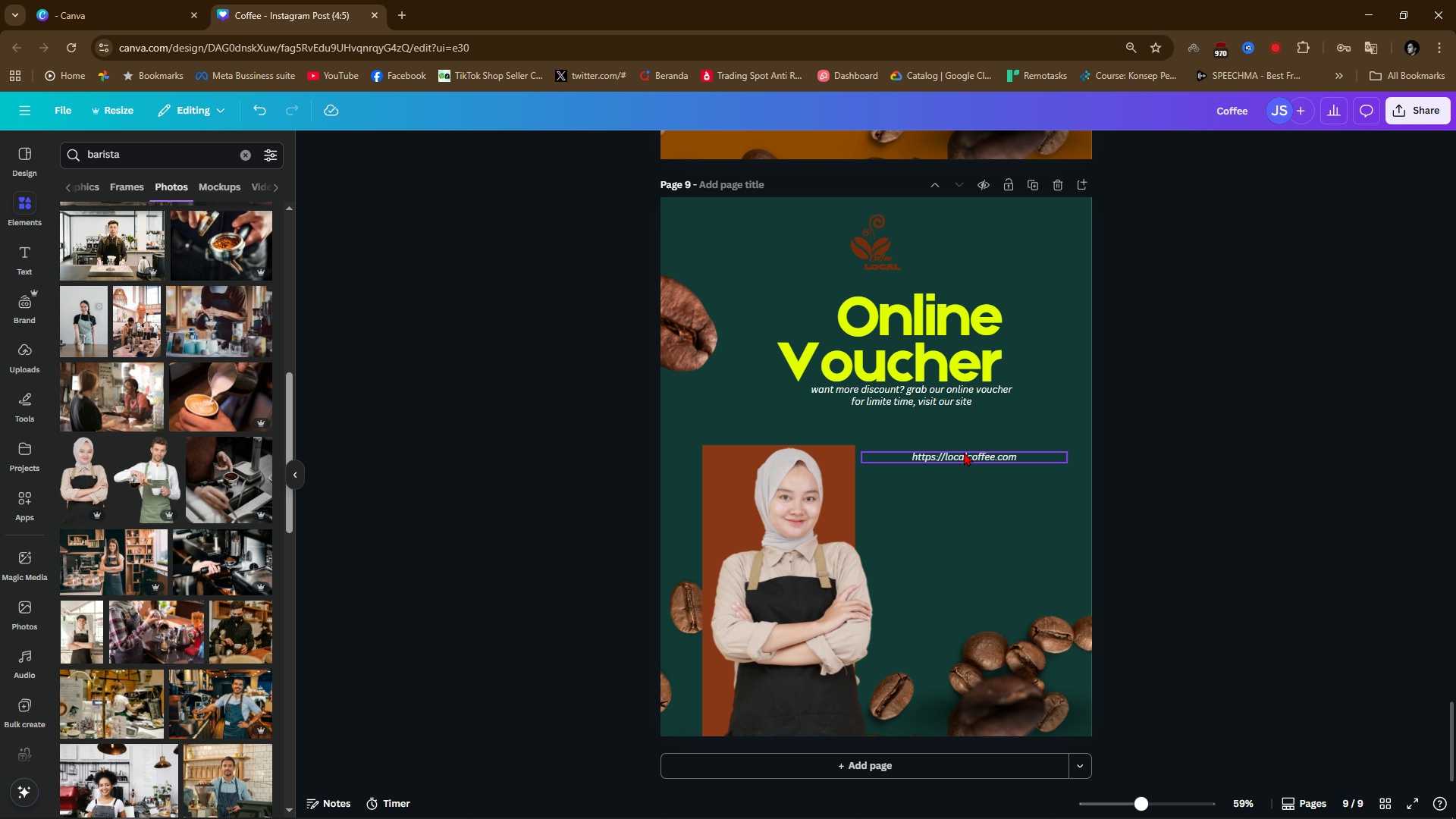 
left_click([964, 452])
 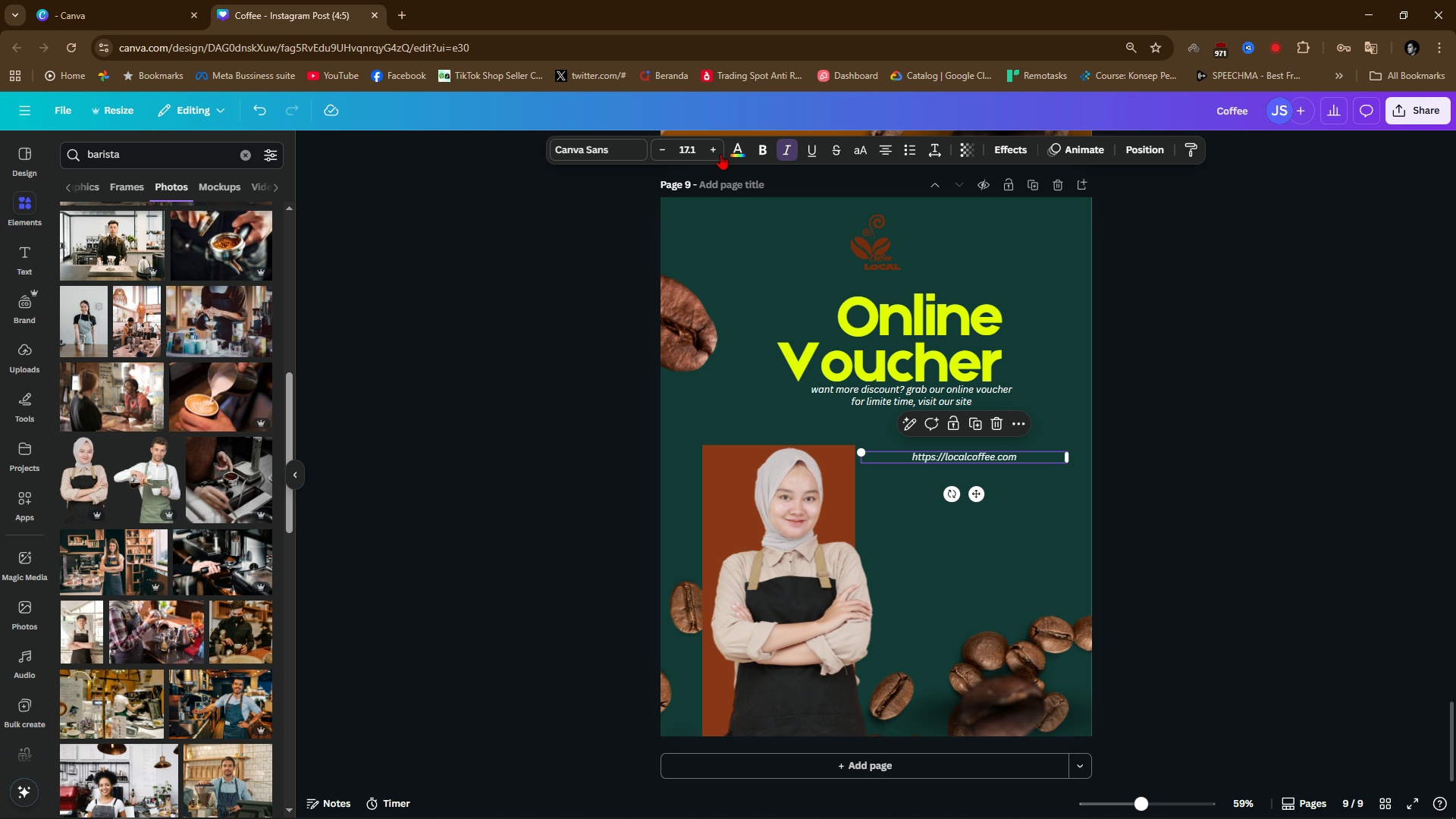 
double_click([717, 154])
 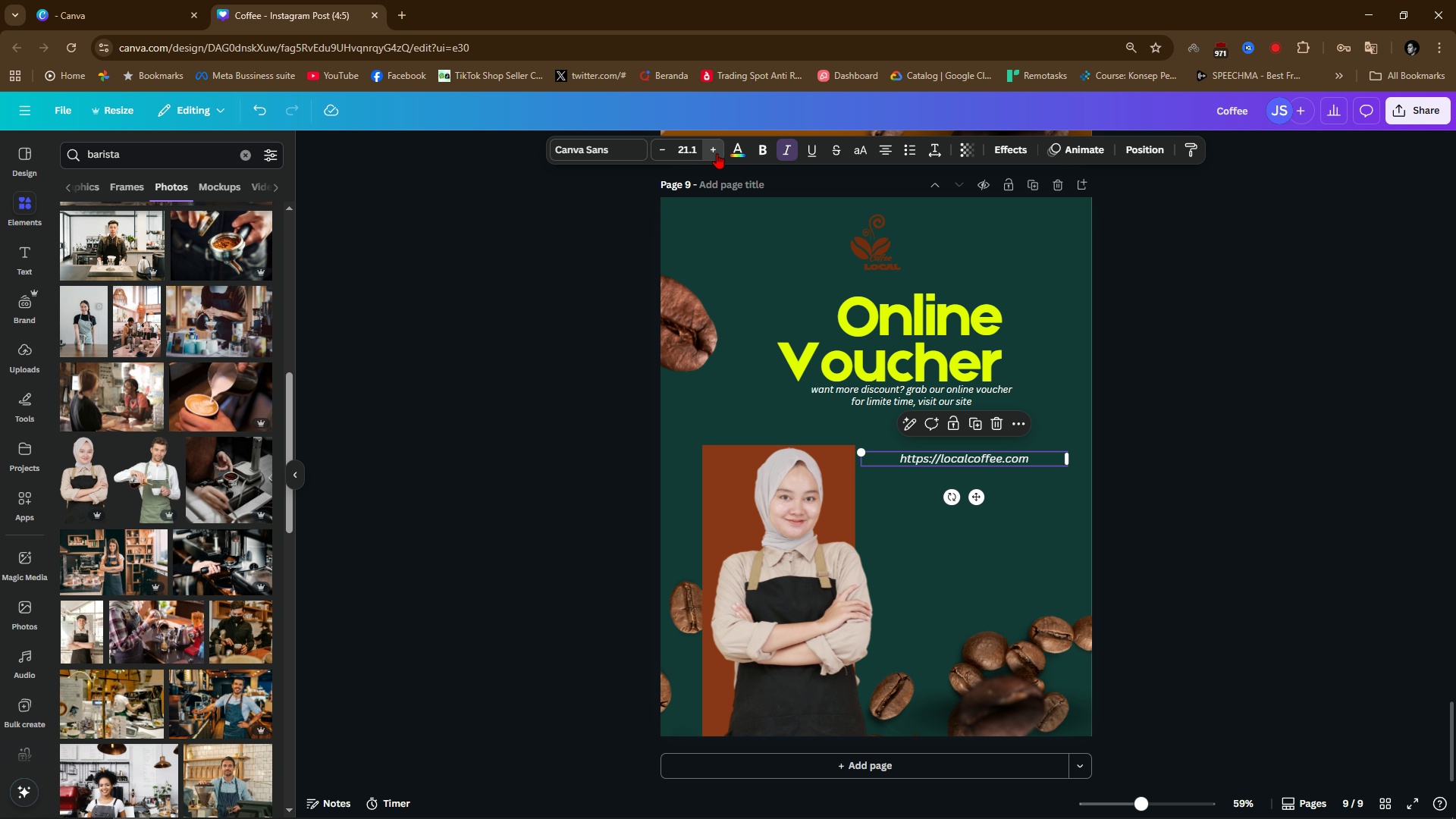 
triple_click([717, 153])
 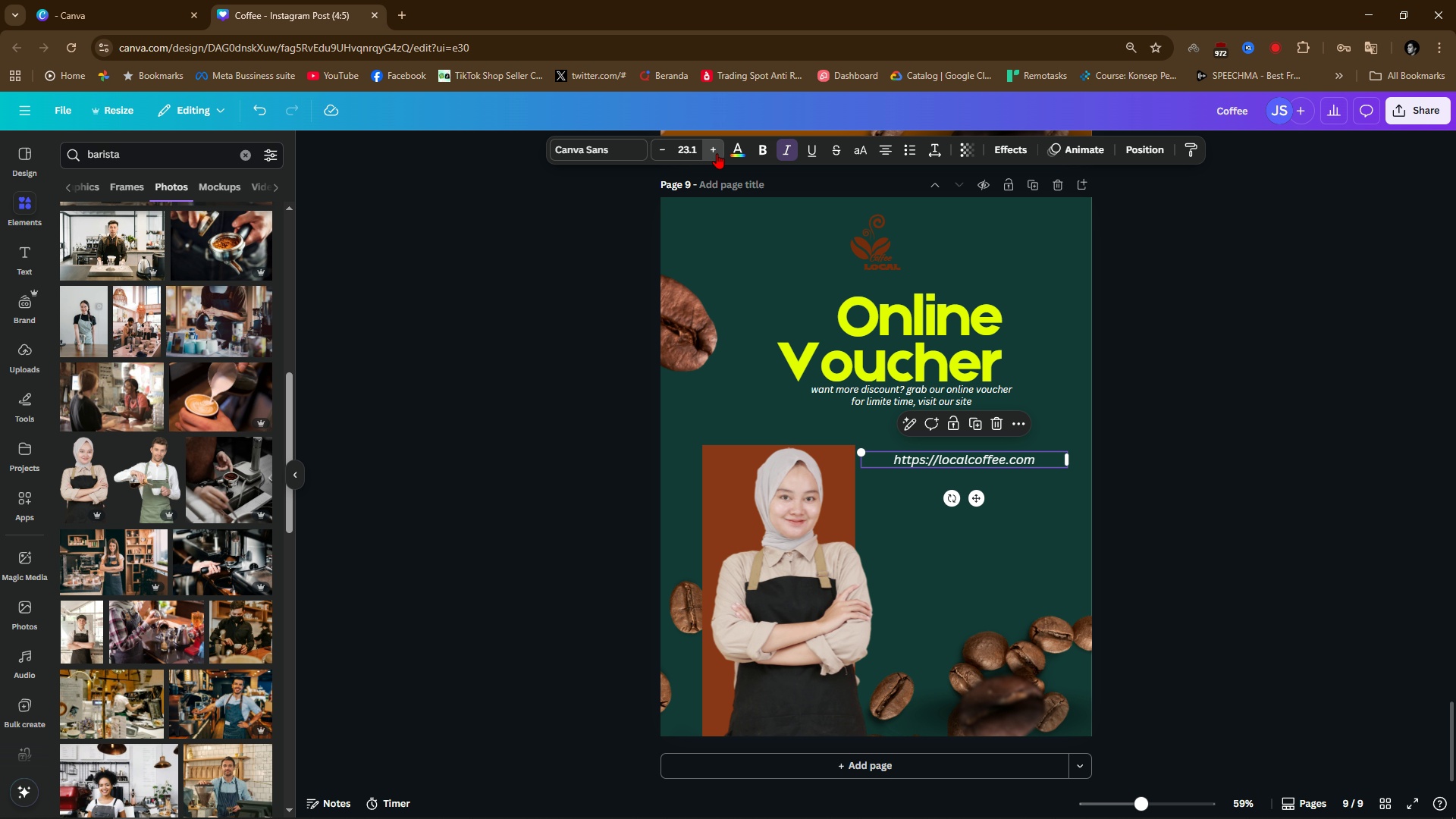 
triple_click([717, 153])
 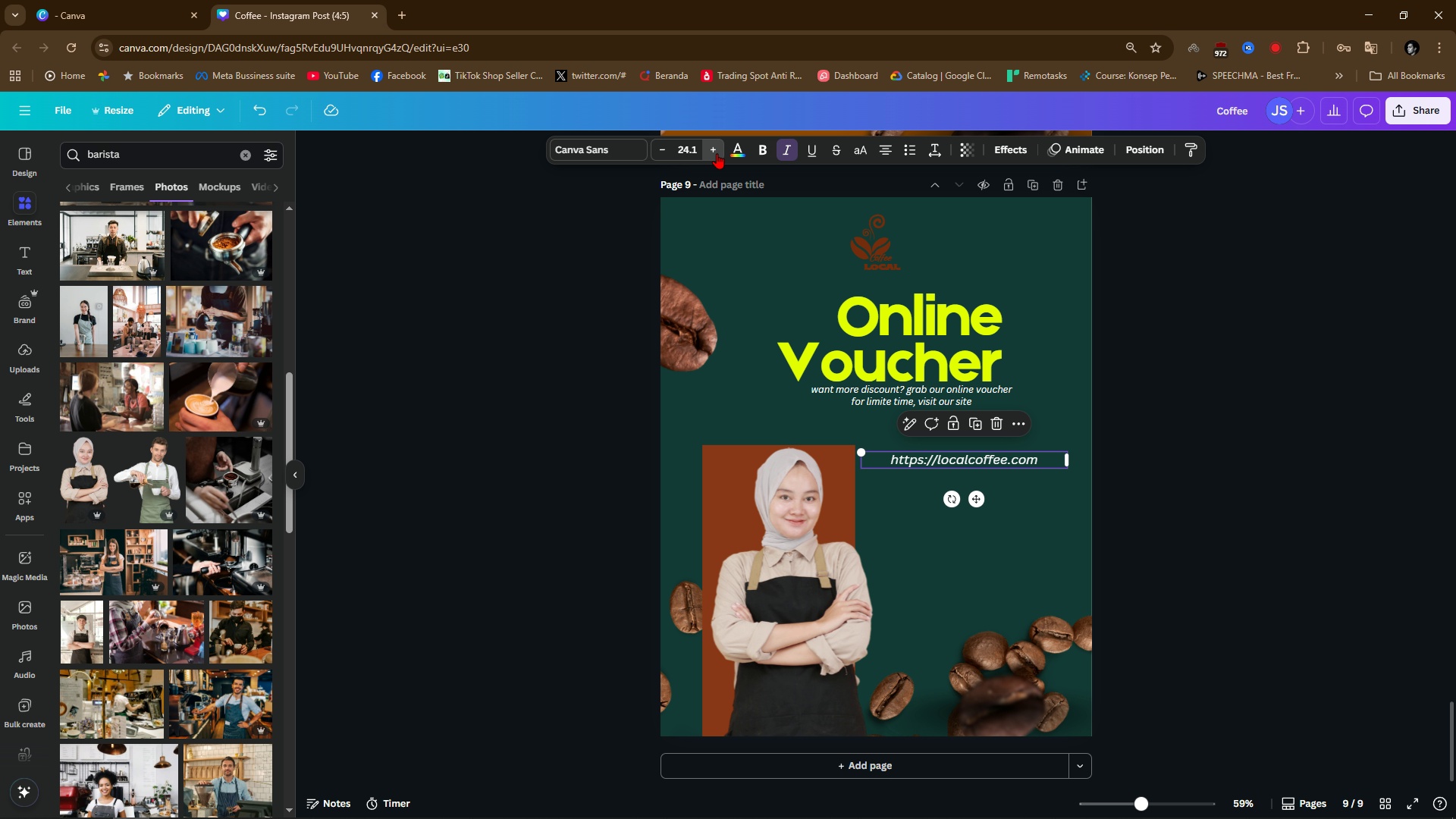 
triple_click([717, 153])
 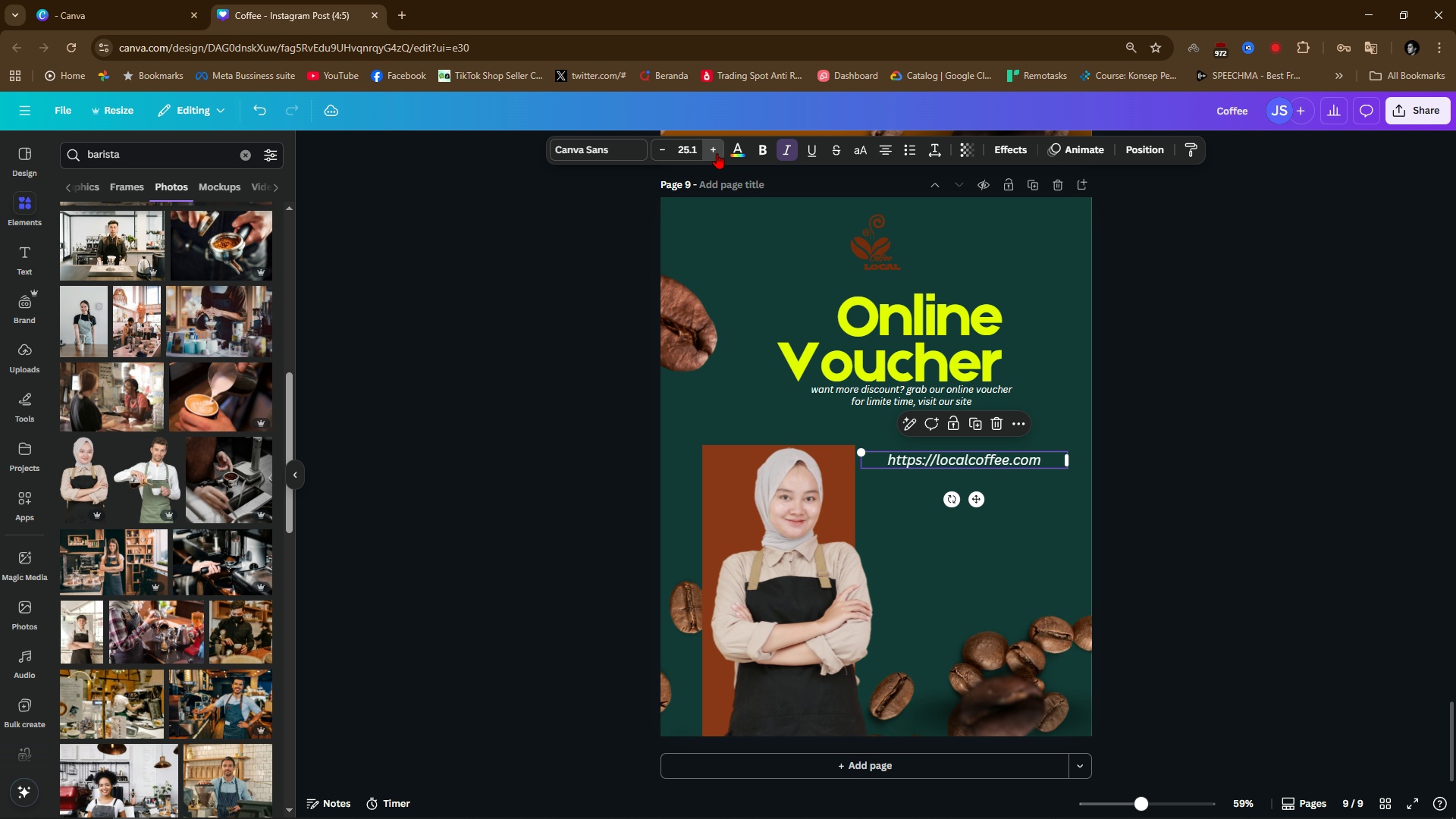 
triple_click([717, 153])
 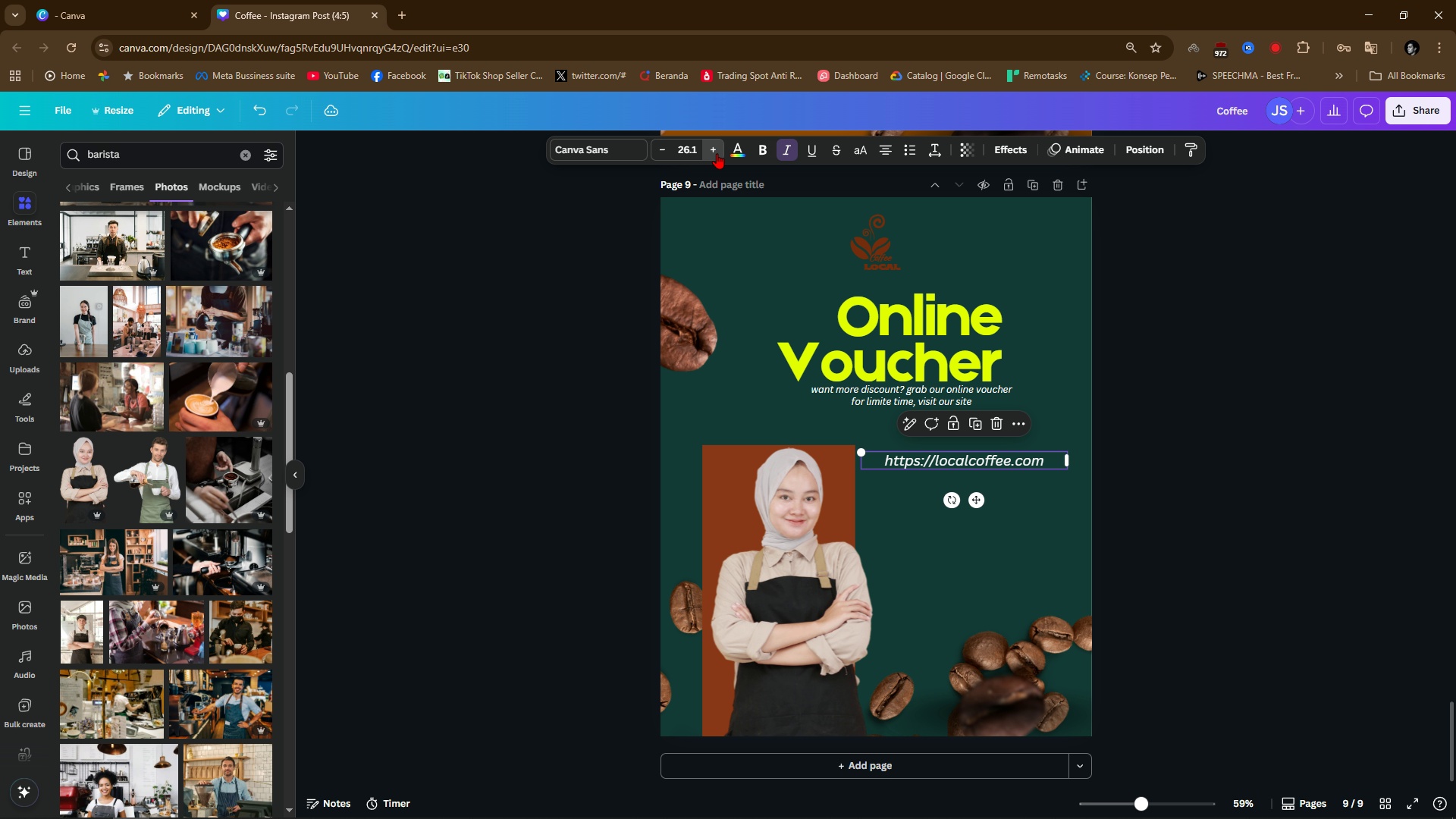 
triple_click([717, 153])
 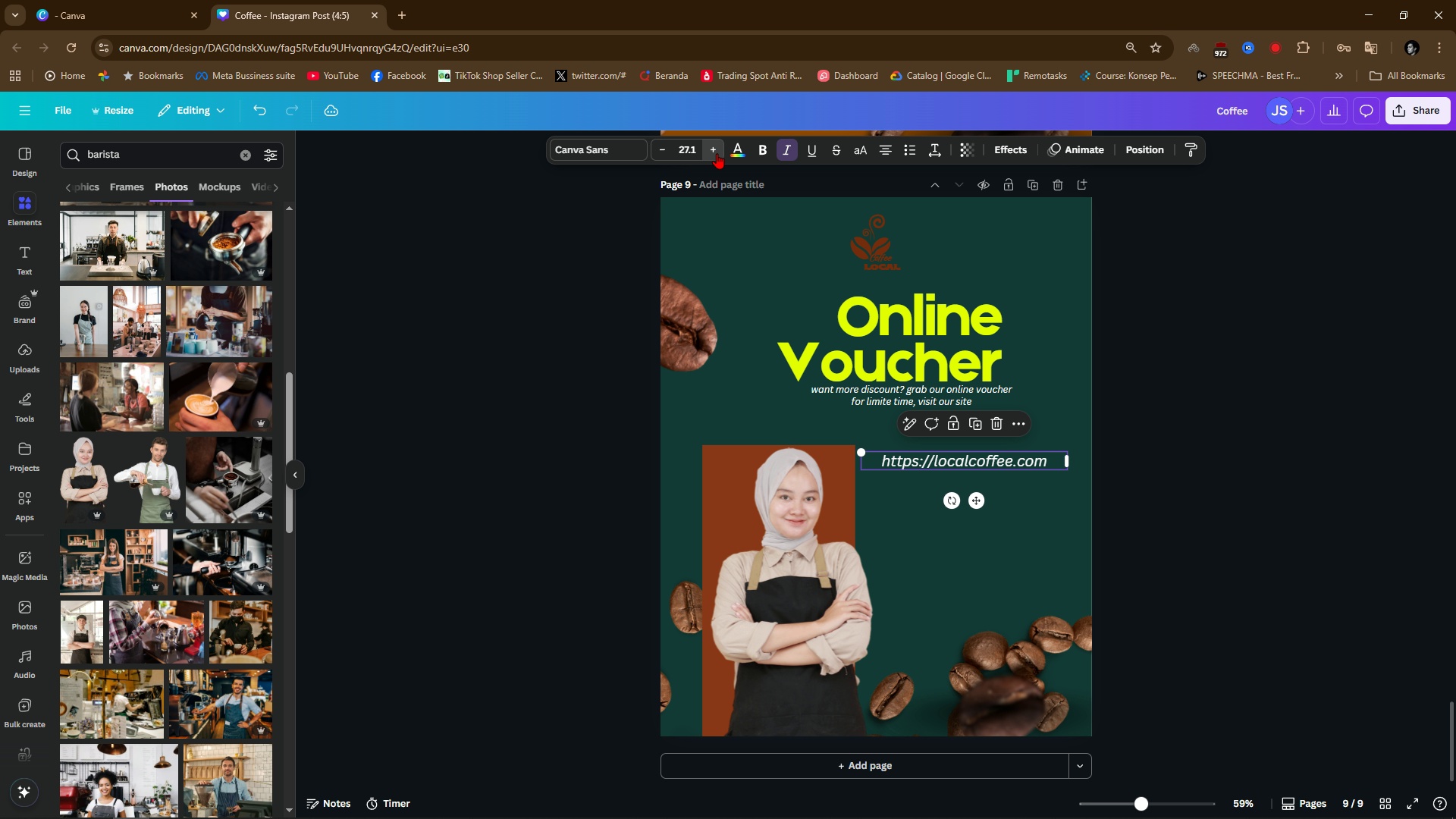 
triple_click([717, 153])
 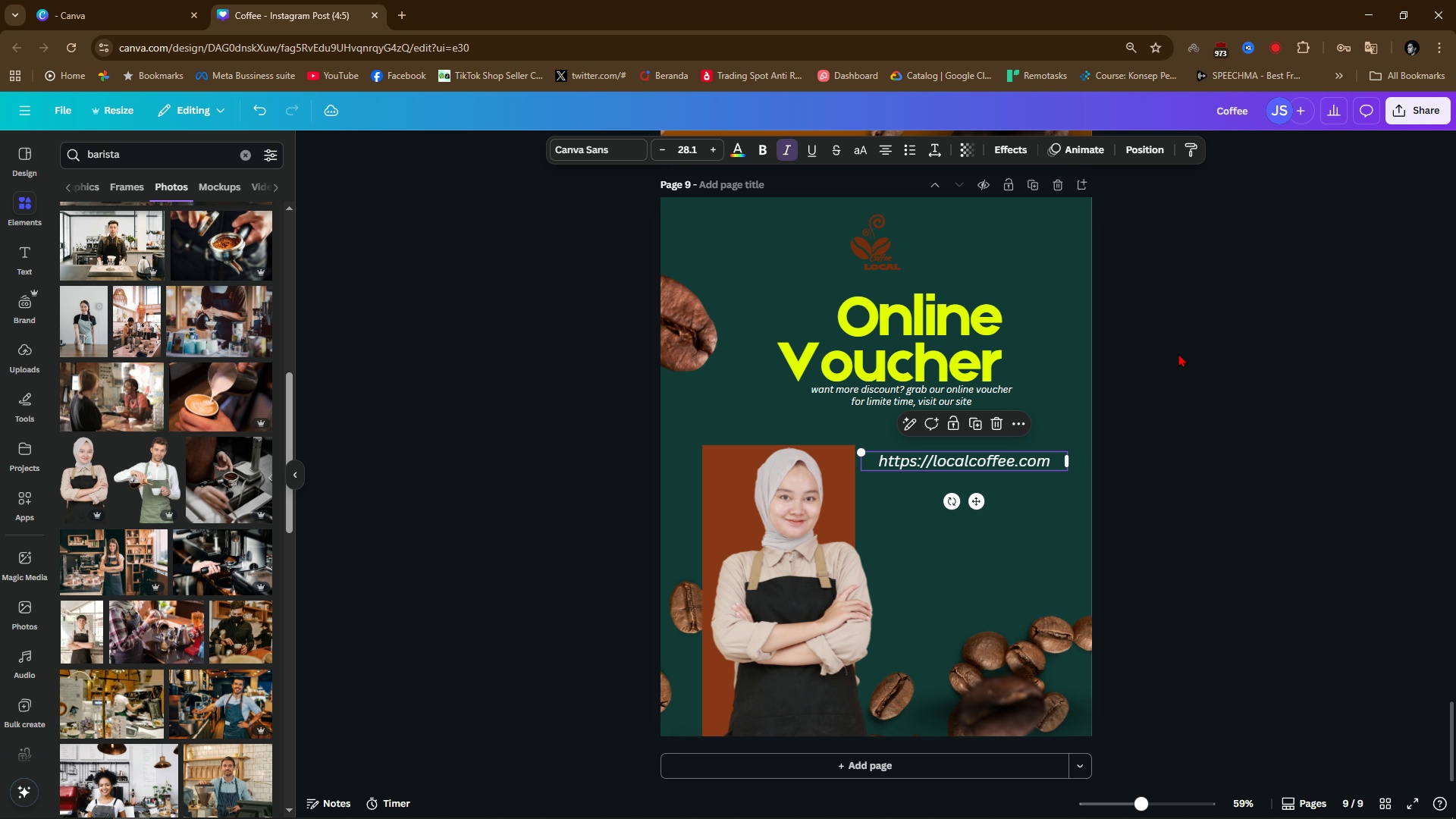 
triple_click([1178, 353])
 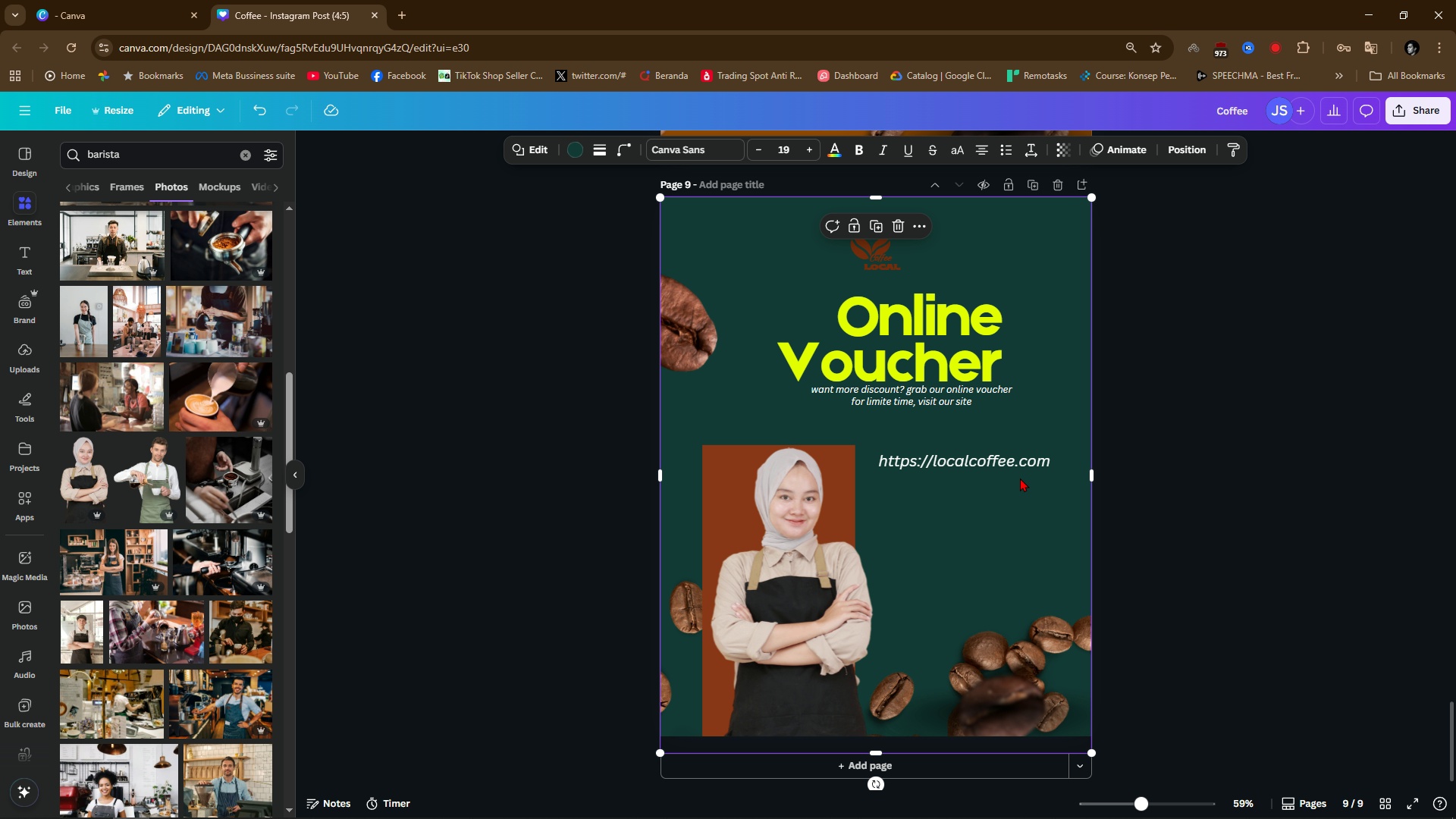 
left_click([1020, 478])
 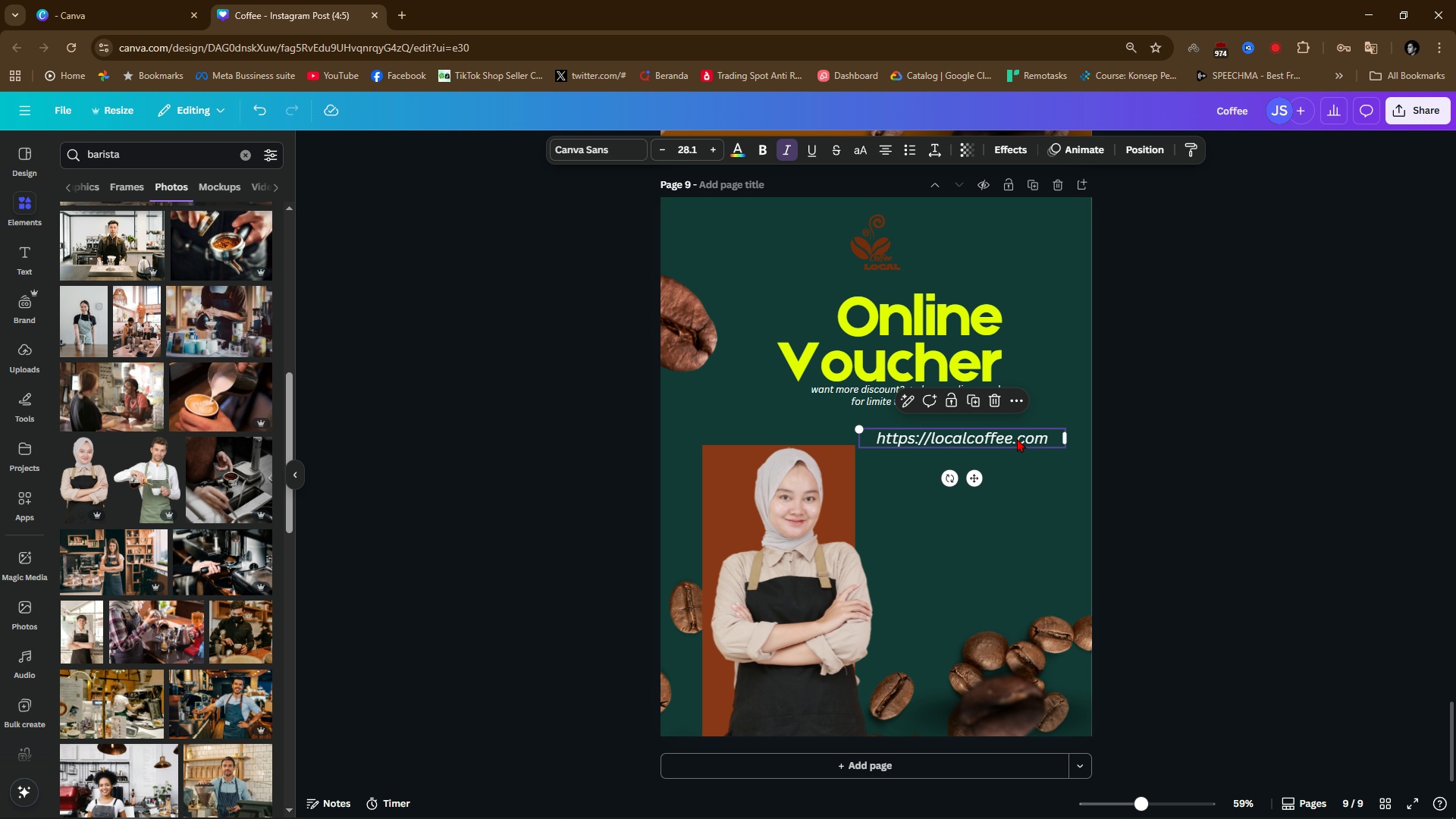 
left_click([1173, 382])
 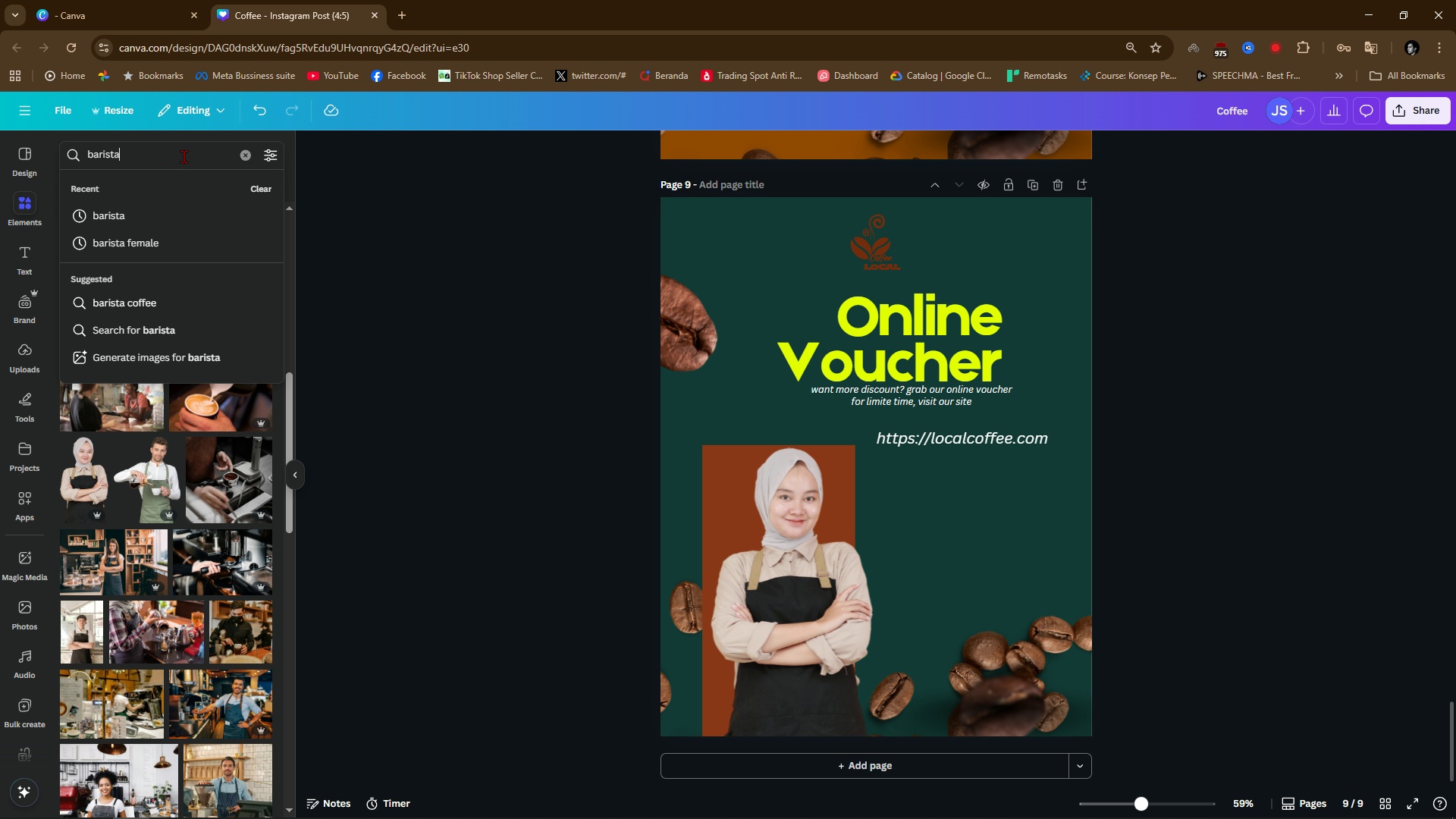 
double_click([184, 156])
 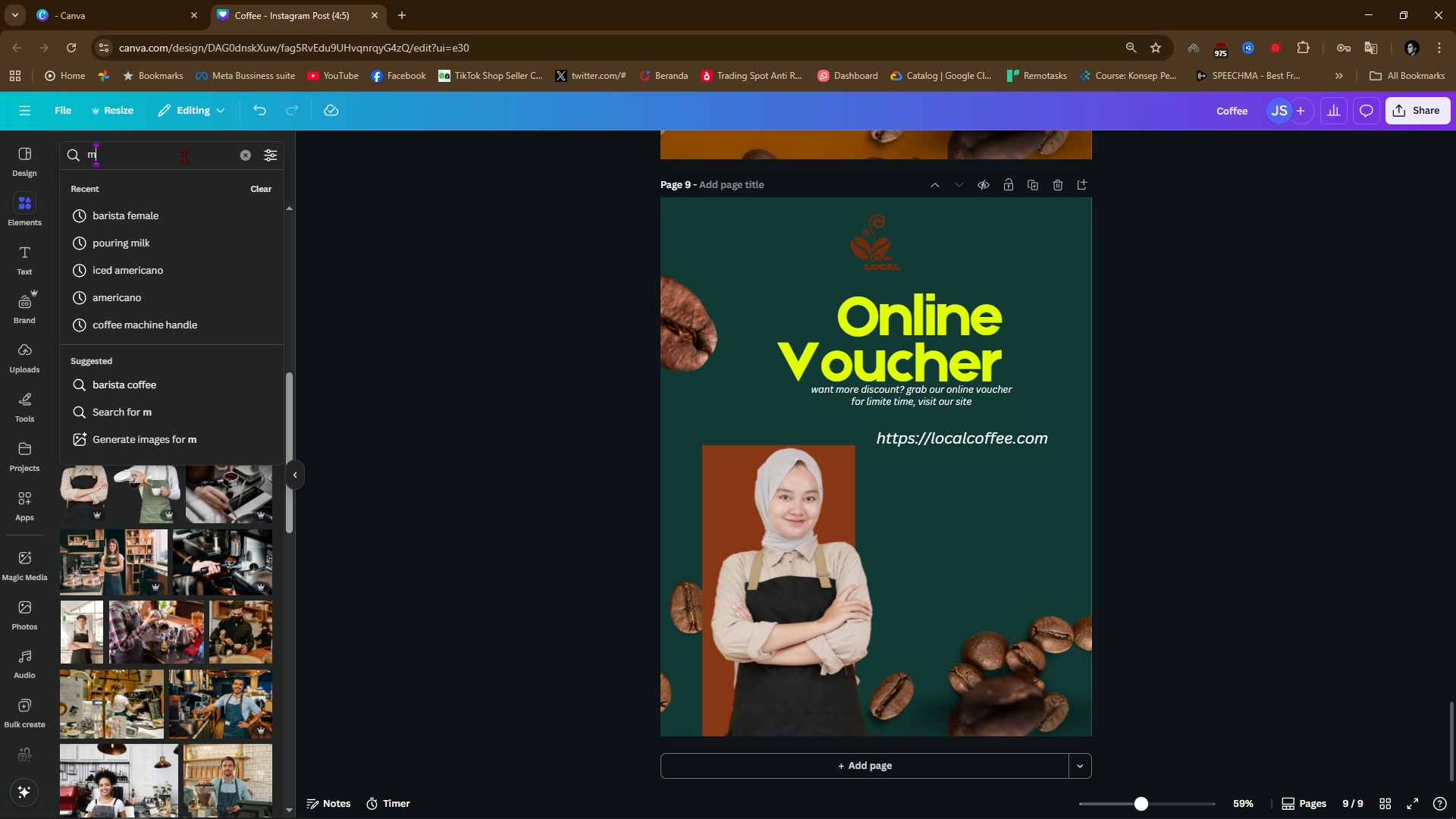 
type(mouse pointer)
 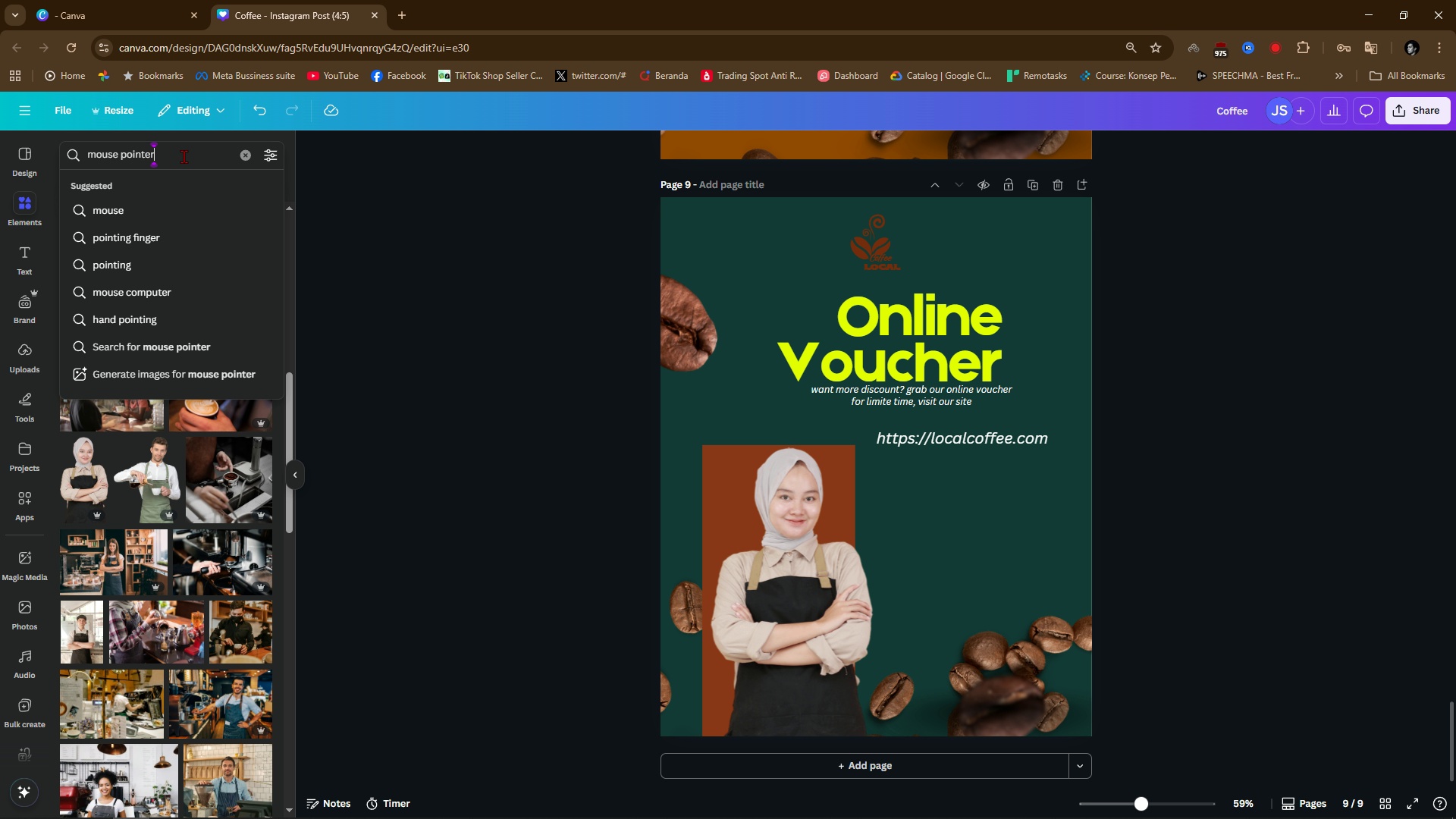 
key(Enter)
 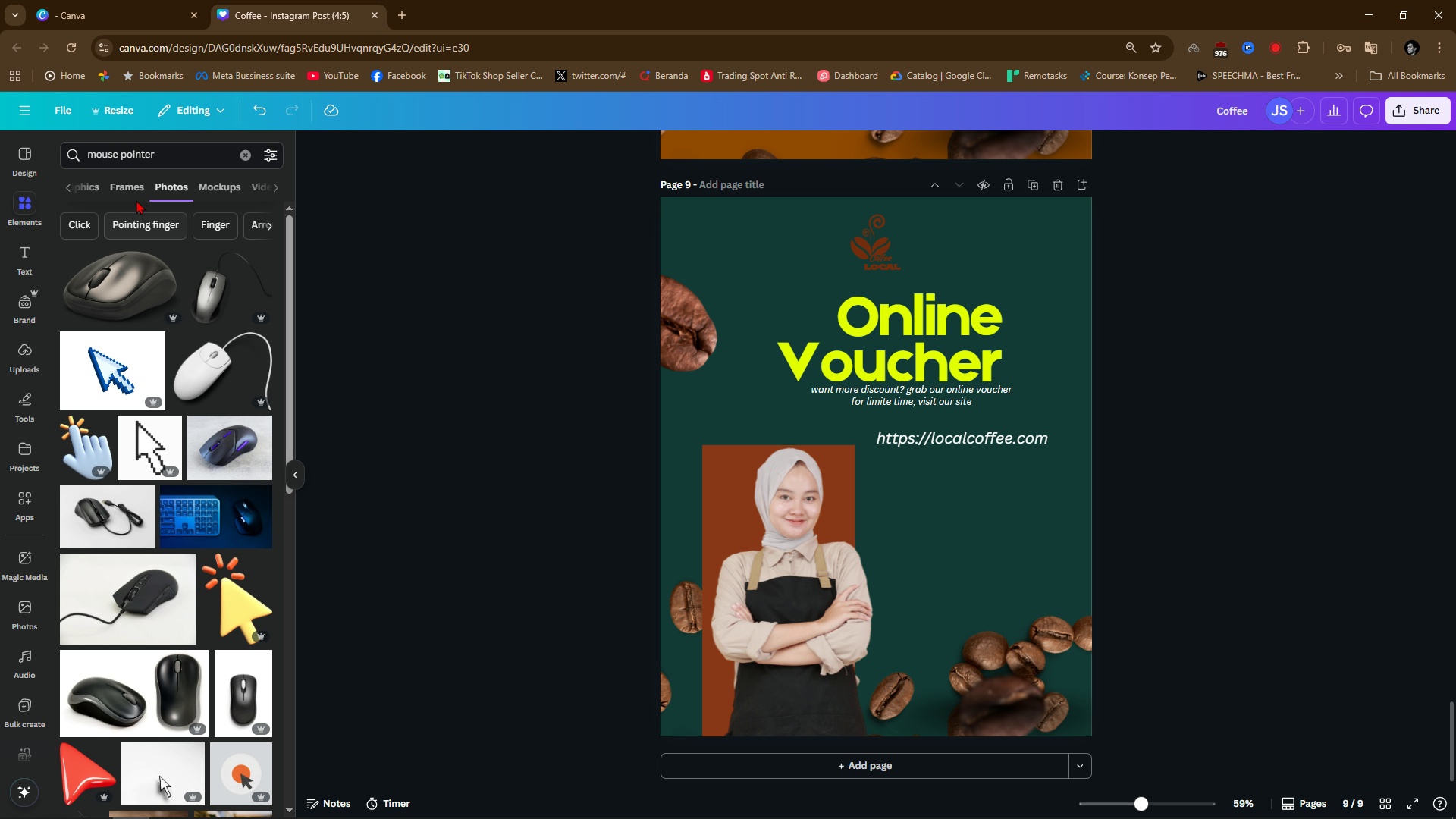 
left_click([95, 196])
 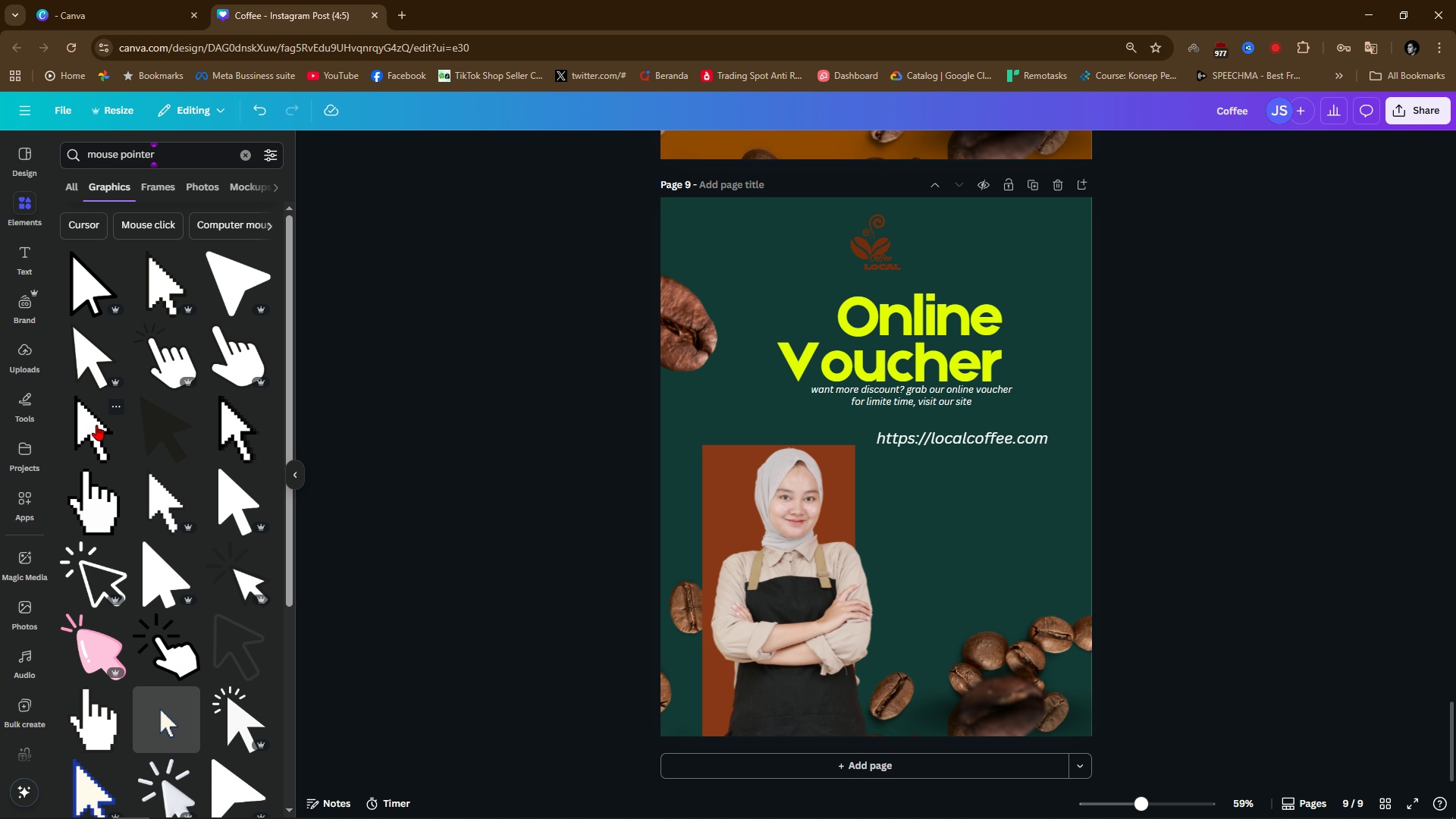 
wait(5.46)
 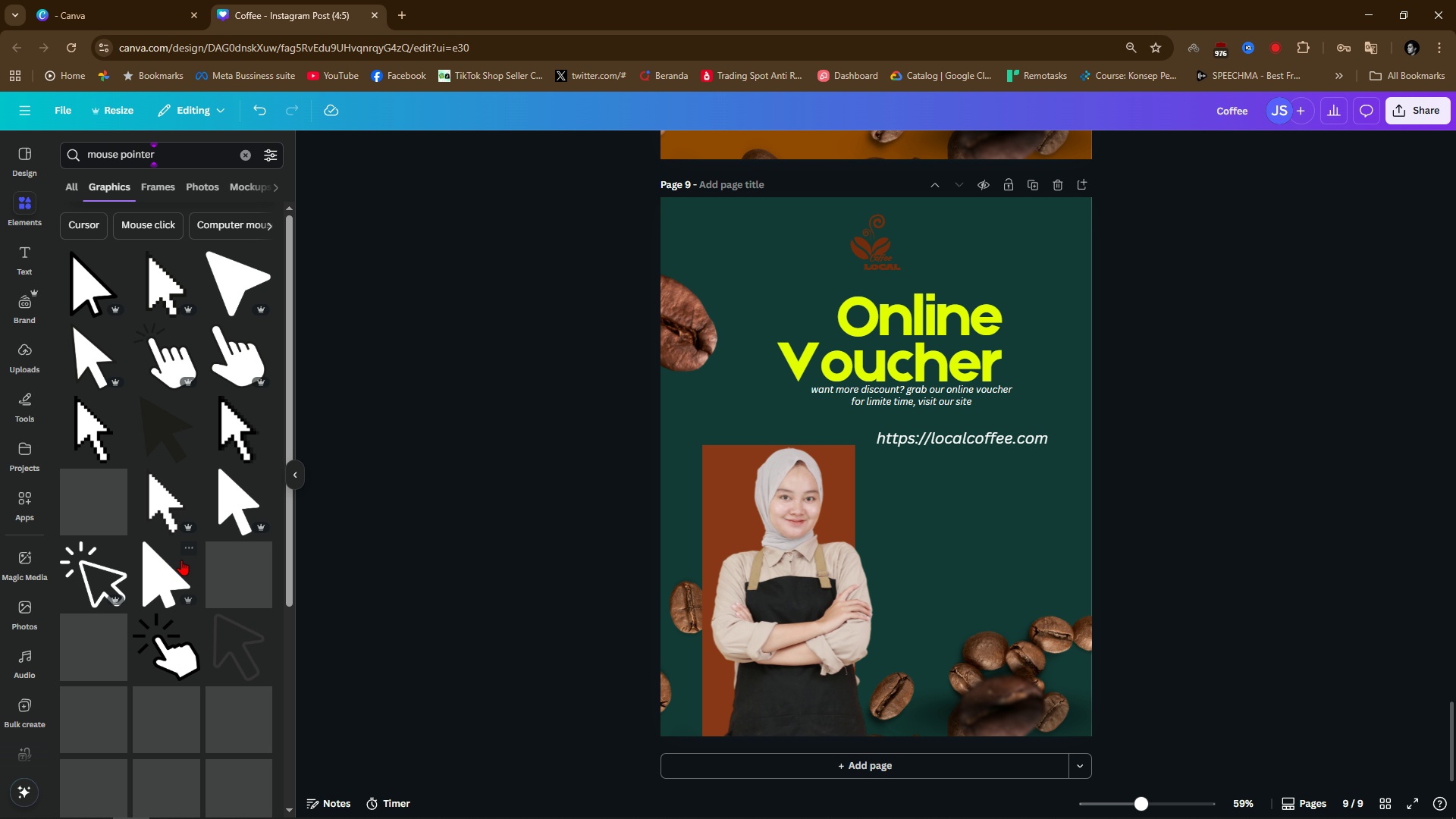 
left_click([88, 435])
 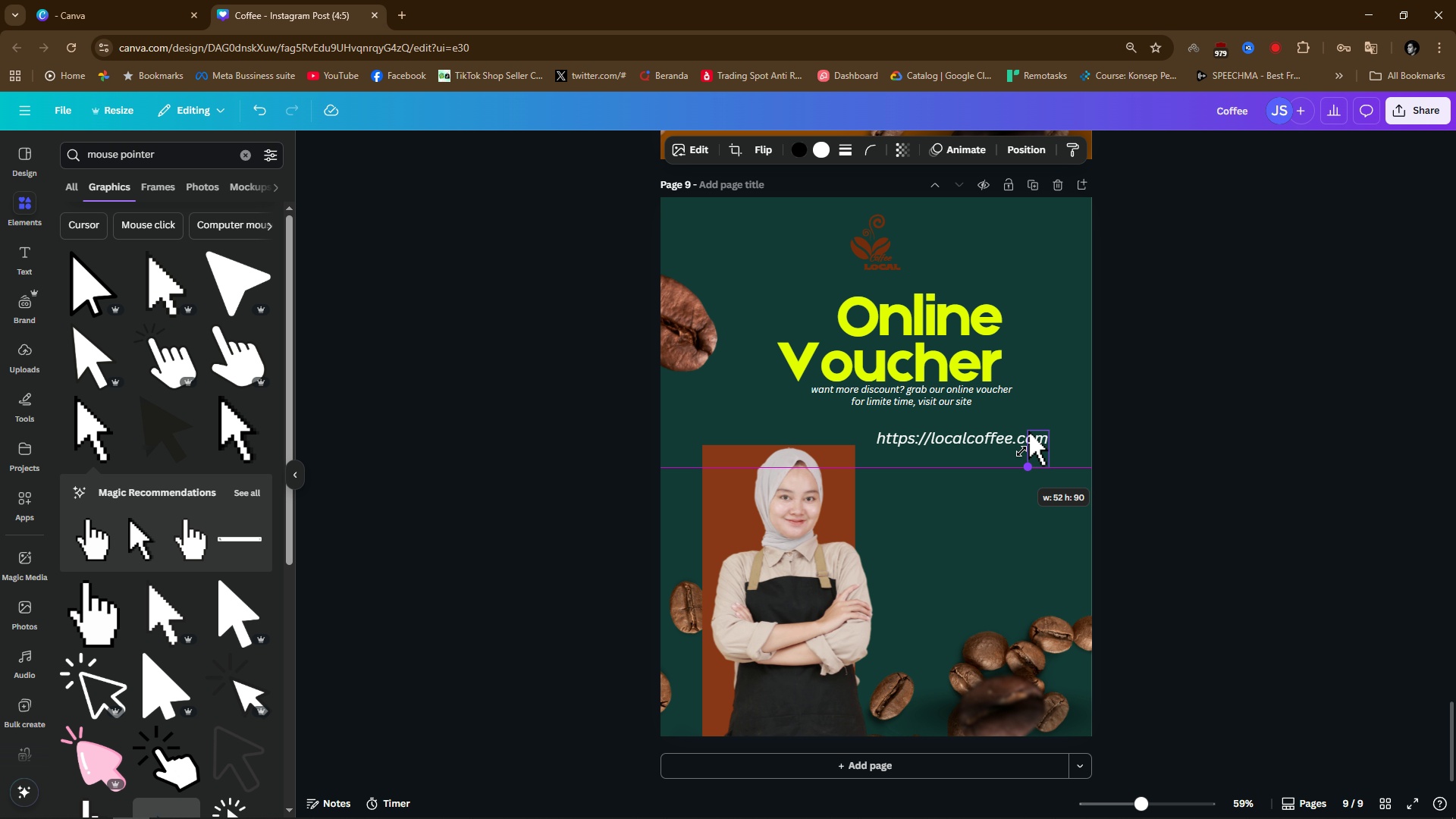 
wait(8.68)
 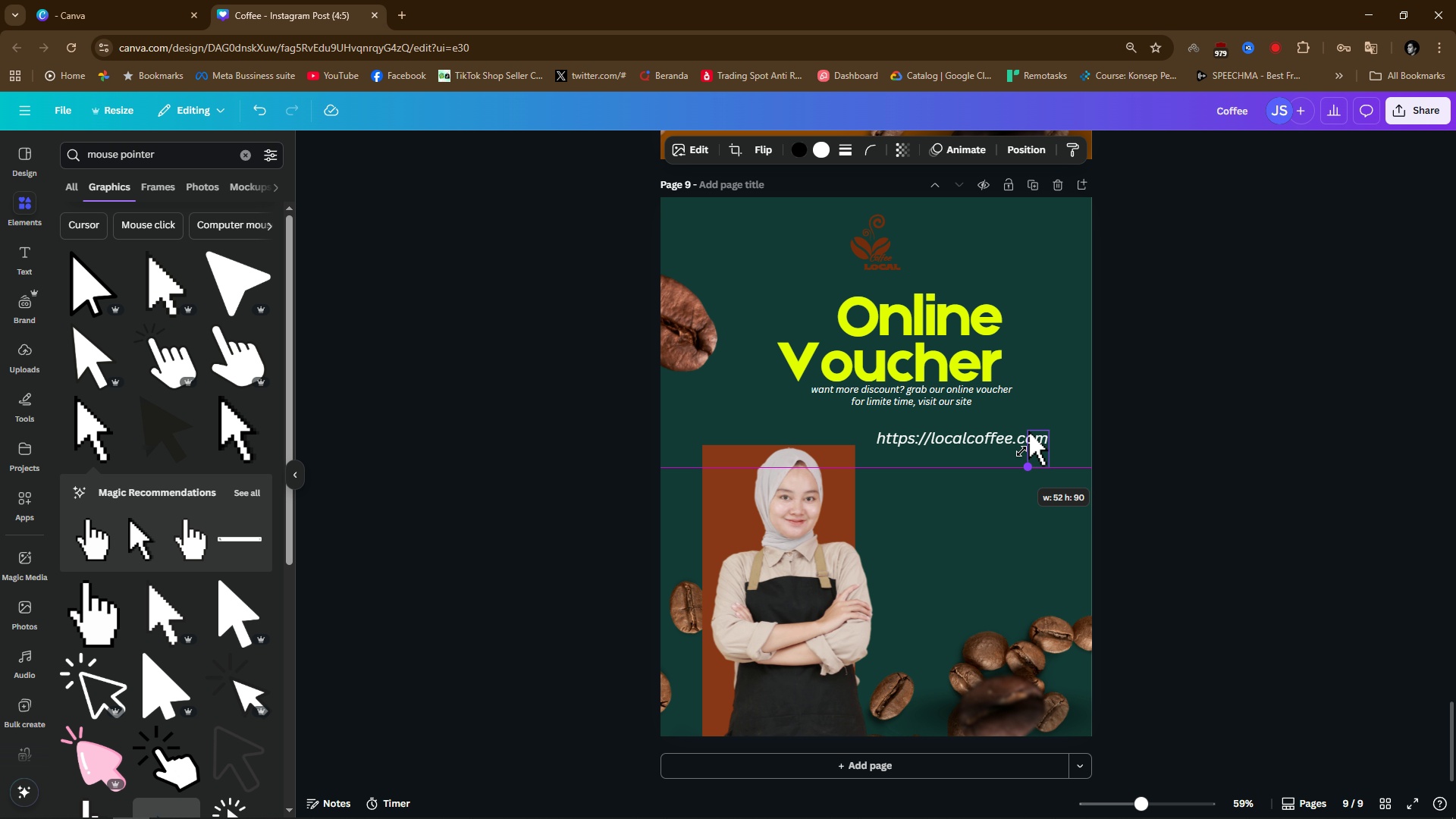 
hold_key(key=ControlLeft, duration=0.59)
scroll: coordinate [977, 500], scroll_direction: up, amount: 3.0
 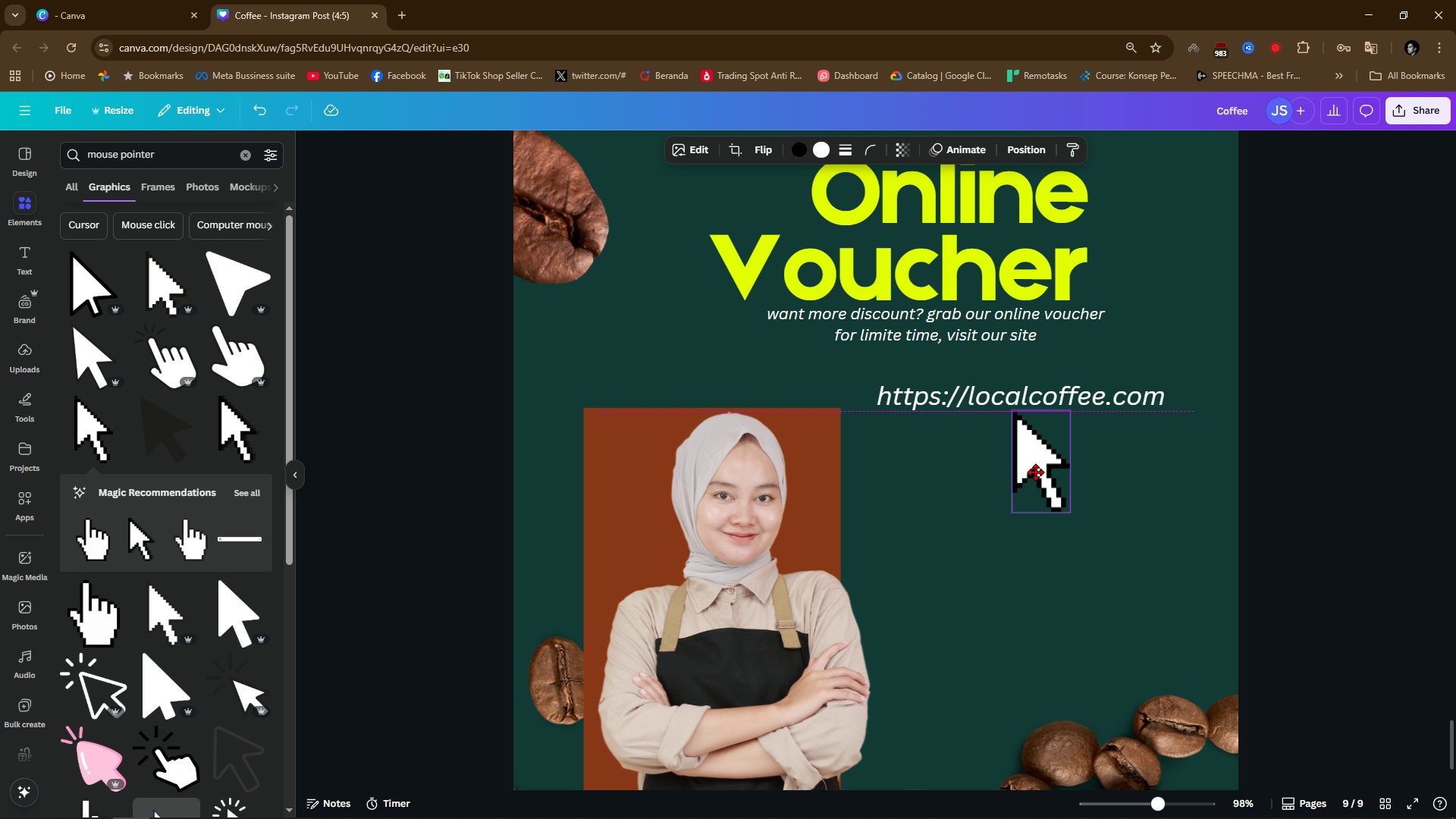 
left_click([1328, 500])
 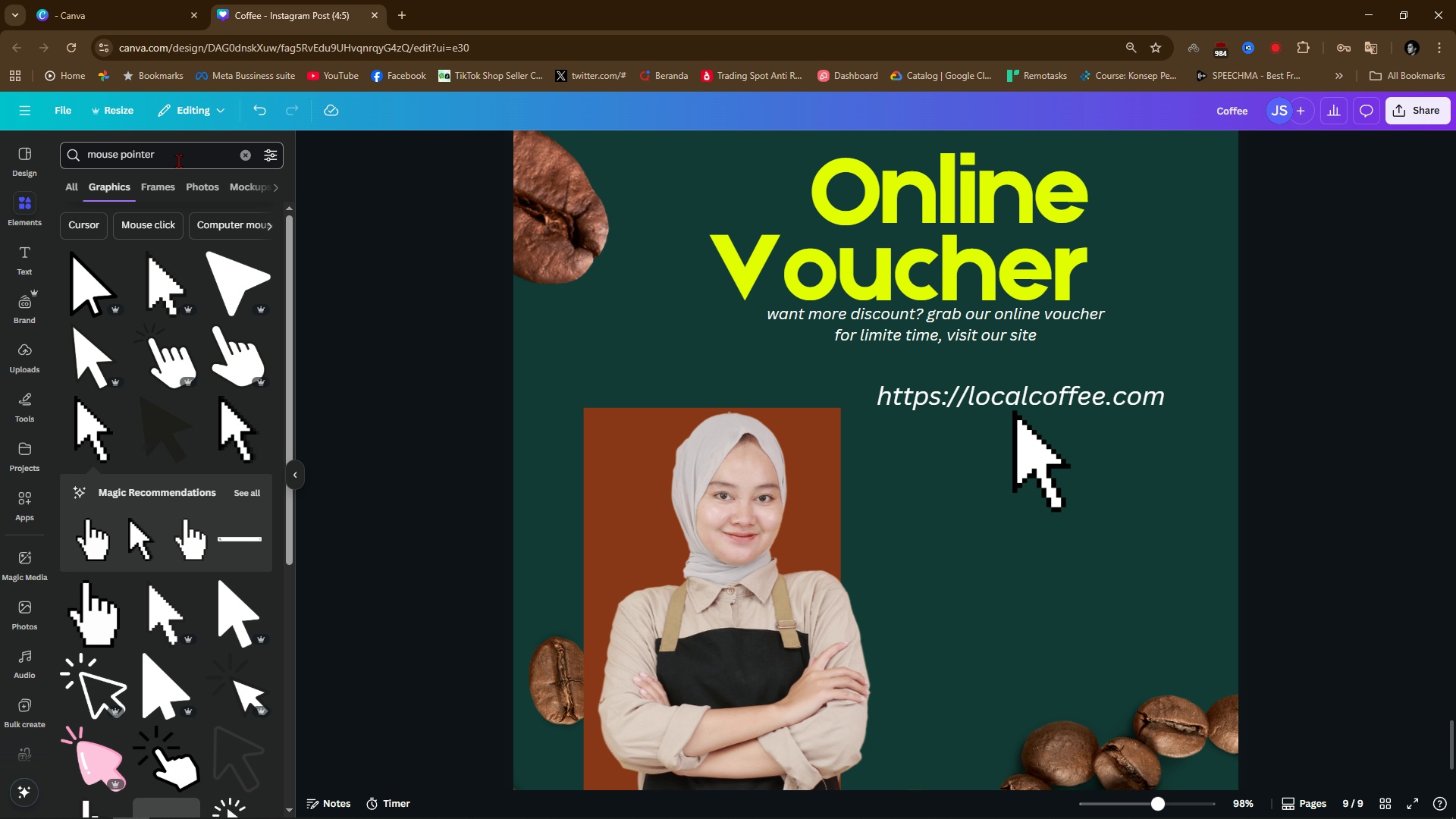 
double_click([178, 161])
 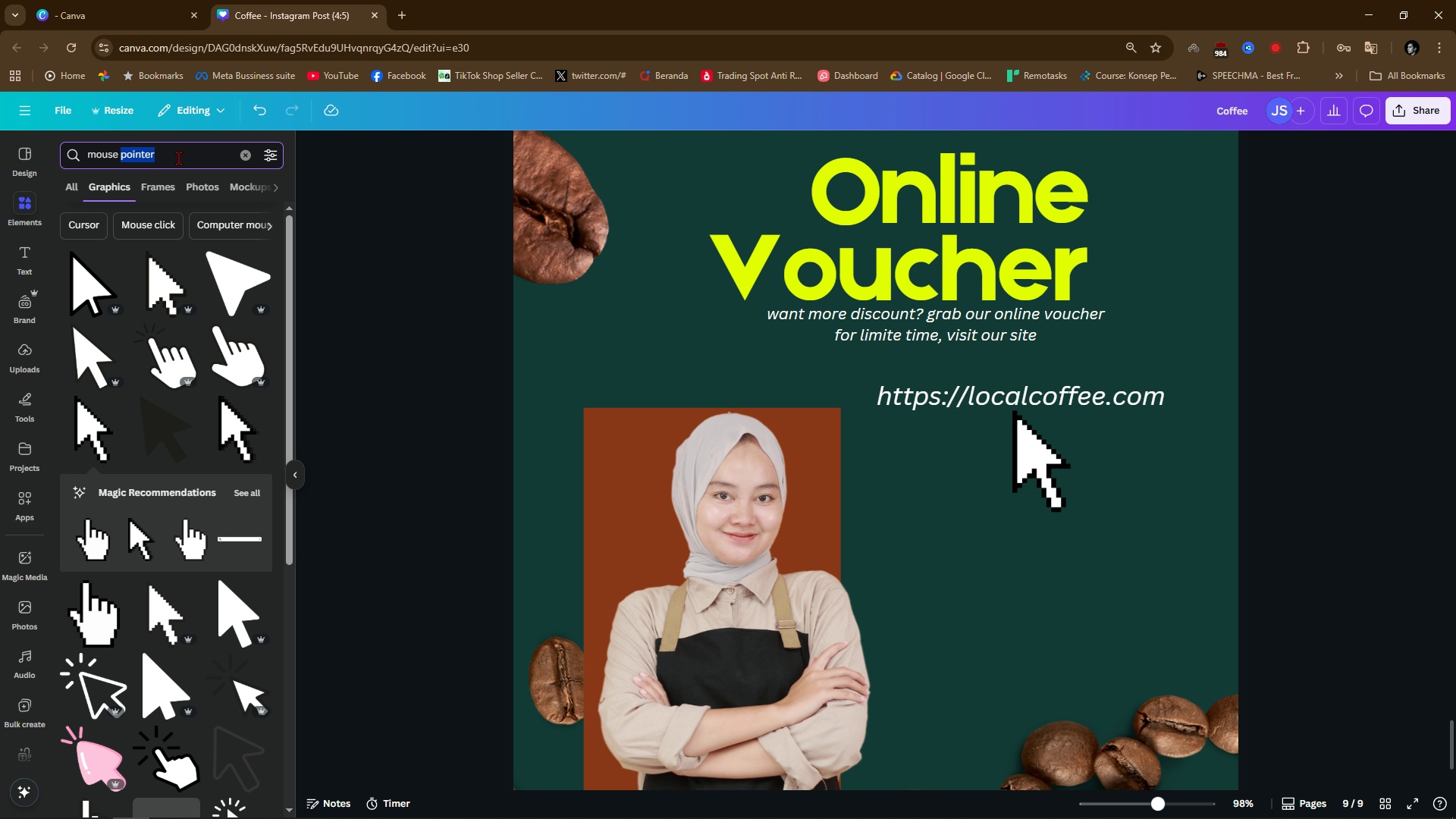 
type(looad)
key(Backspace)
key(Backspace)
key(Backspace)
type(ading)
 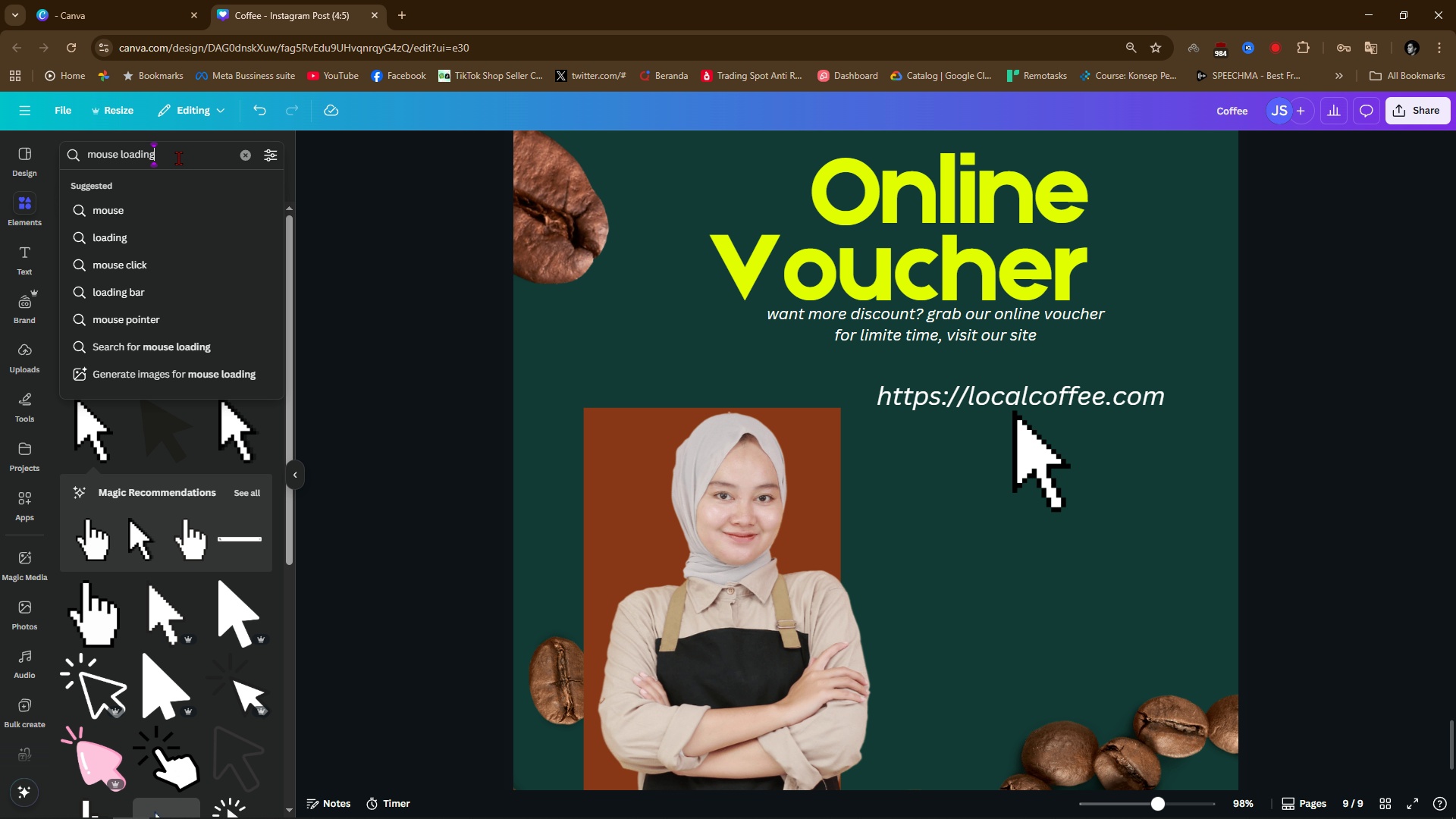 
key(Enter)
 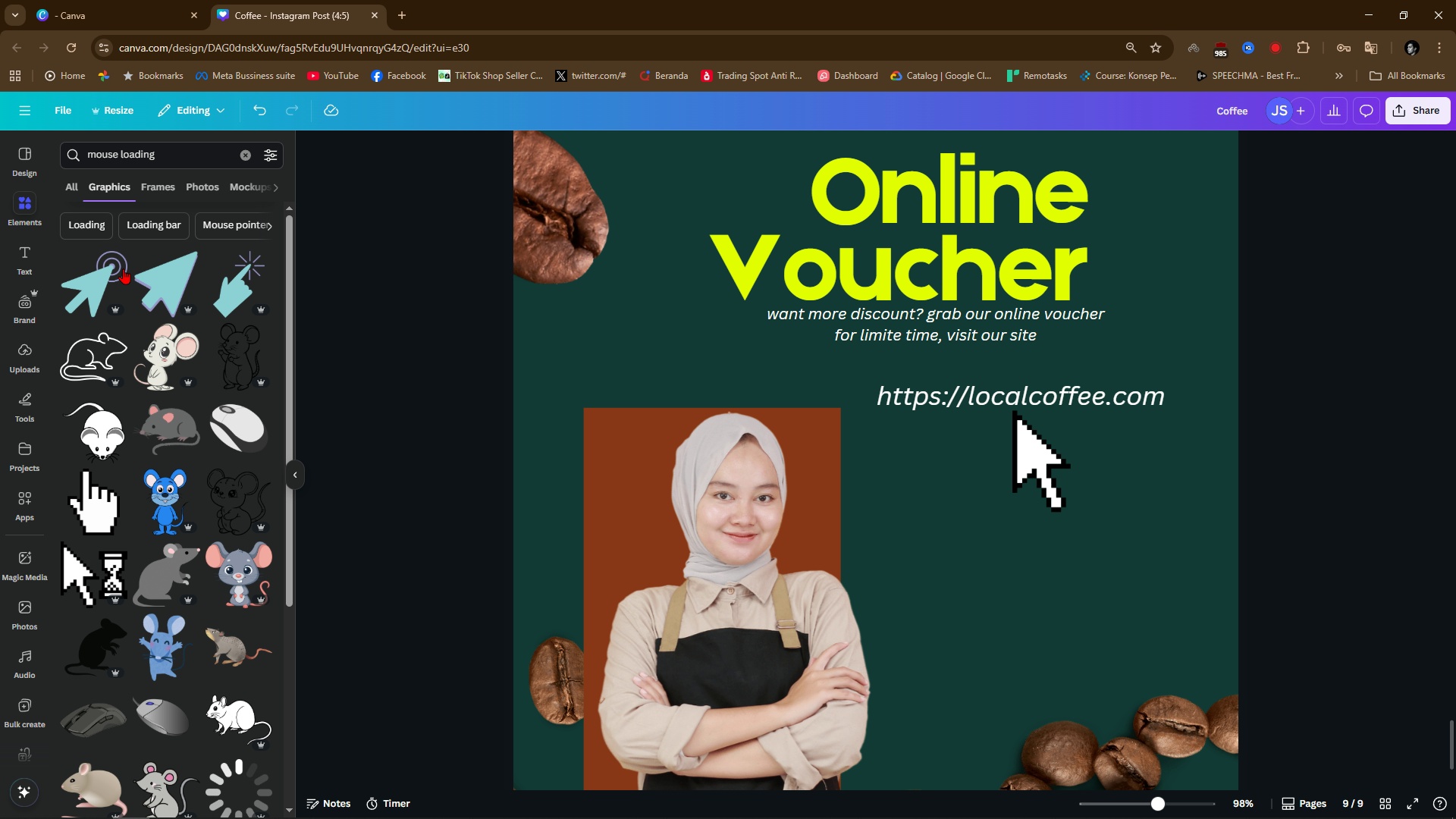 
scroll: coordinate [152, 642], scroll_direction: none, amount: 0.0
 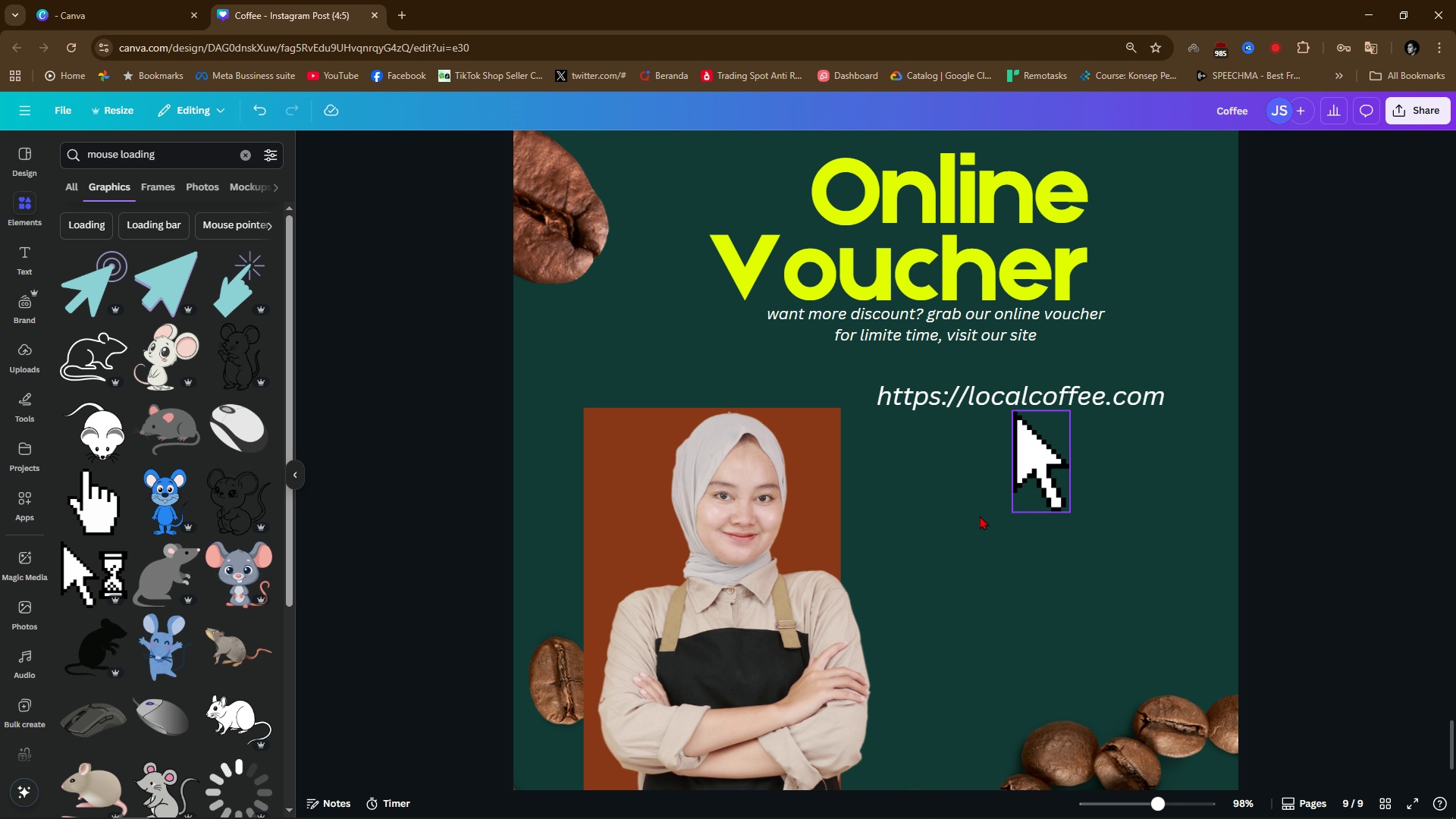 
scroll: coordinate [179, 738], scroll_direction: down, amount: 5.0
 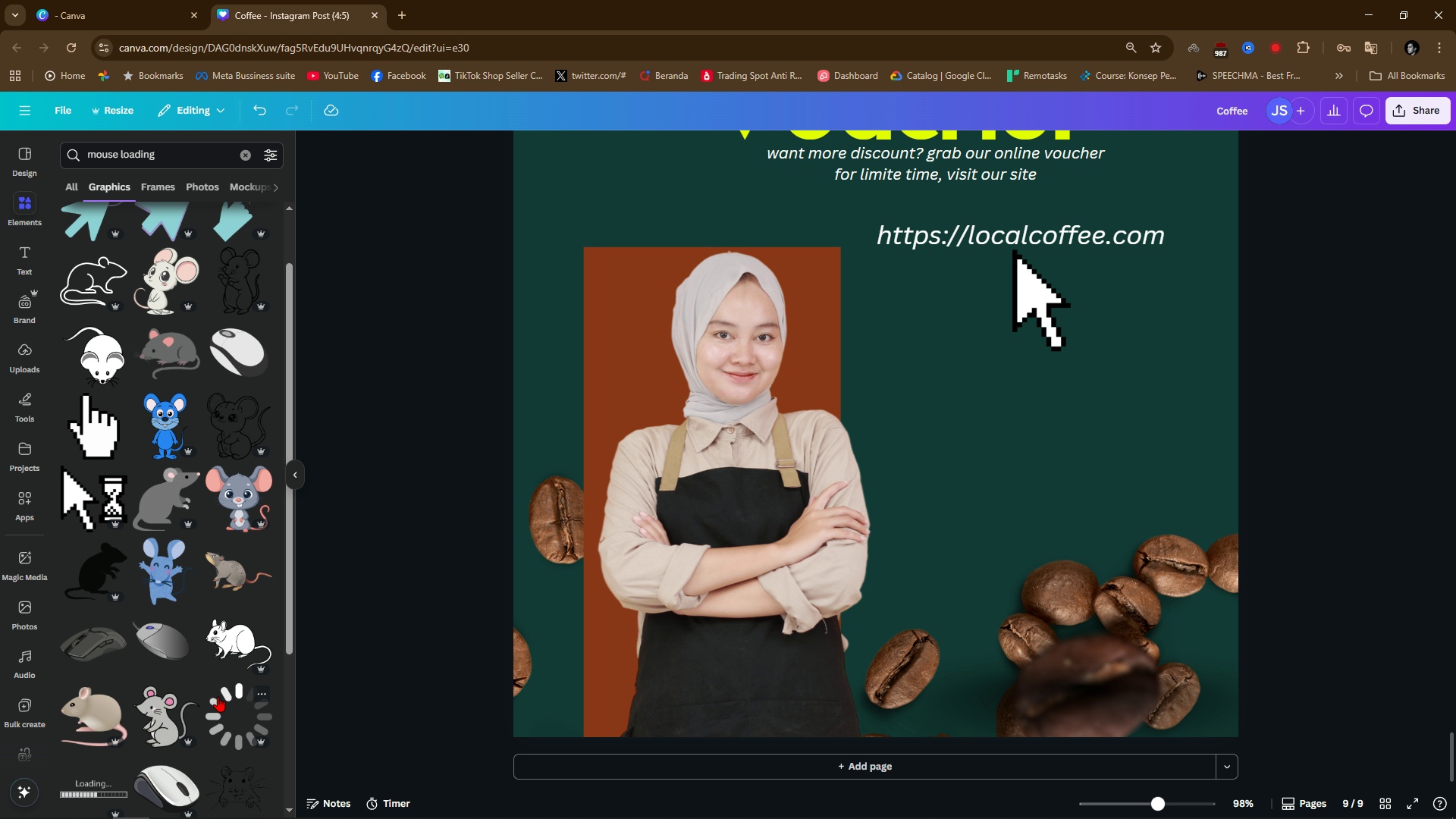 
left_click([218, 696])
 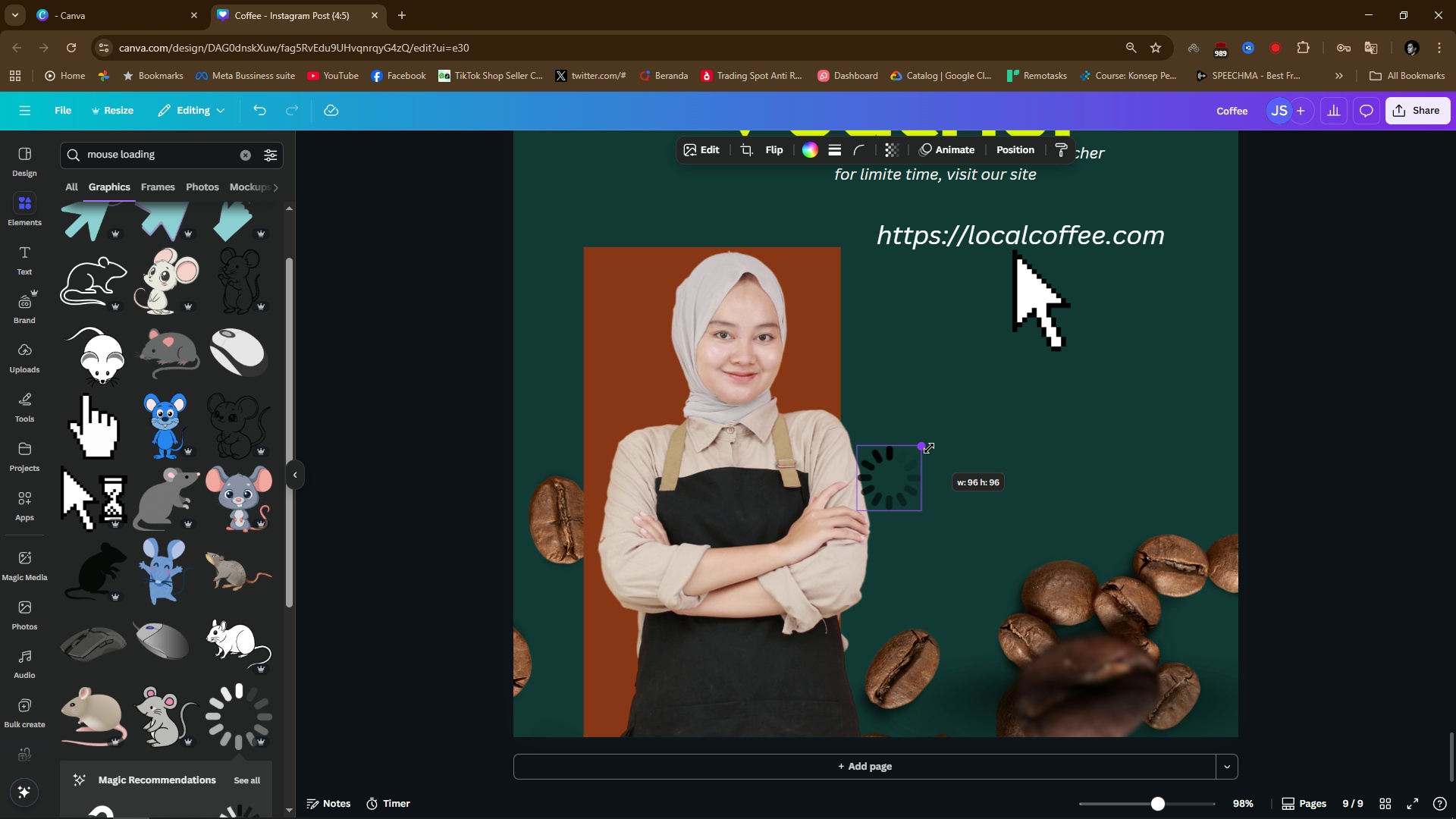 
wait(8.85)
 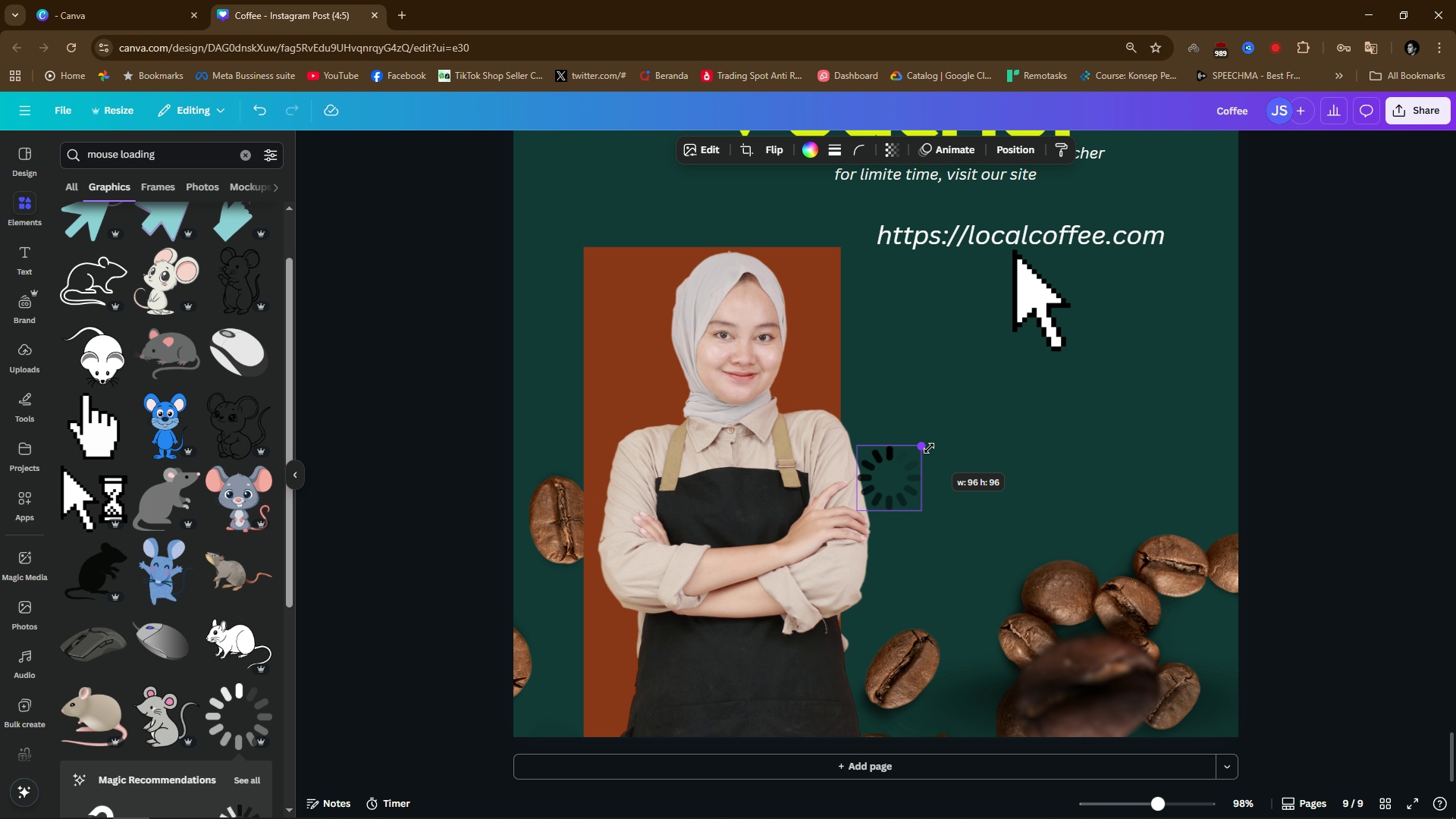 
mouse_move([1100, 345])
 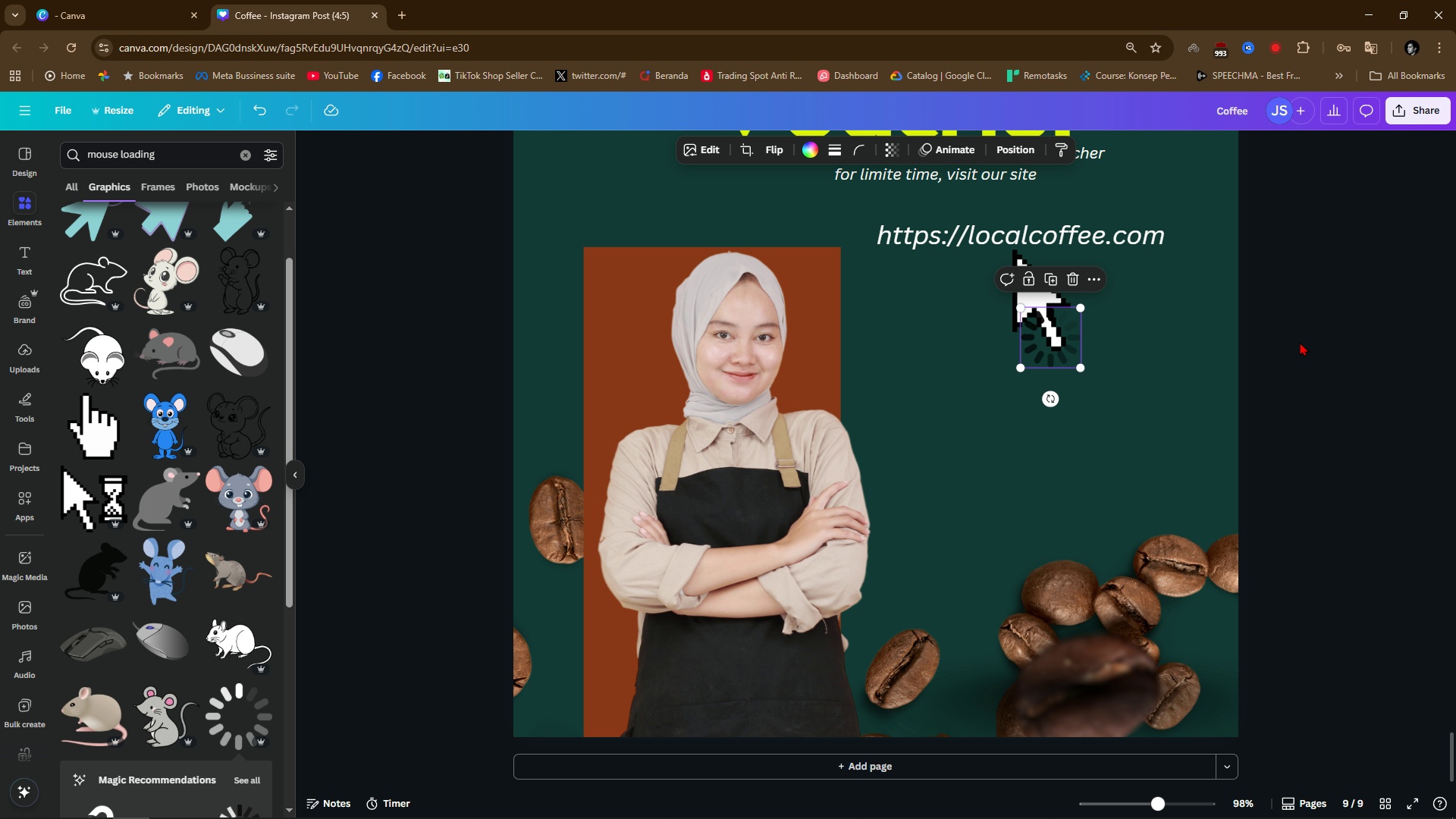 
left_click([1300, 342])
 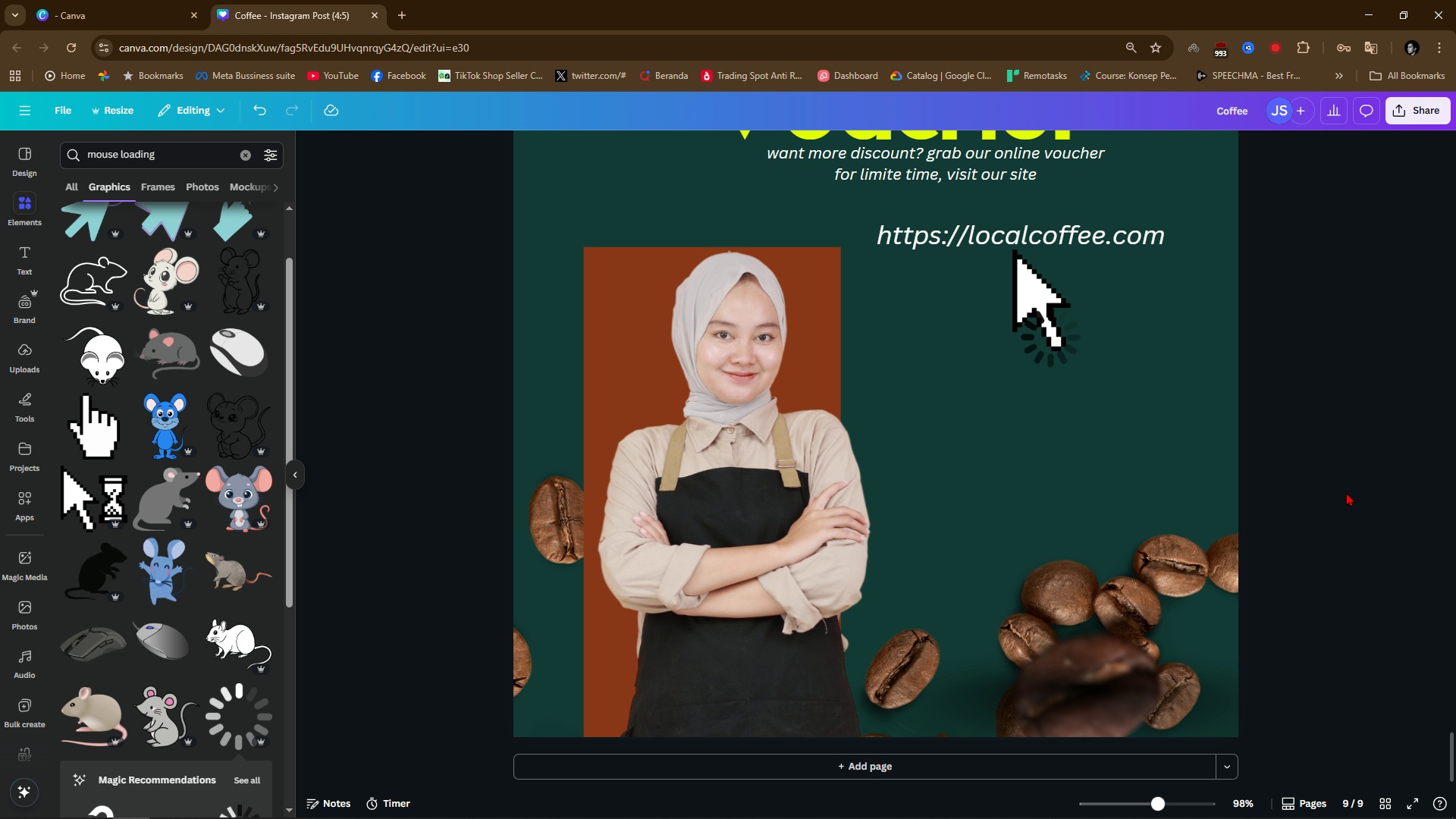 
scroll: coordinate [1346, 492], scroll_direction: up, amount: 2.0
 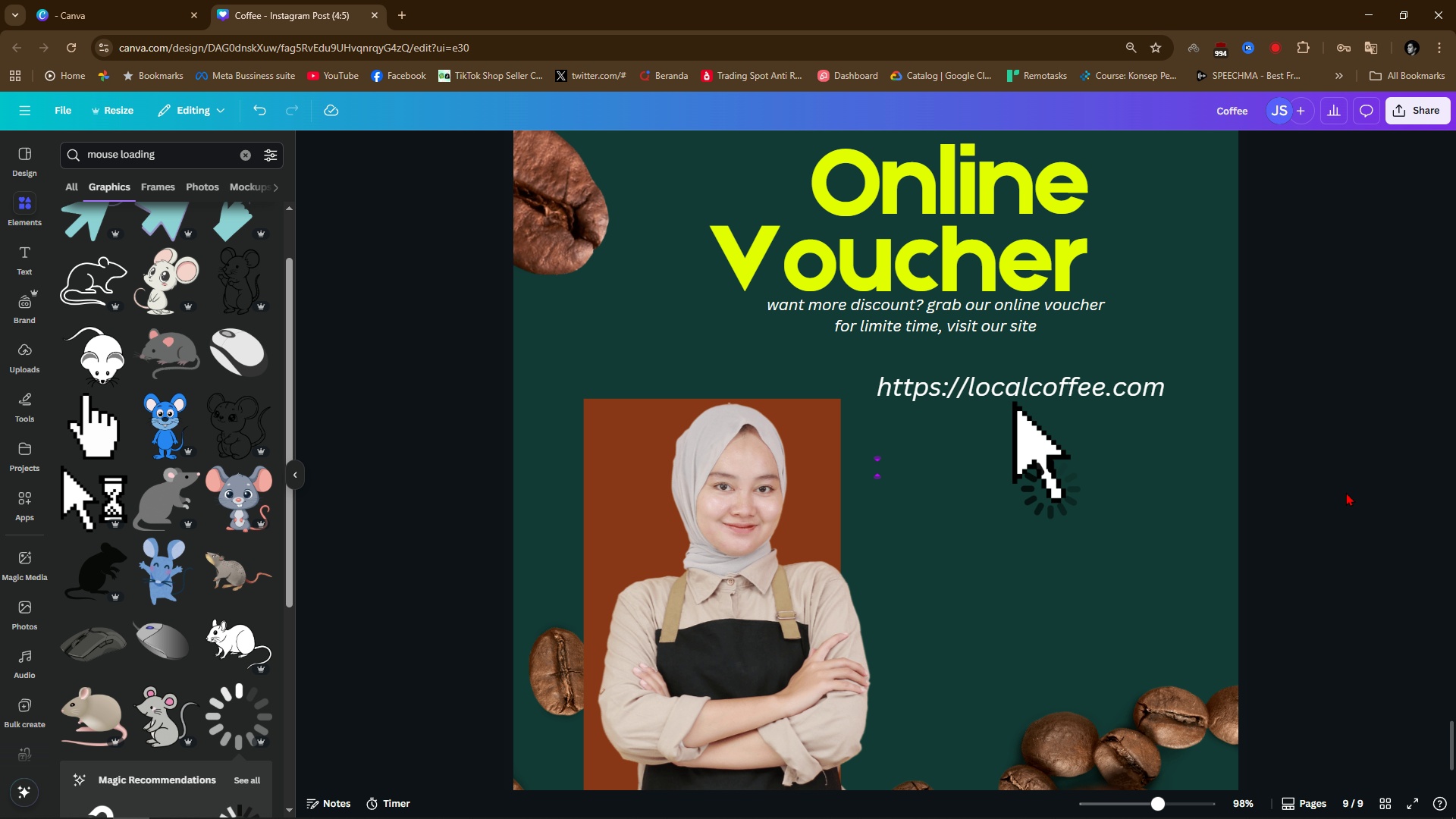 
hold_key(key=ControlLeft, duration=1.53)
scroll: coordinate [1346, 492], scroll_direction: down, amount: 1.0
 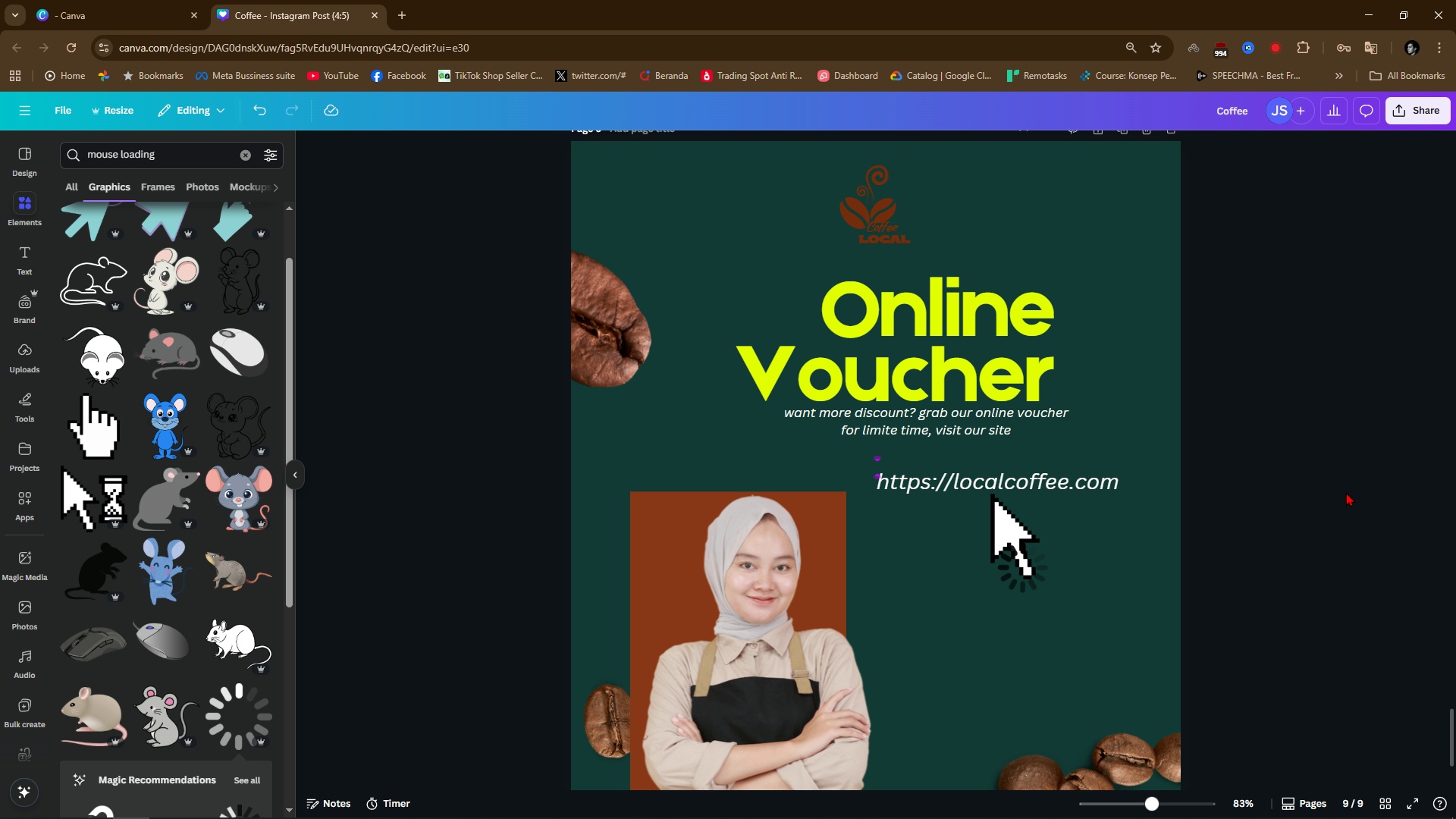 
key(Control+ControlLeft)
 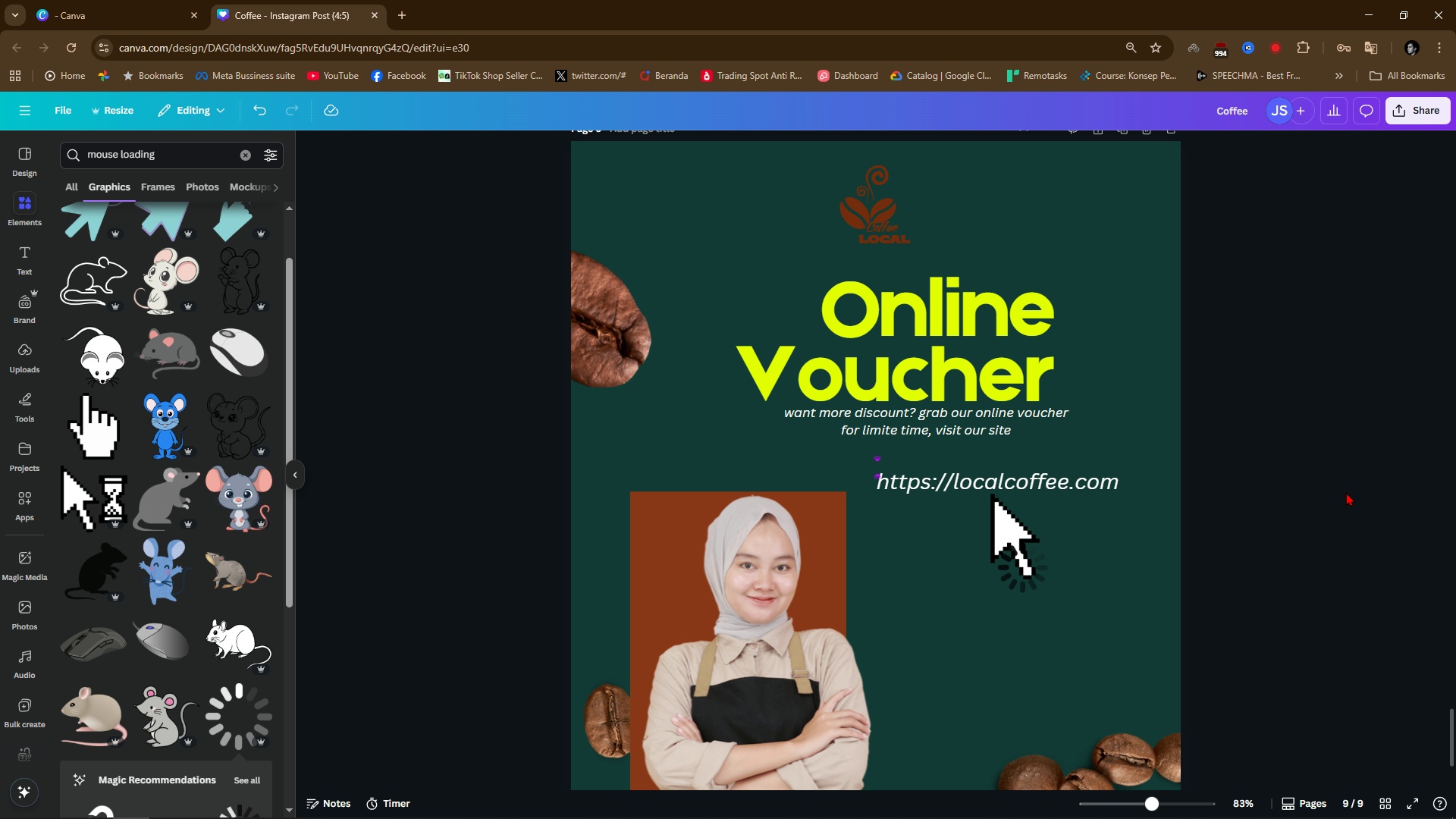 
key(Control+ControlLeft)
 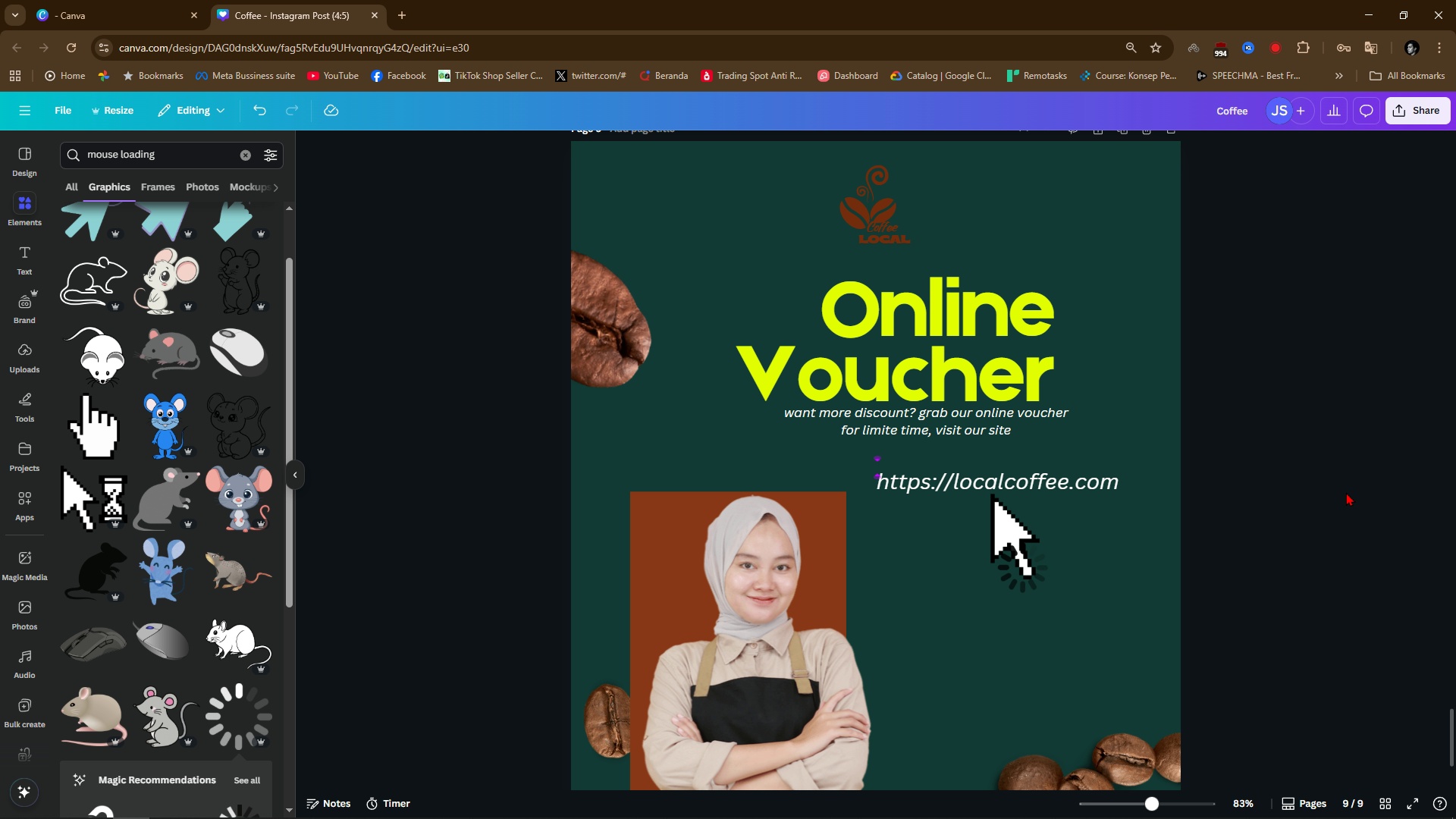 
key(Control+ControlLeft)
 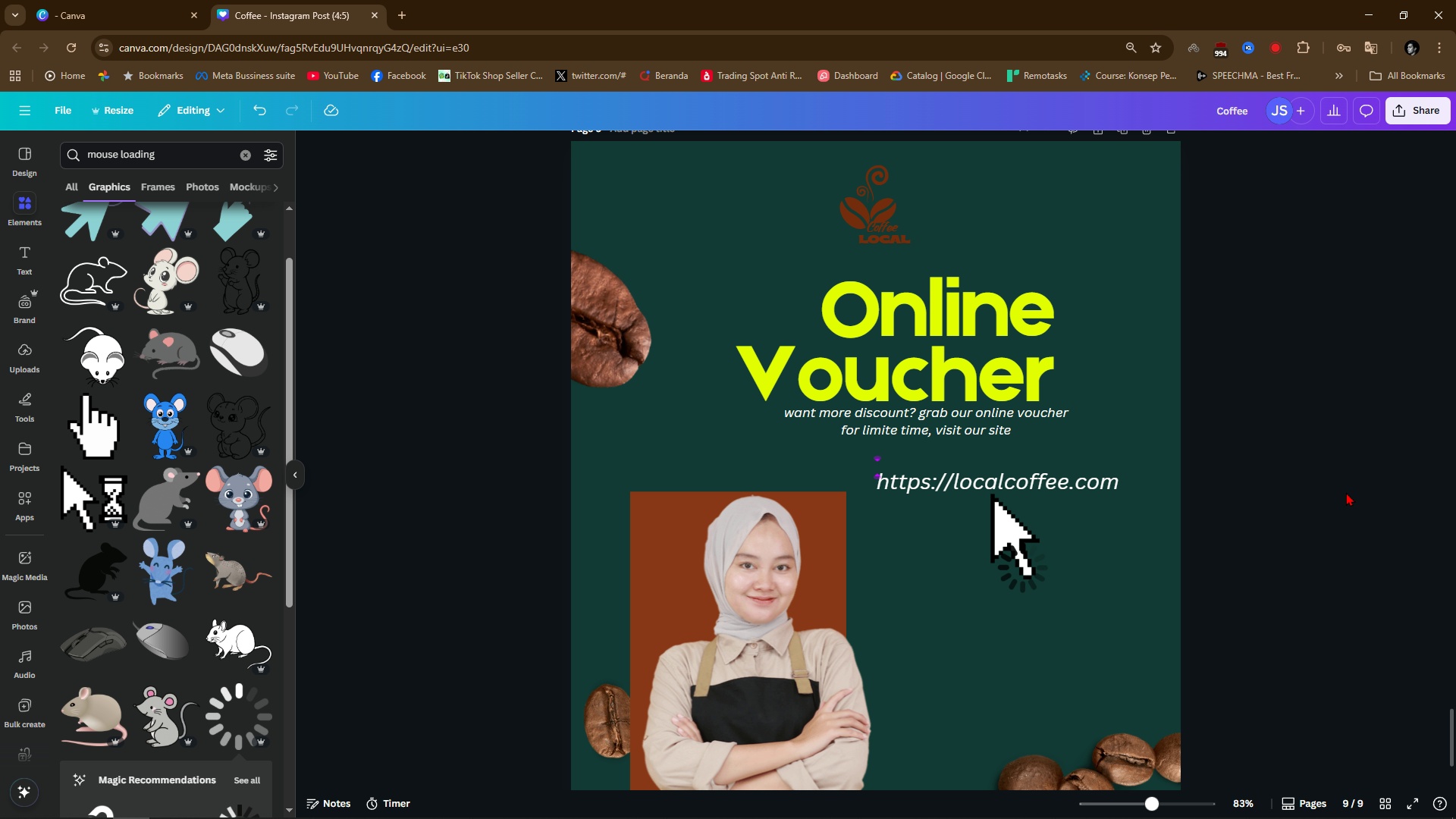 
key(Control+ControlLeft)
 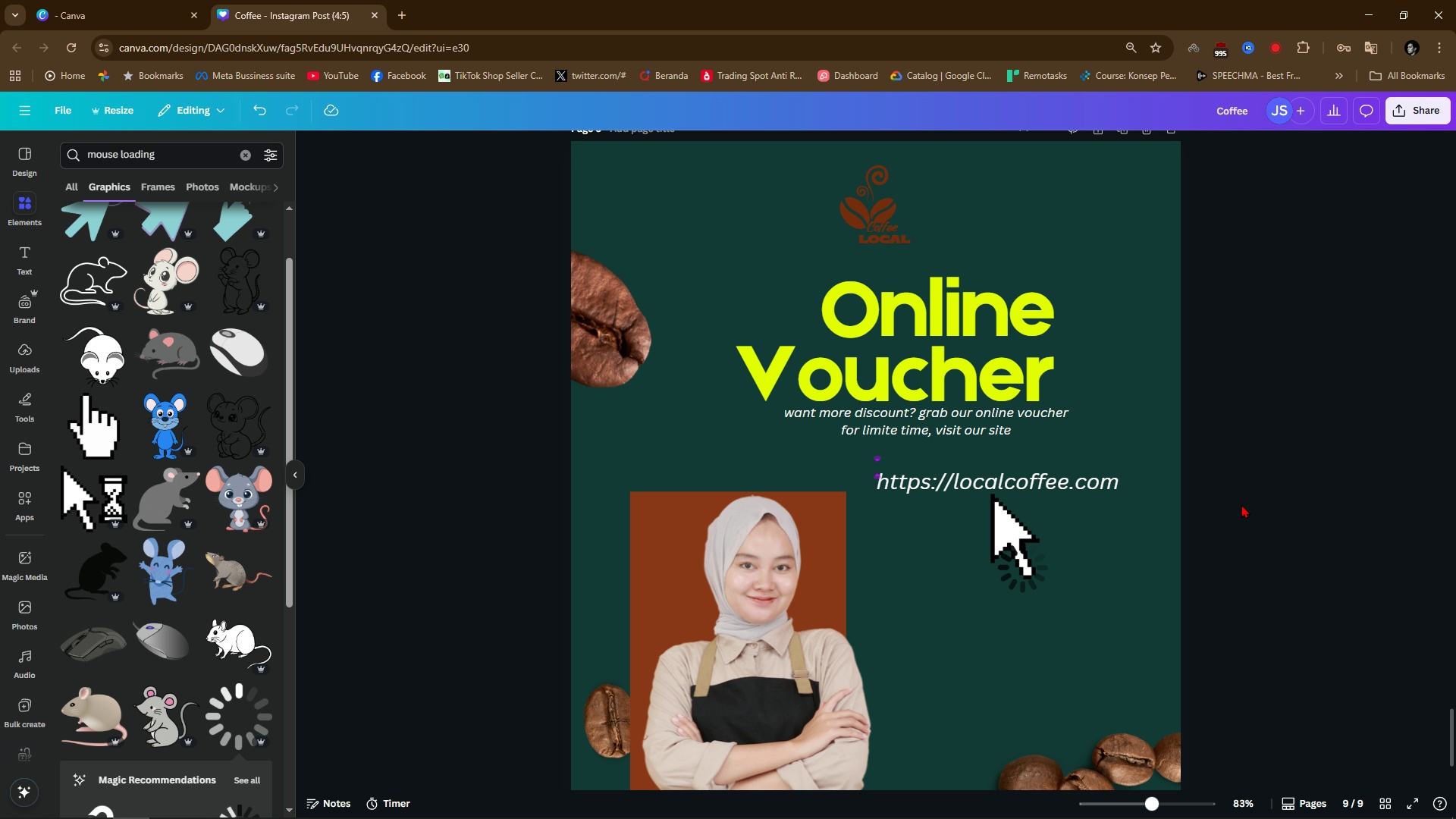 
double_click([984, 472])
 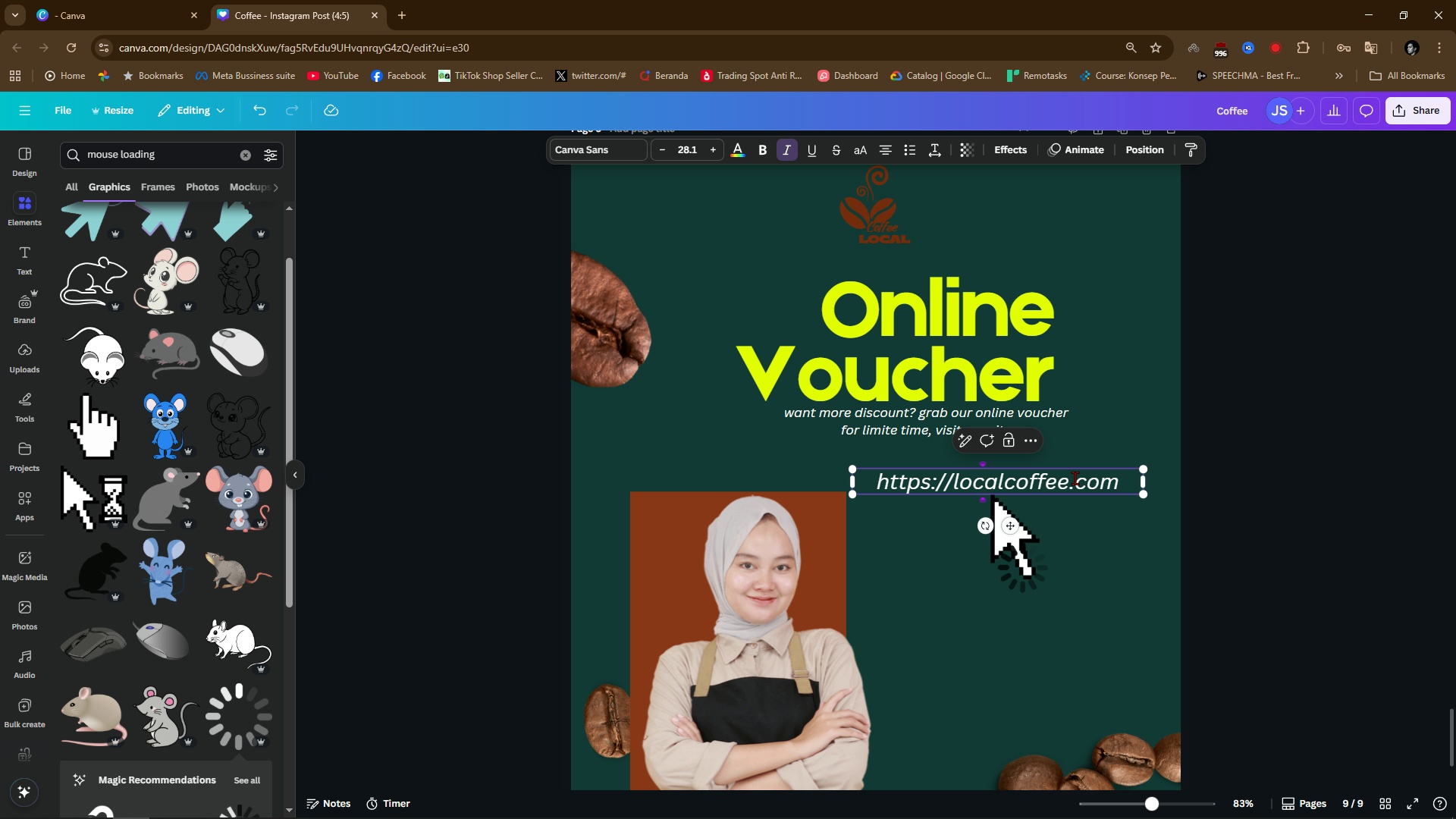 
left_click([1075, 478])
 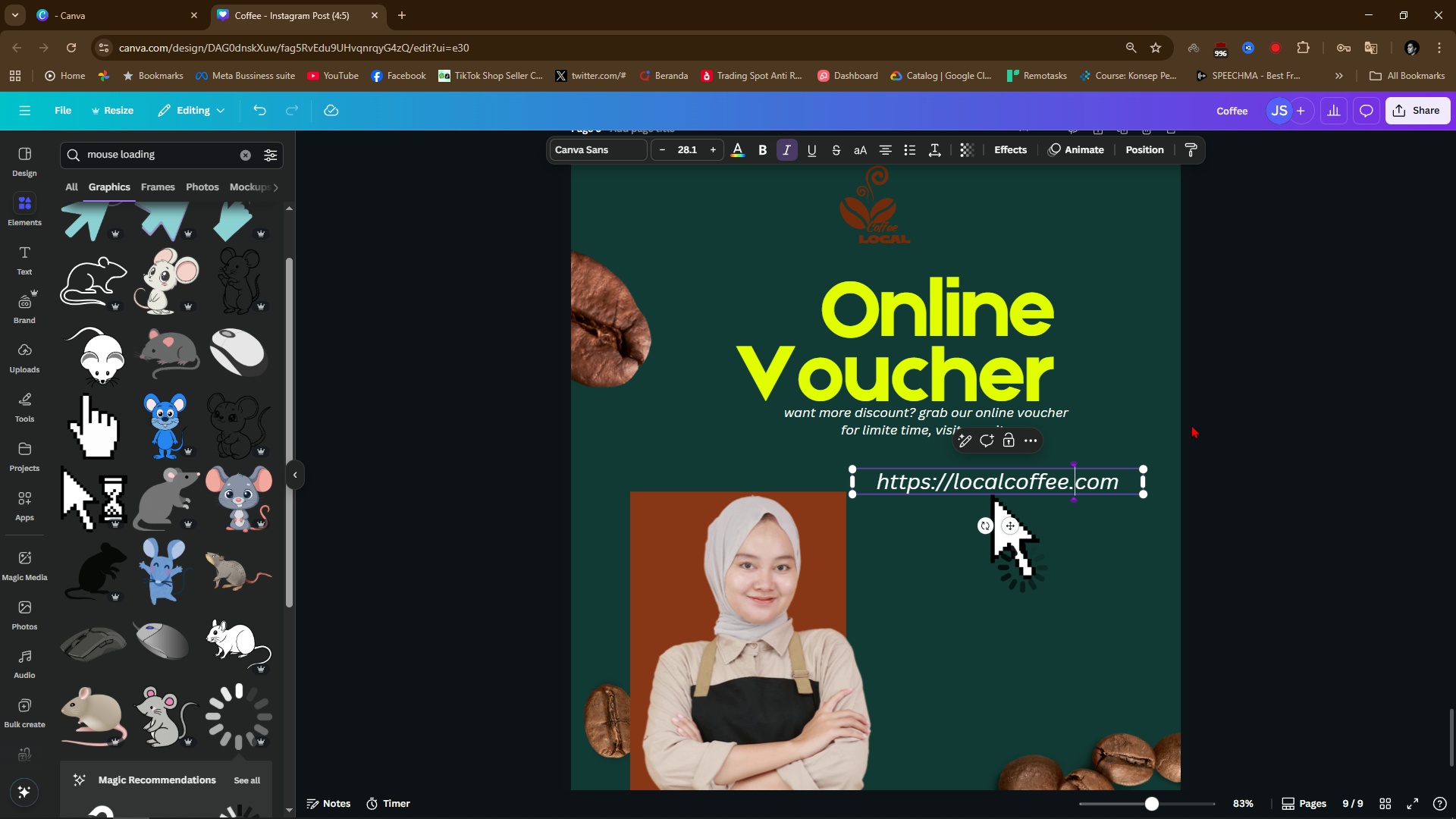 
key(Slash)
 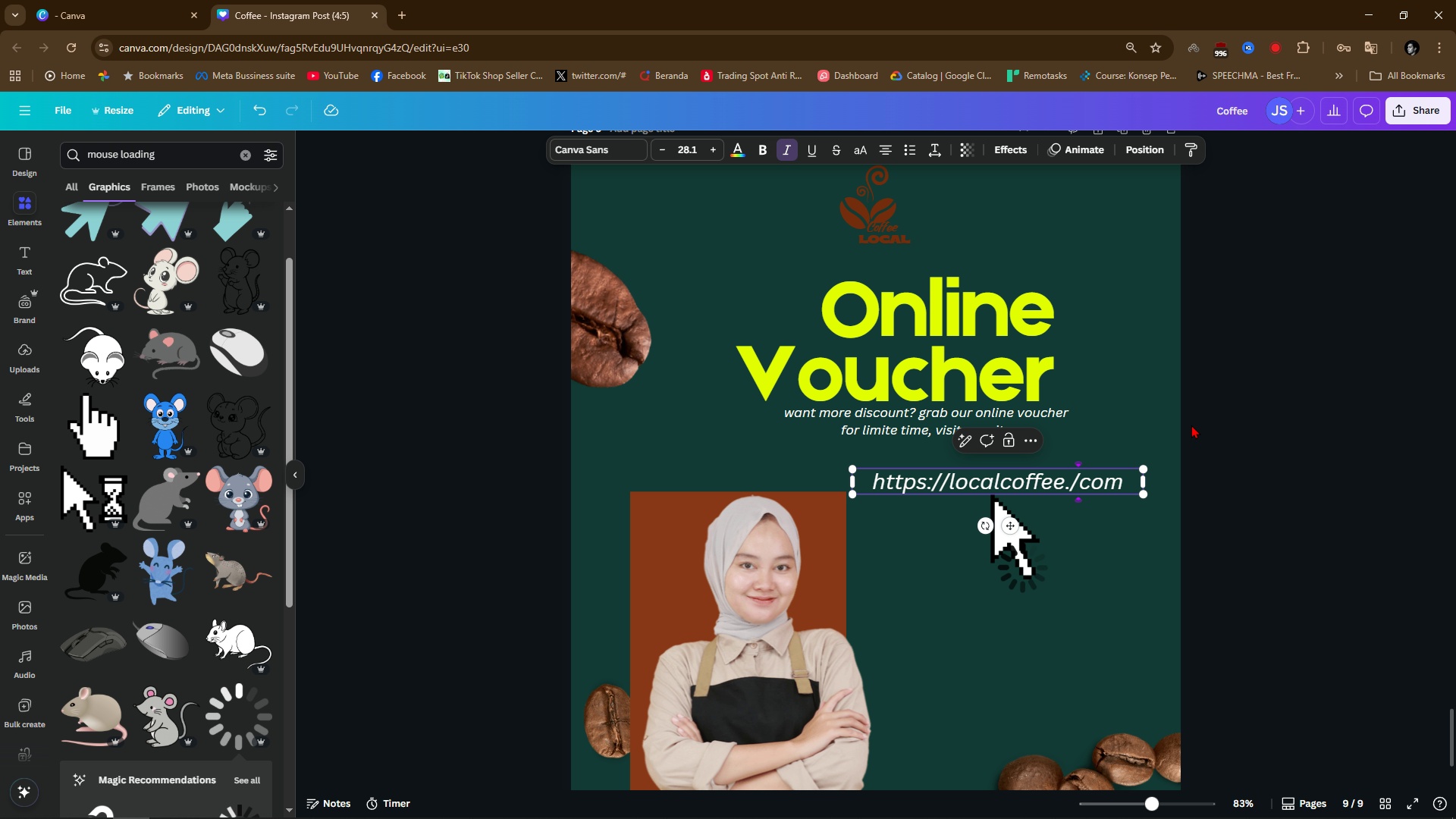 
key(Backspace)
 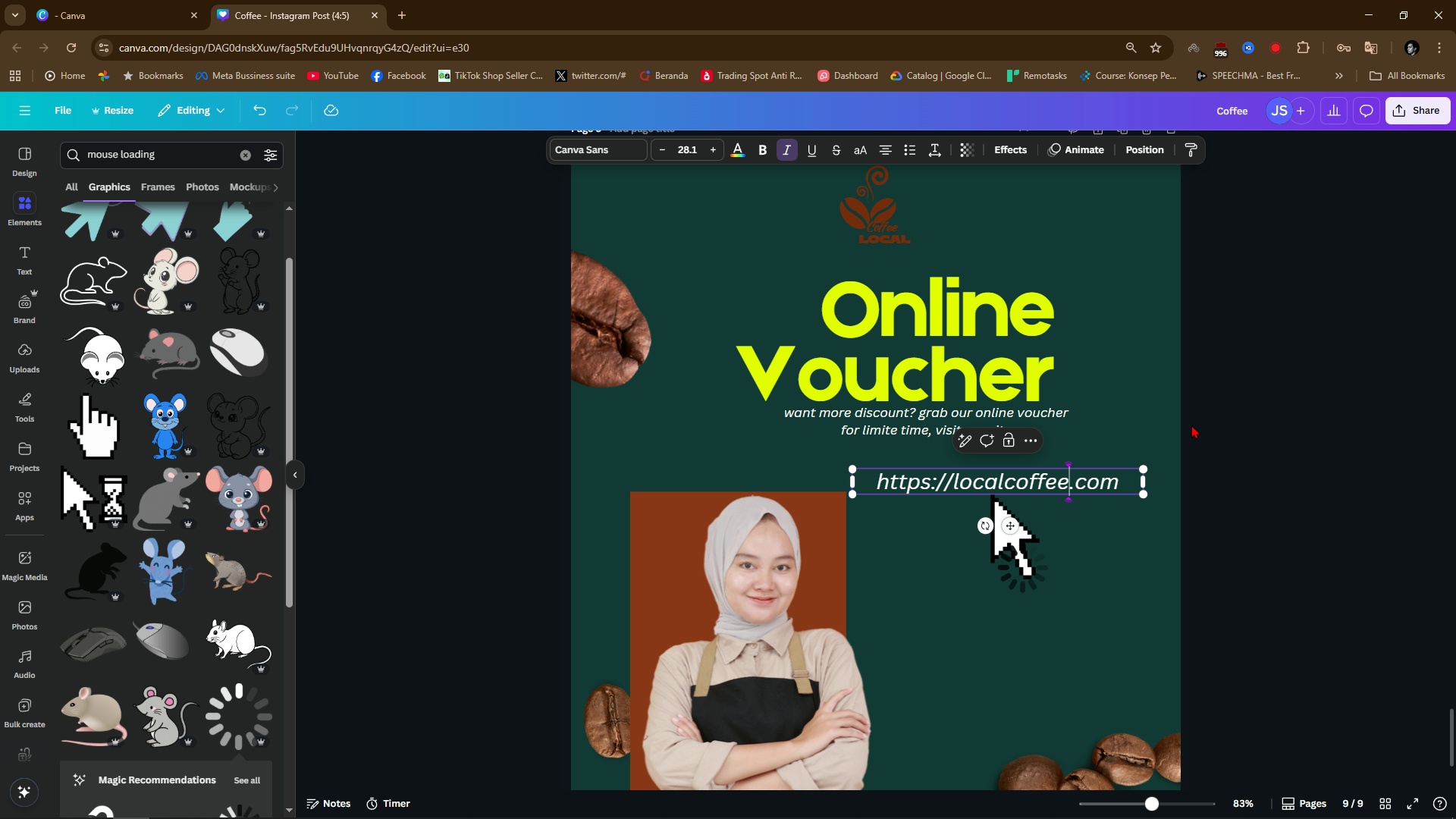 
key(ArrowLeft)
 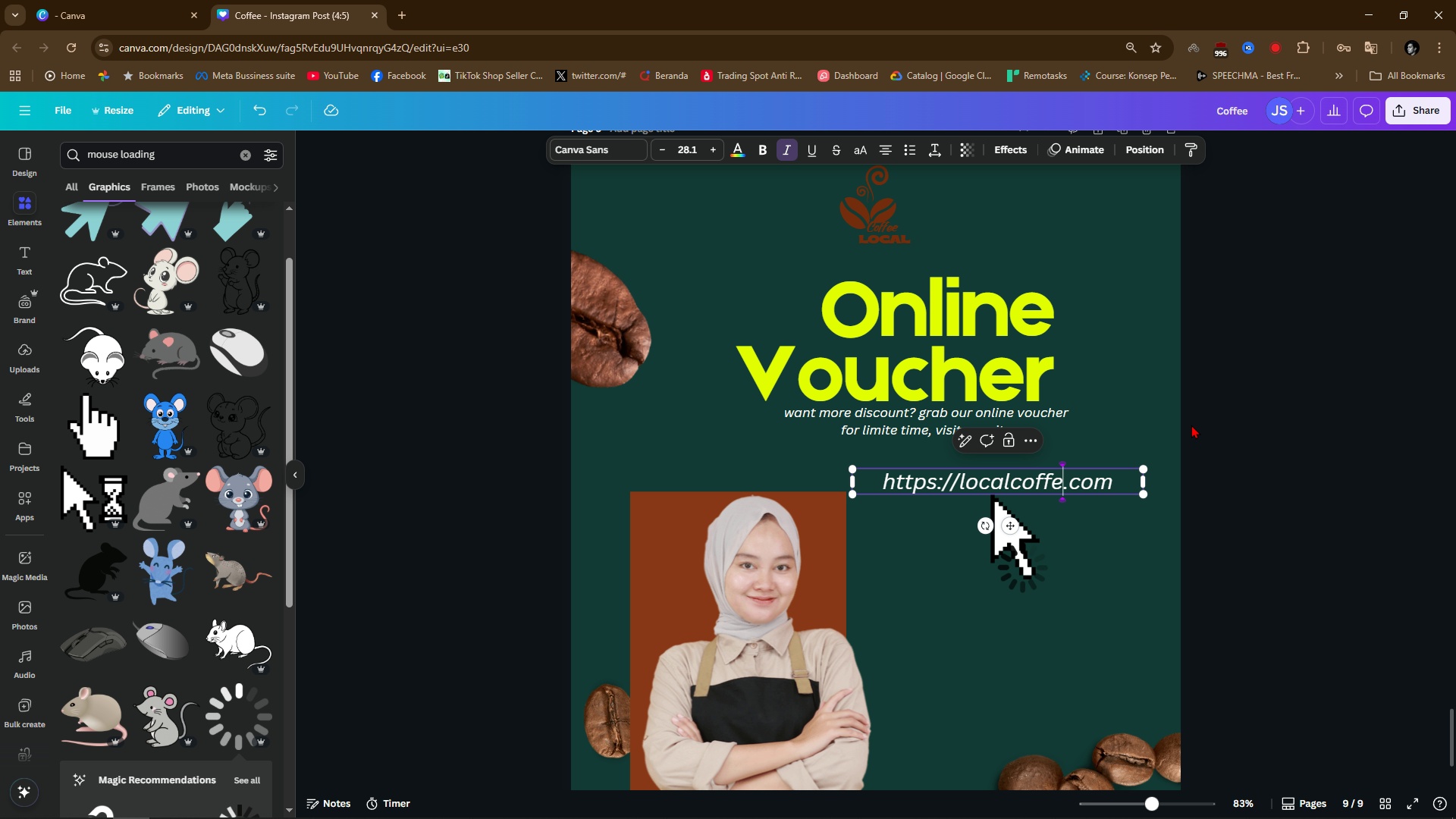 
key(Backspace)
key(Backspace)
key(Backspace)
key(Backspace)
key(Backspace)
key(Backspace)
key(Backspace)
key(Backspace)
key(Backspace)
key(Backspace)
key(Backspace)
type(coffeelocal)
 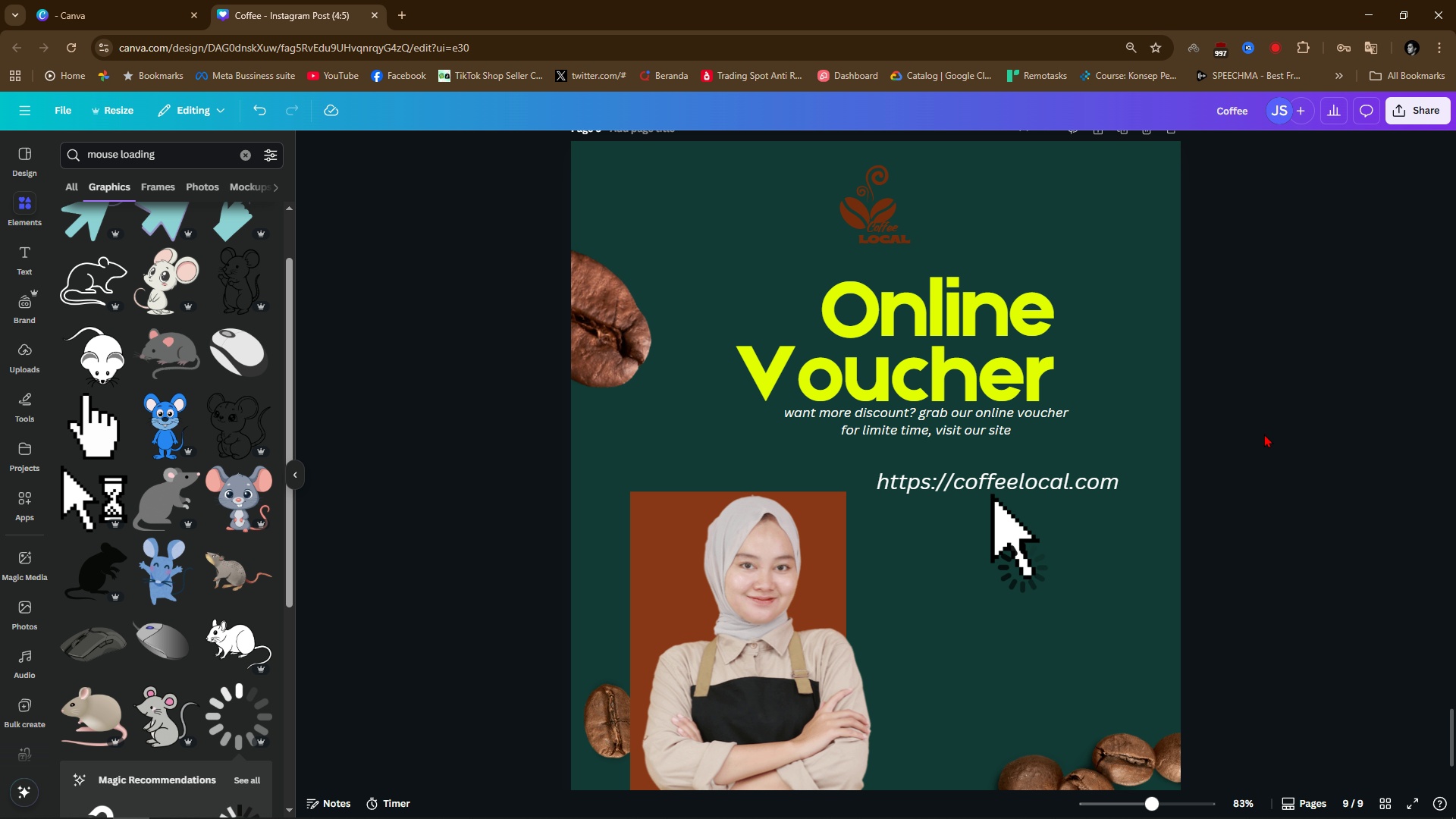 
scroll: coordinate [1260, 426], scroll_direction: down, amount: 1.0
 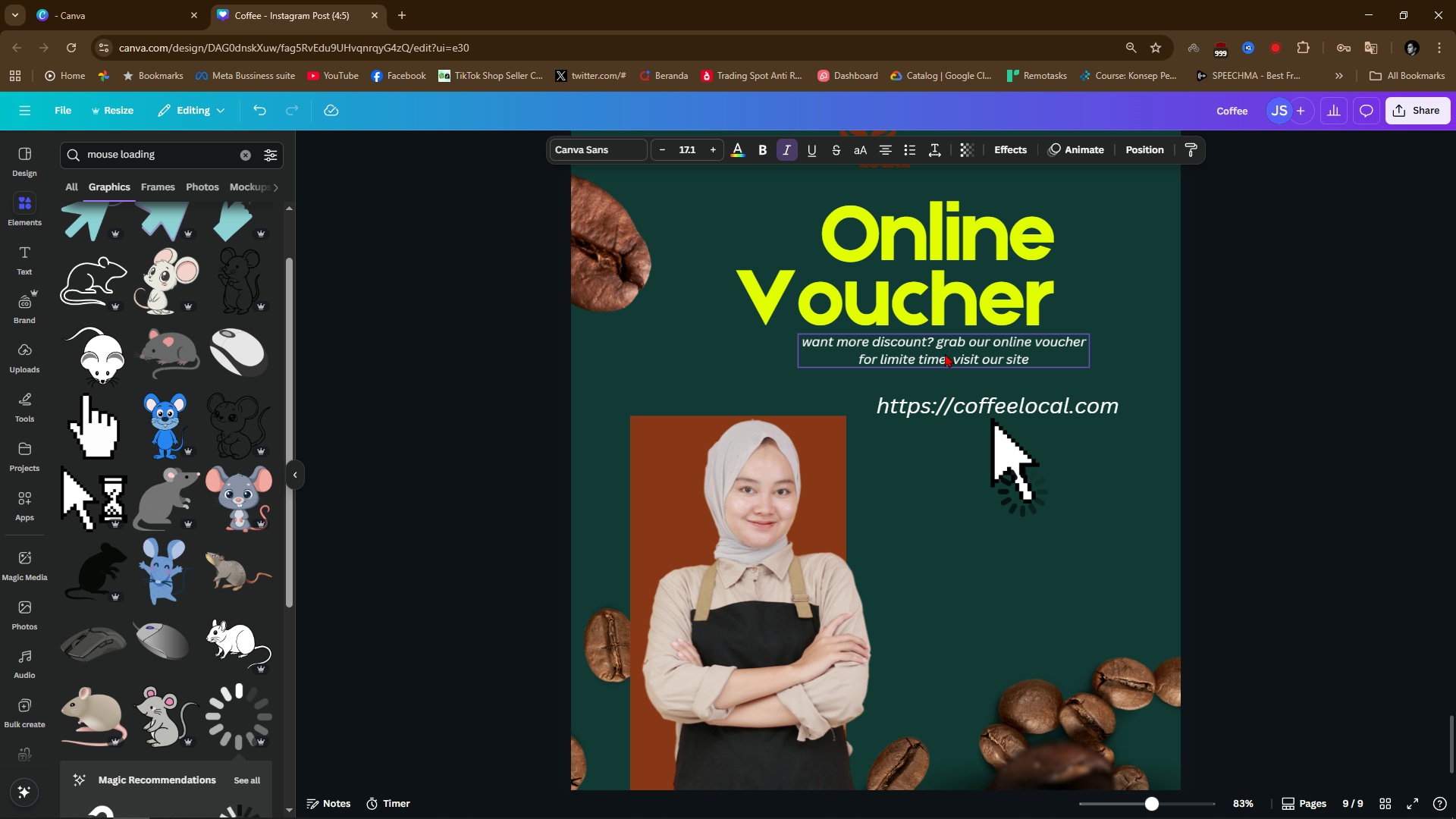 
left_click([1330, 417])
 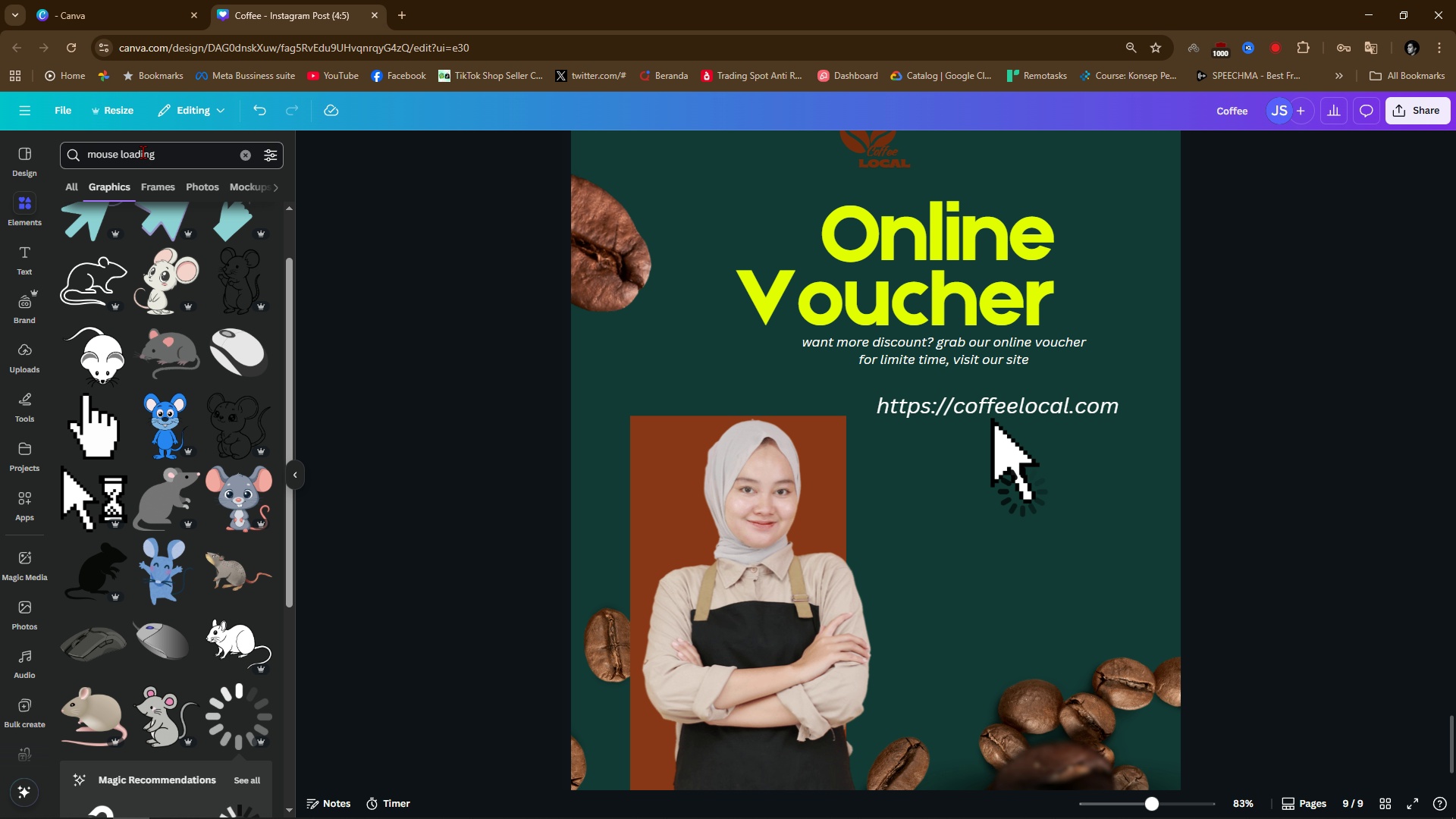 
double_click([163, 158])
 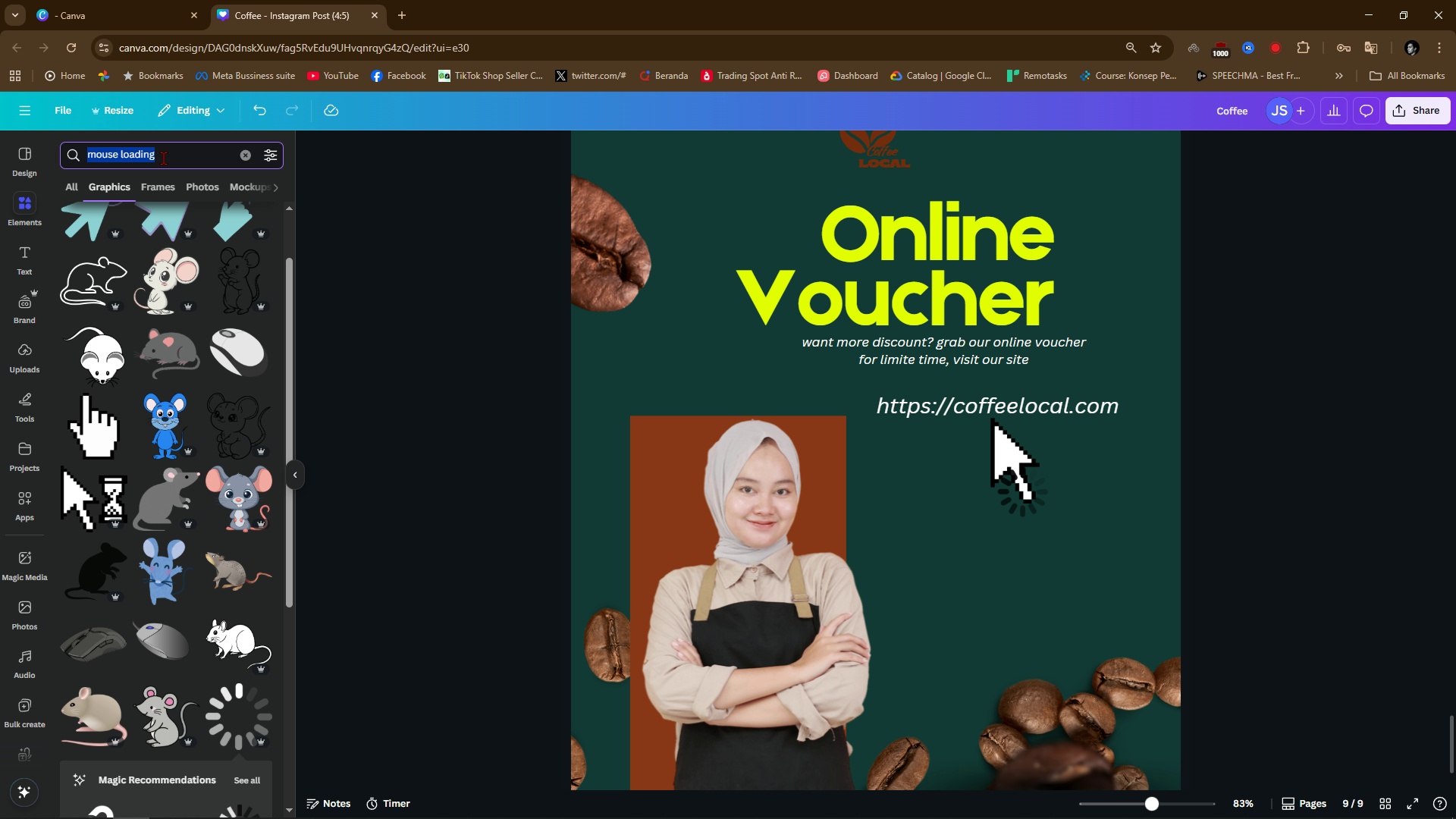 
triple_click([163, 158])
 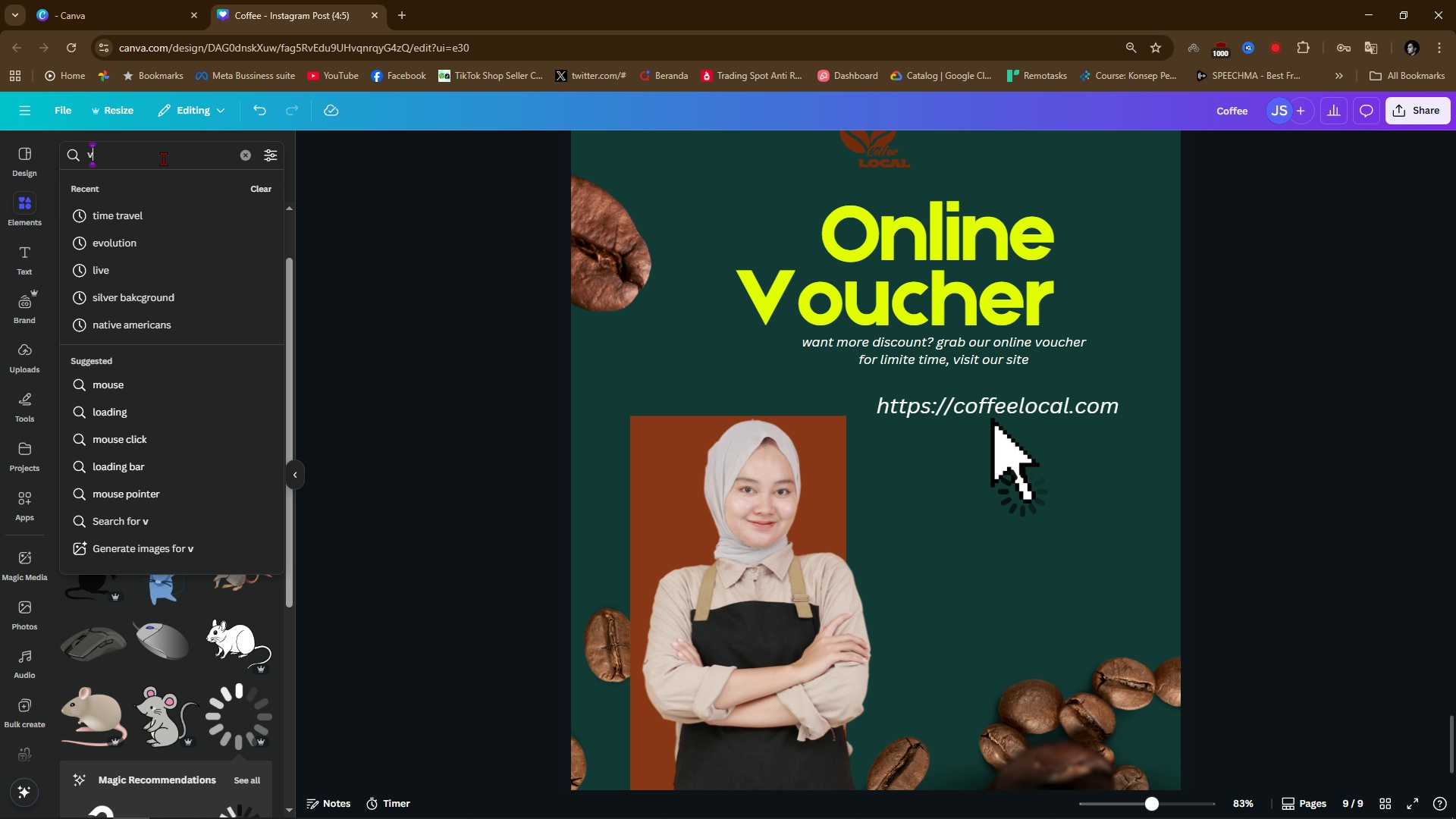 
type(voucher)
 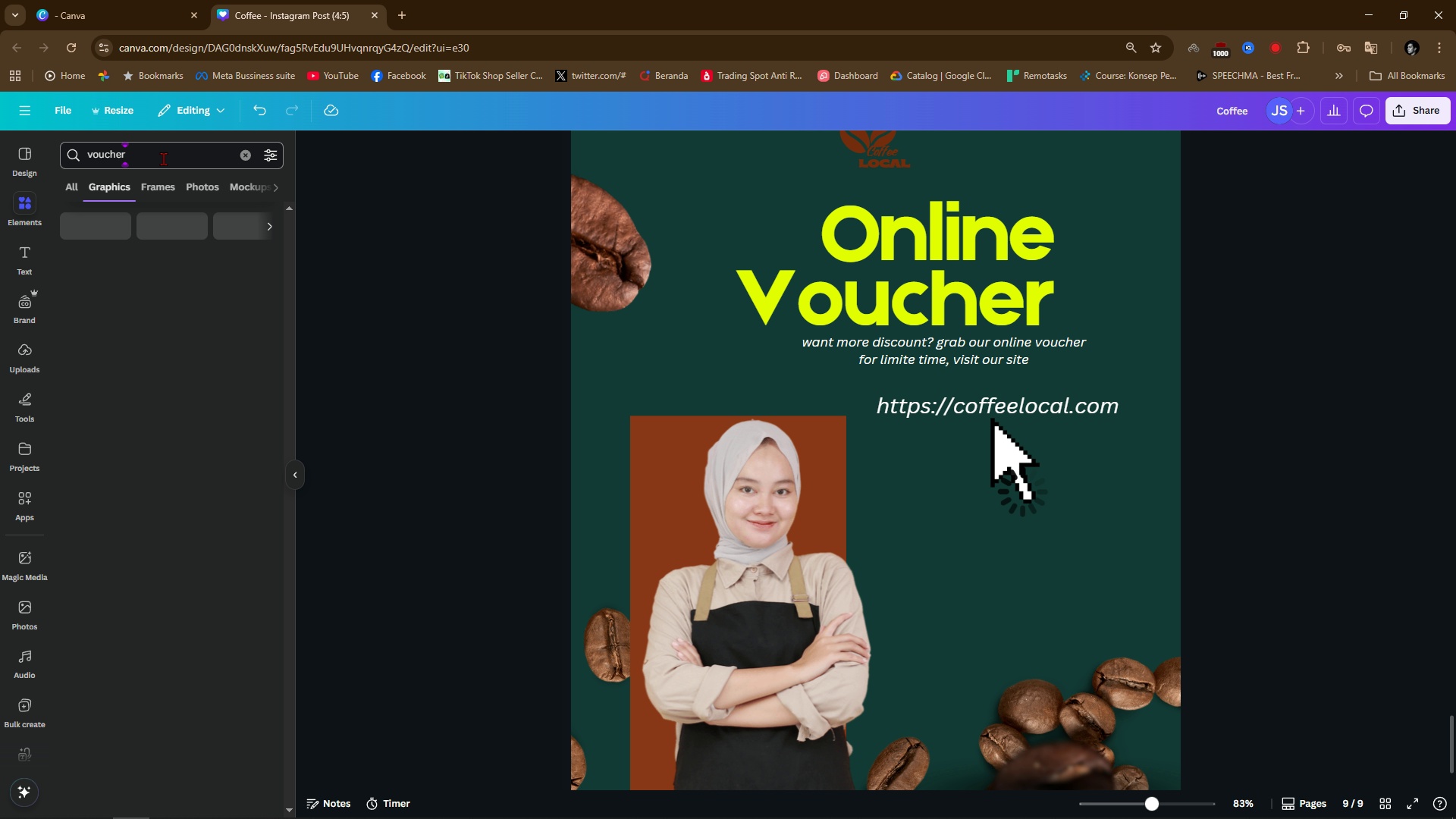 
key(Enter)
 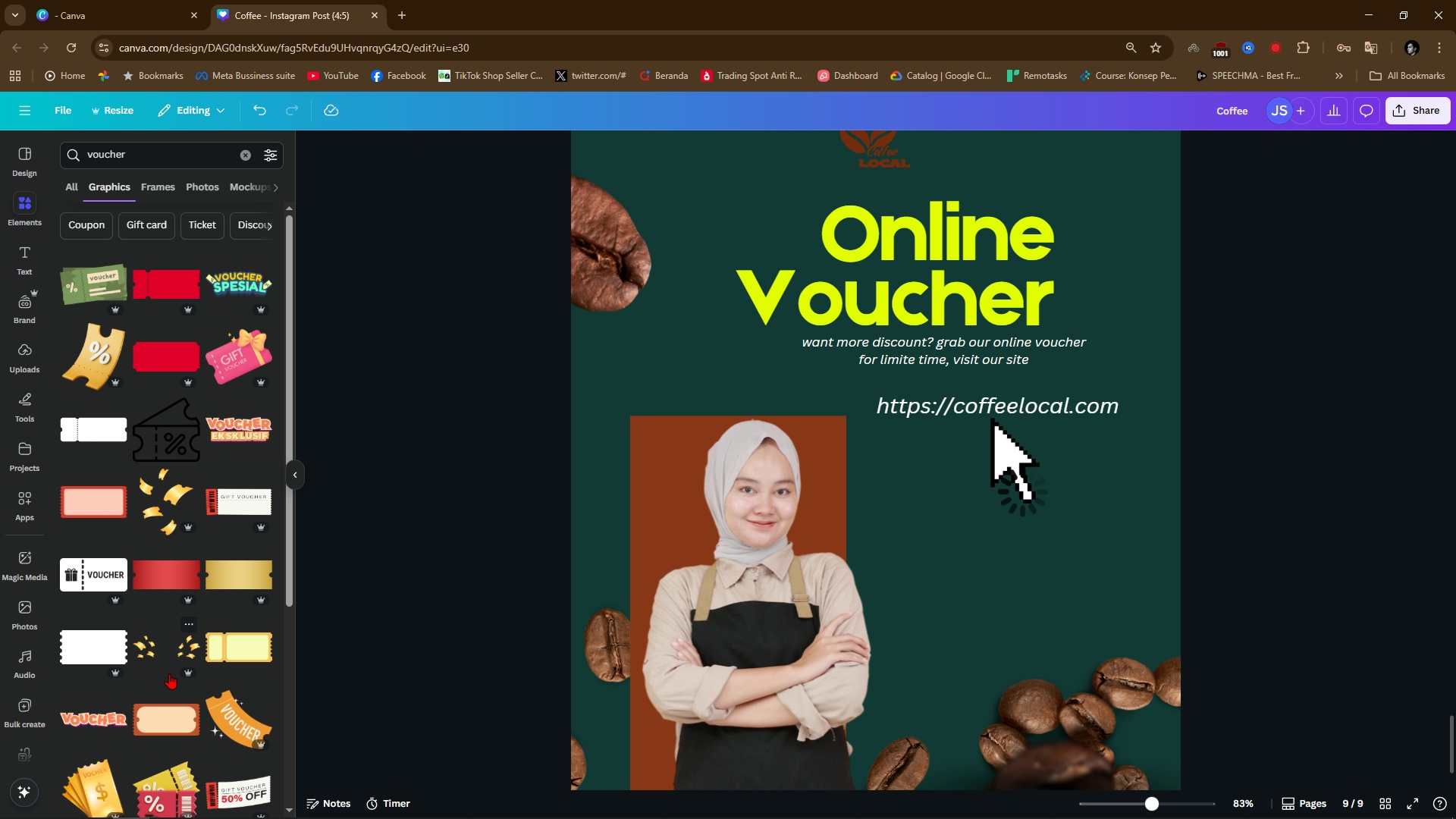 
wait(6.82)
 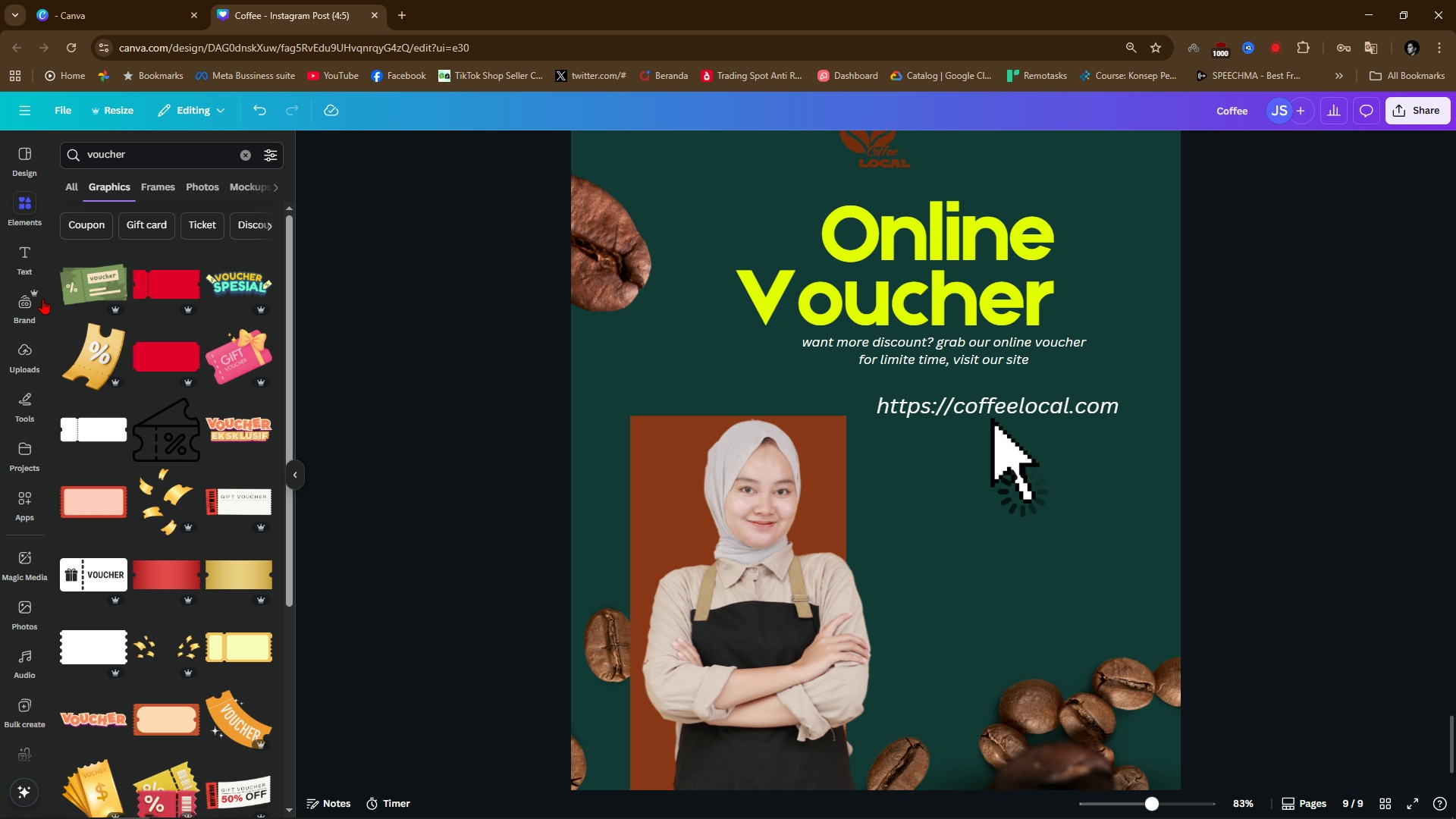 
left_click([166, 430])
 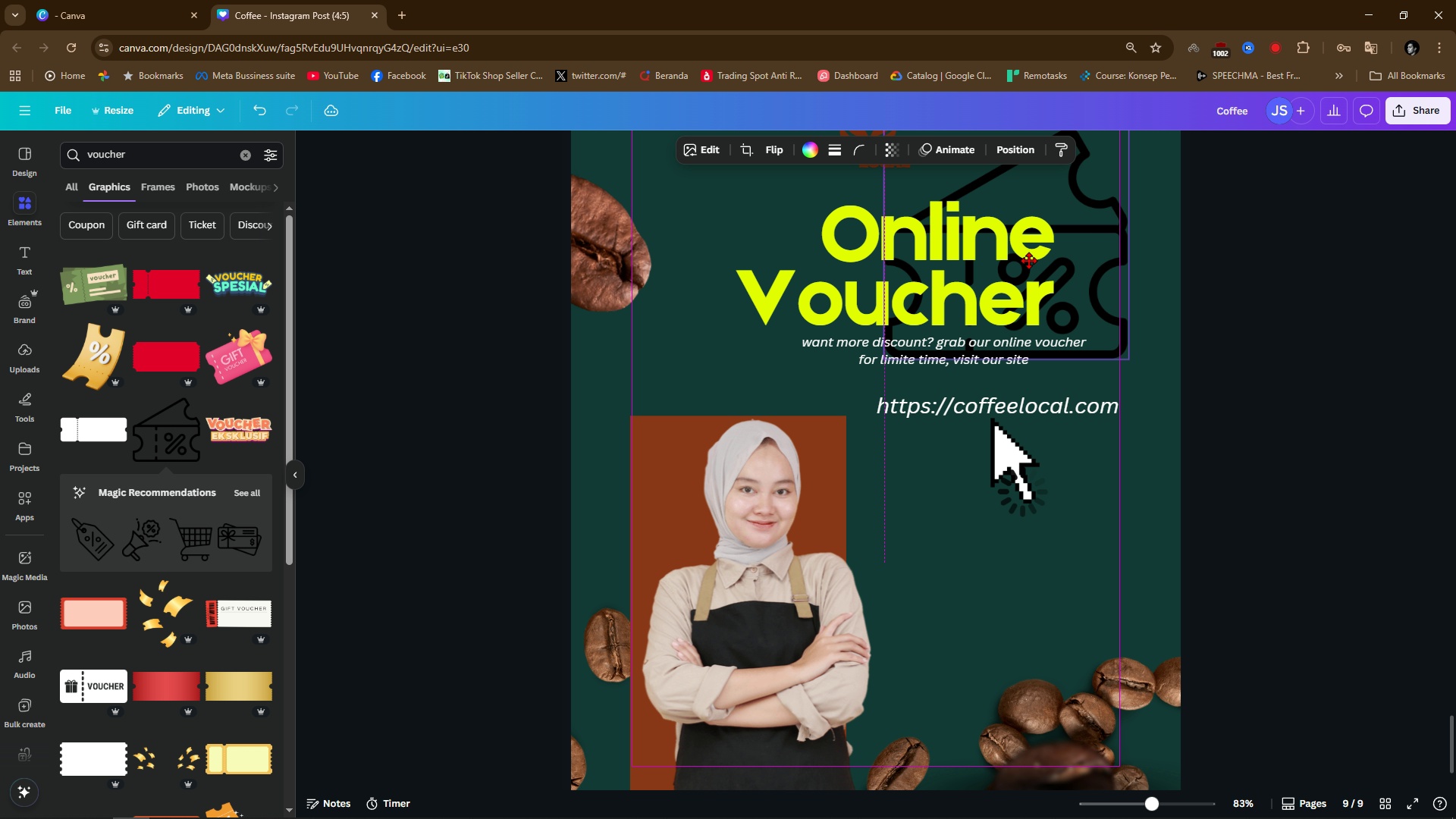 
scroll: coordinate [1096, 331], scroll_direction: up, amount: 1.0
 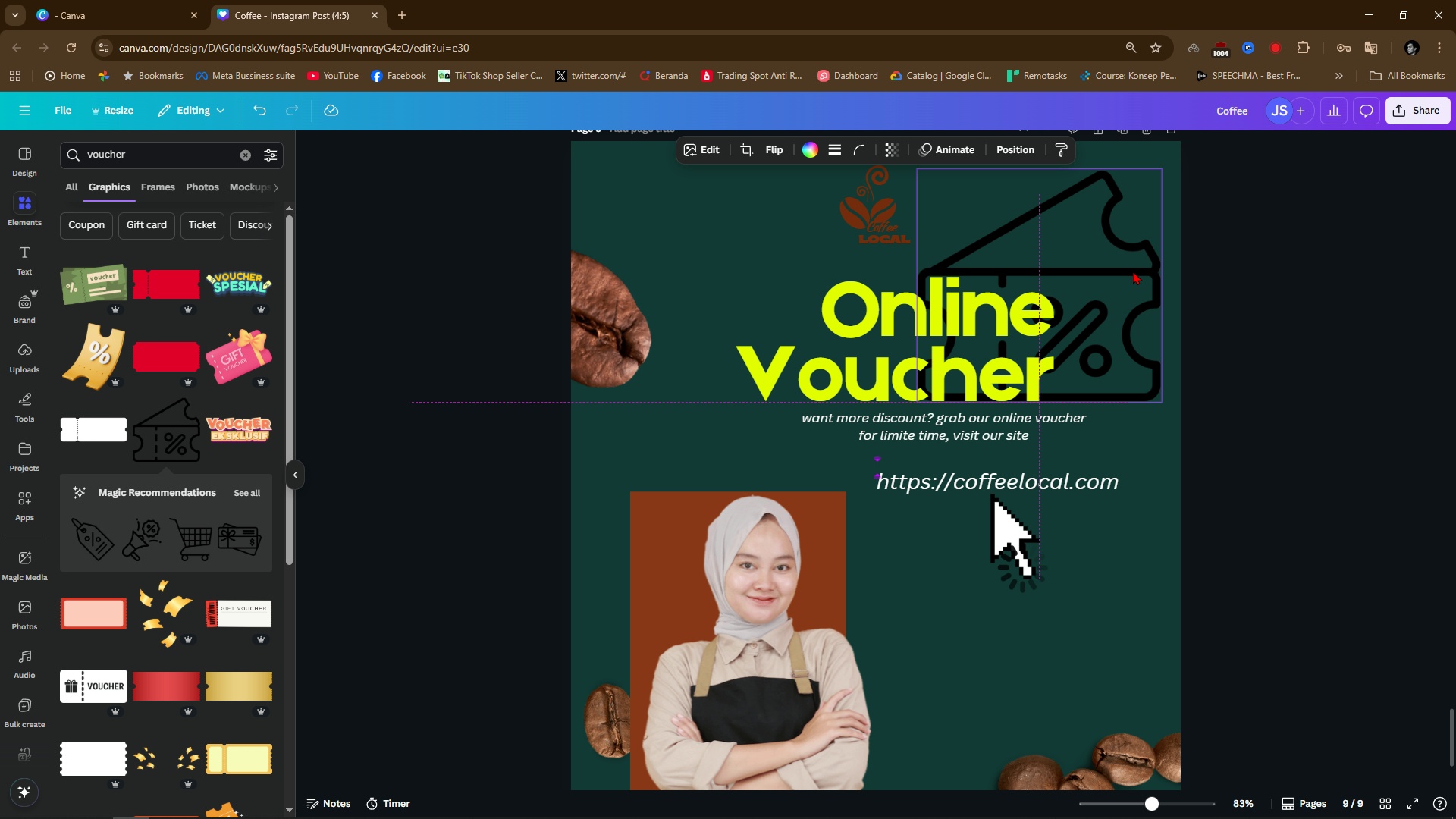 
left_click([804, 142])
 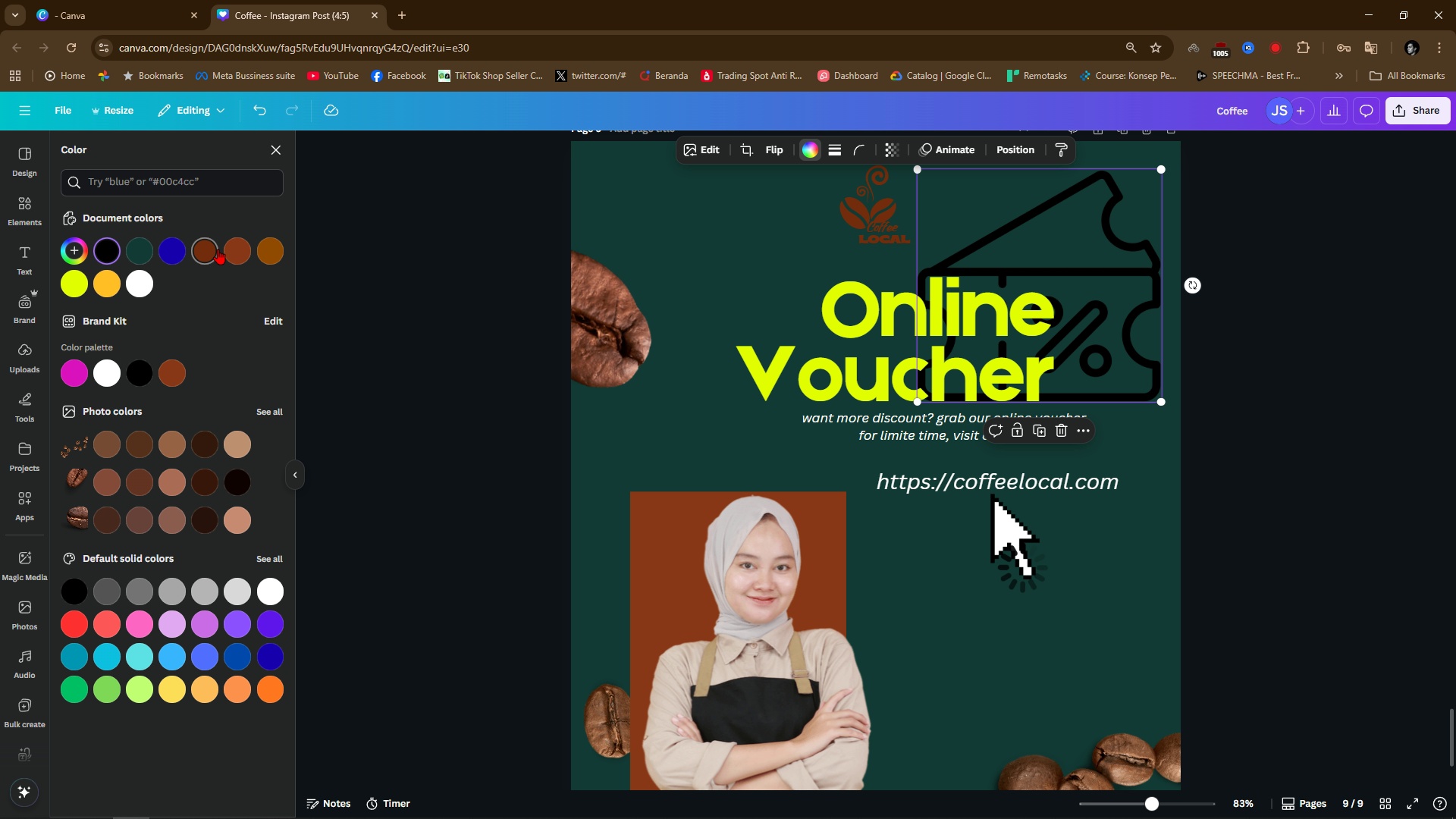 
left_click([215, 250])
 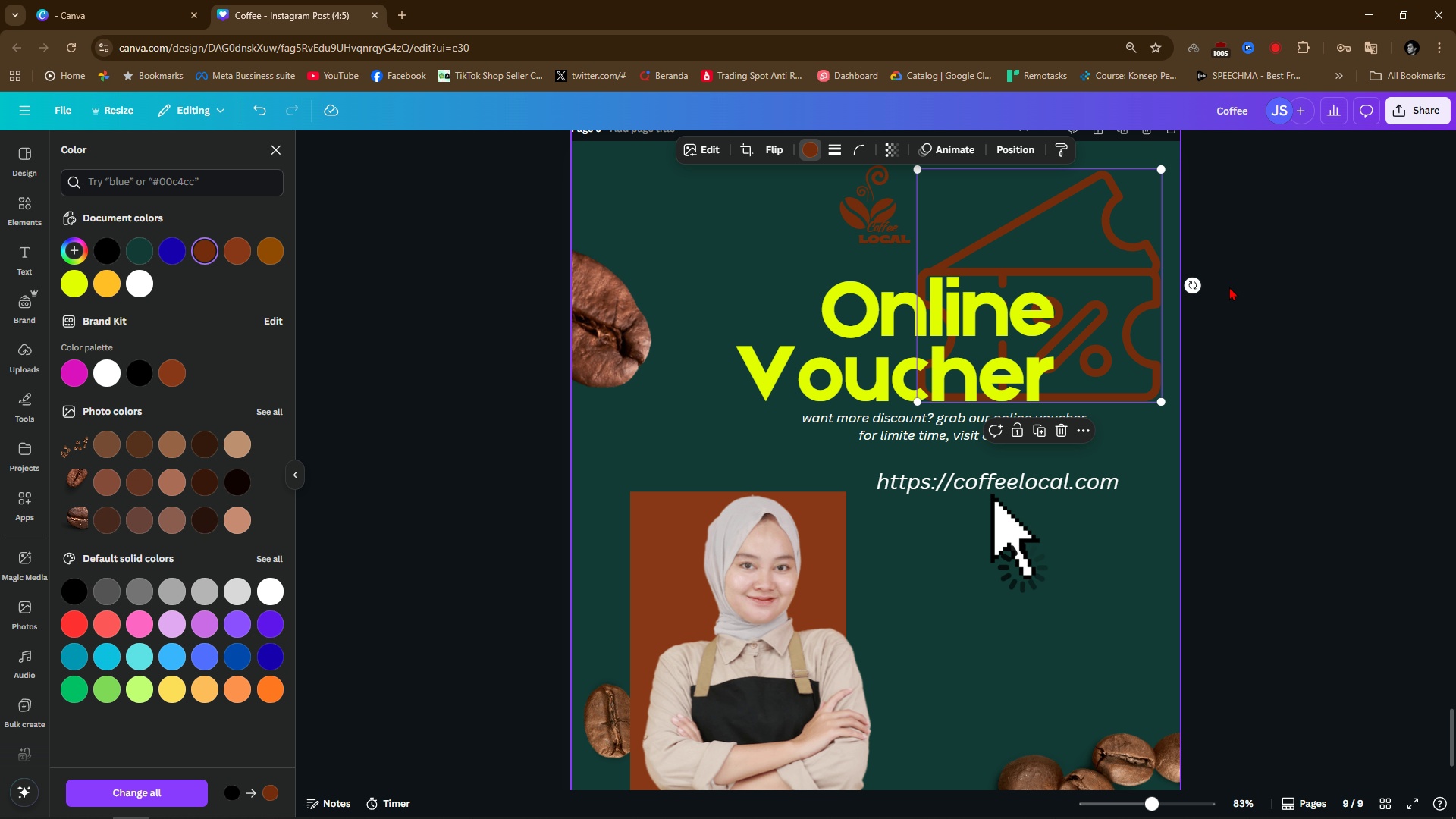 
left_click([1275, 284])
 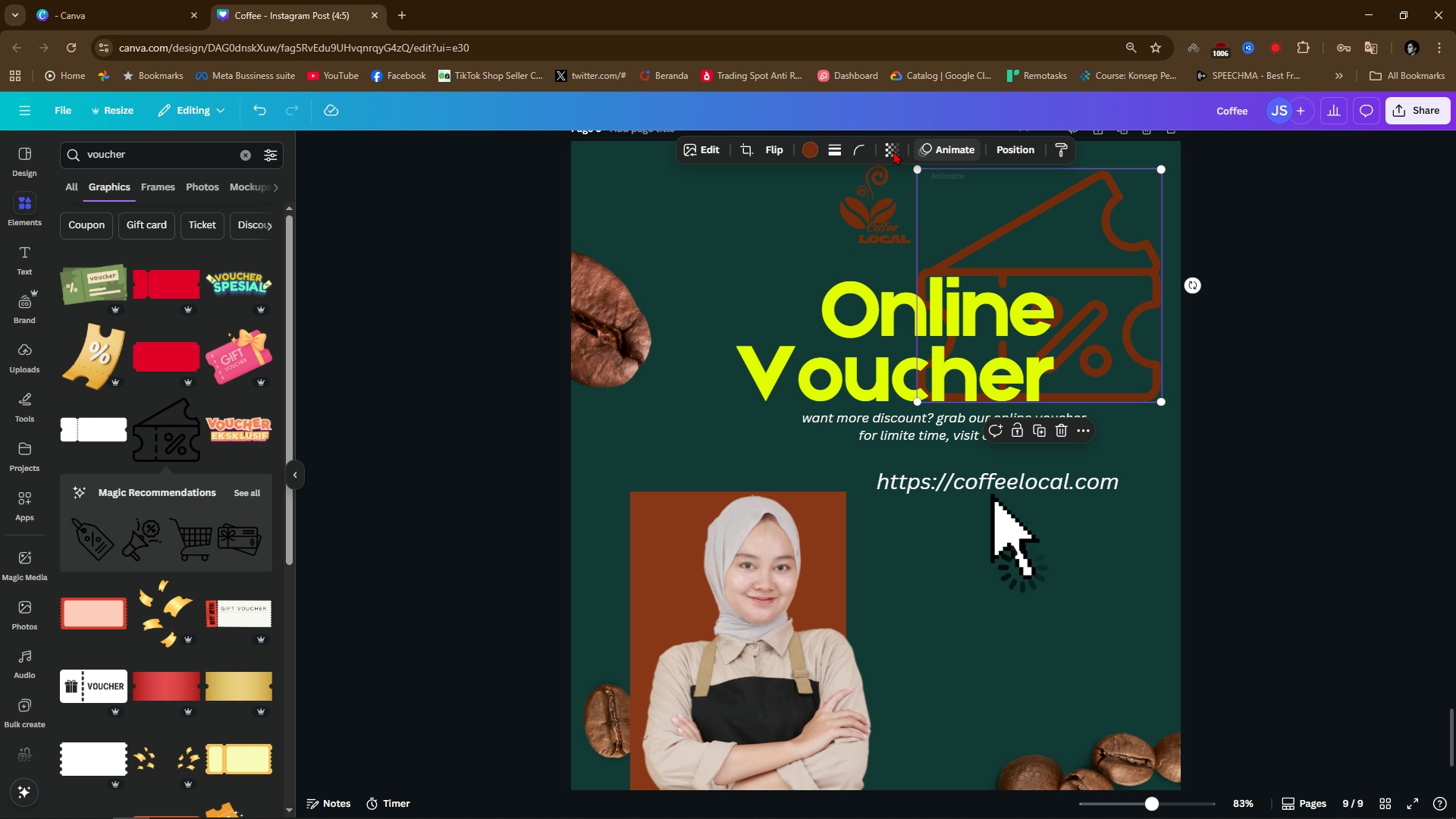 
left_click([893, 146])
 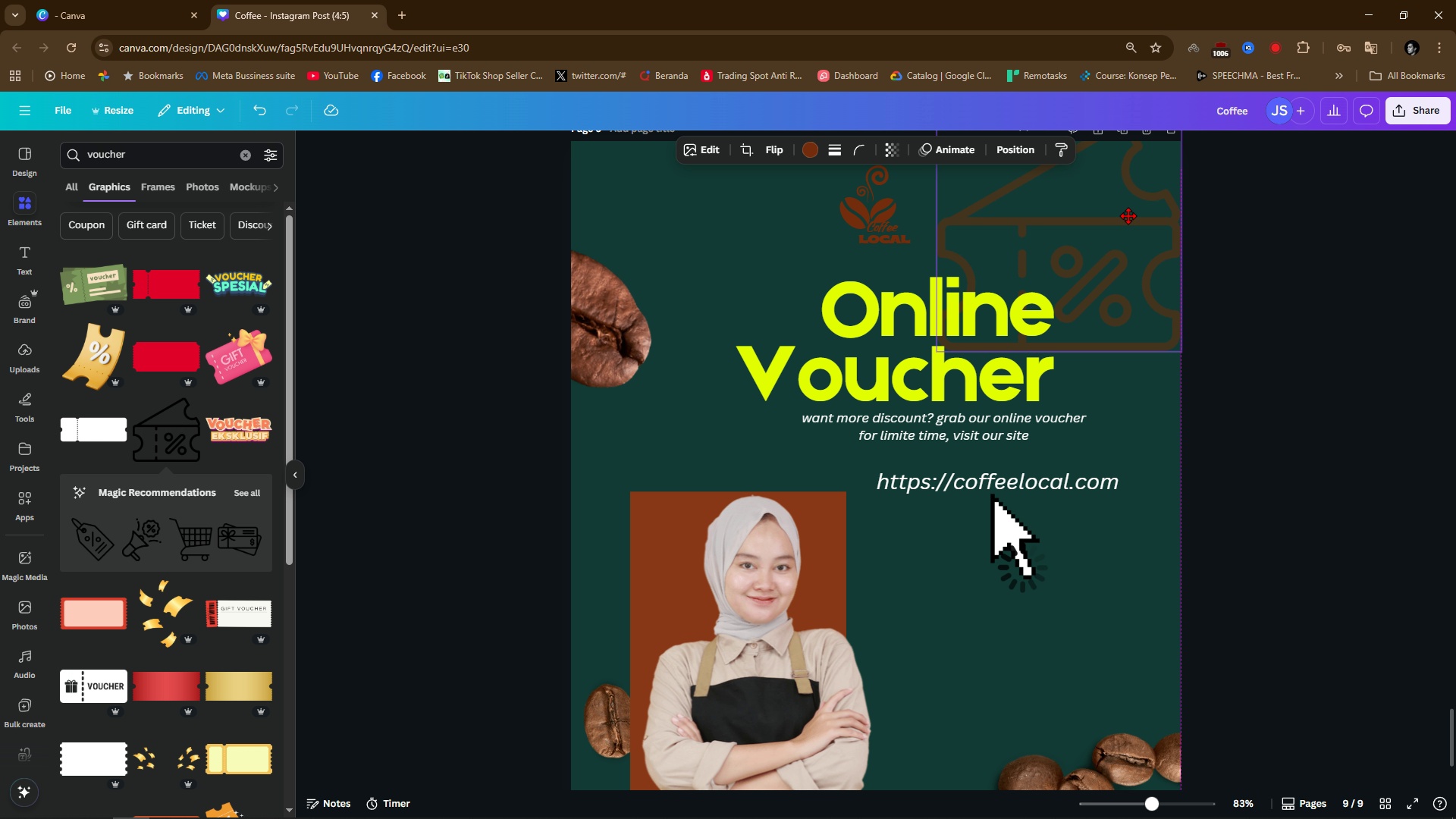 
scroll: coordinate [1028, 279], scroll_direction: up, amount: 2.0
 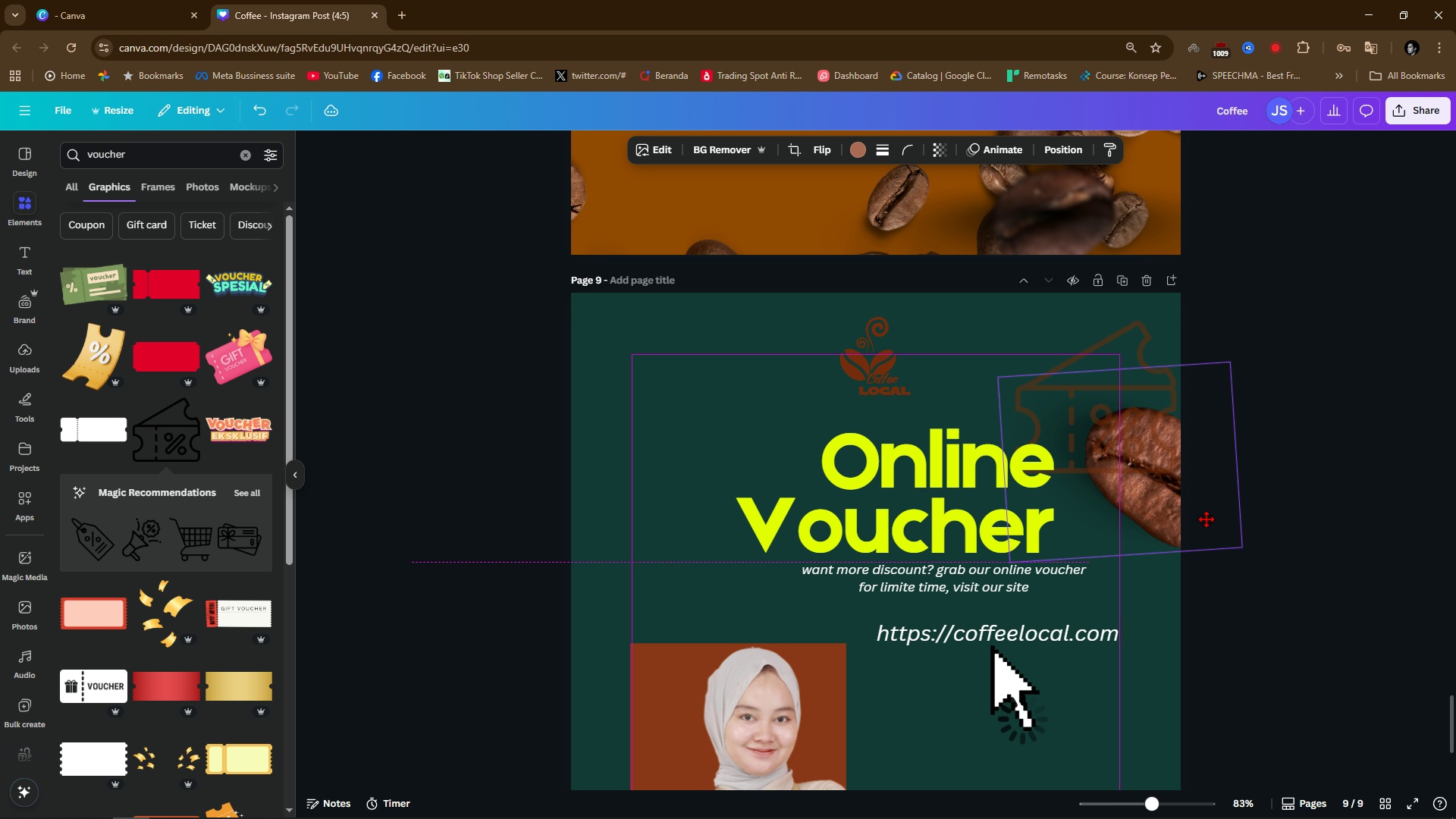 
wait(7.67)
 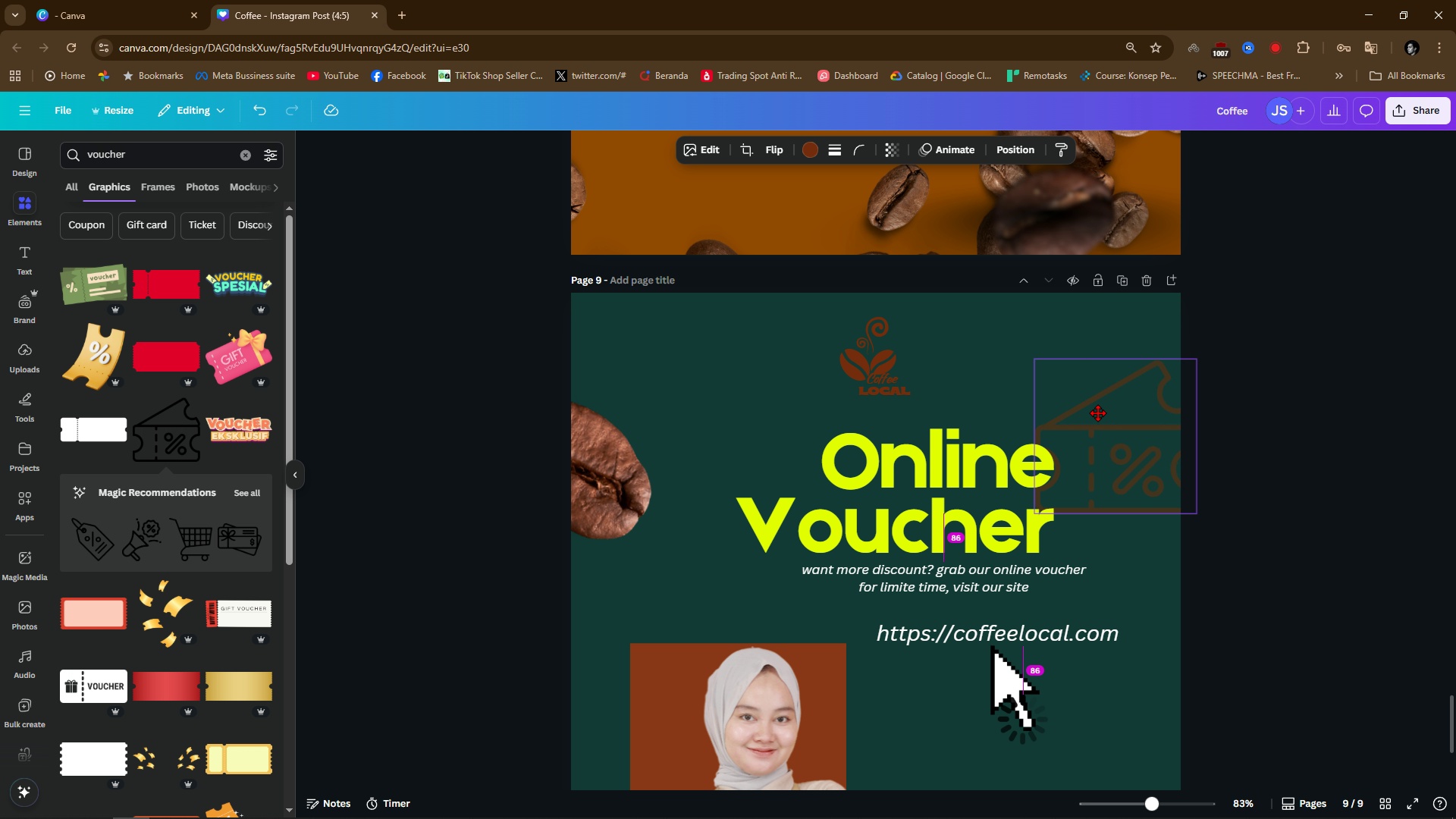 
left_click([1310, 659])
 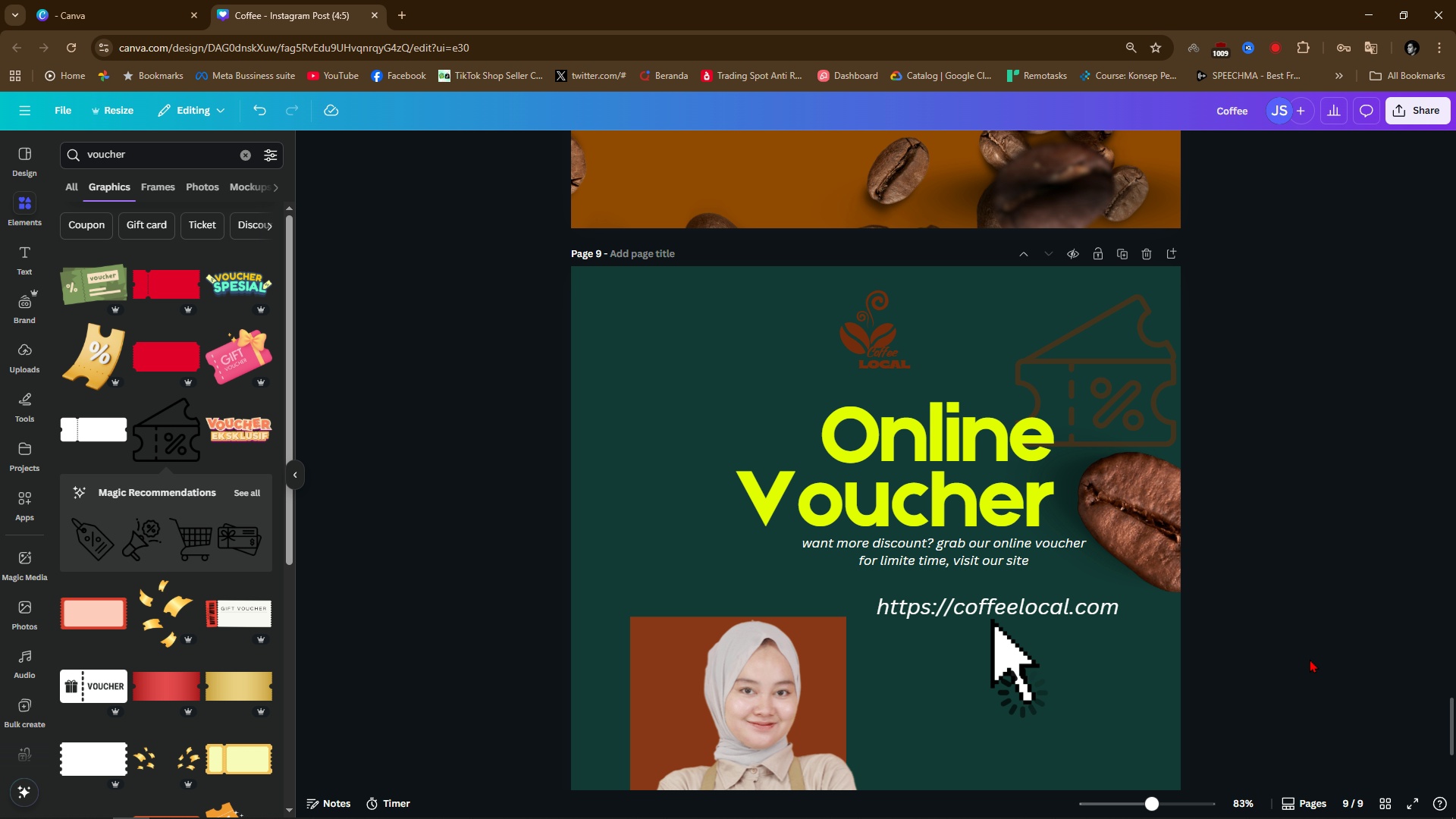 
scroll: coordinate [1310, 659], scroll_direction: down, amount: 4.0
 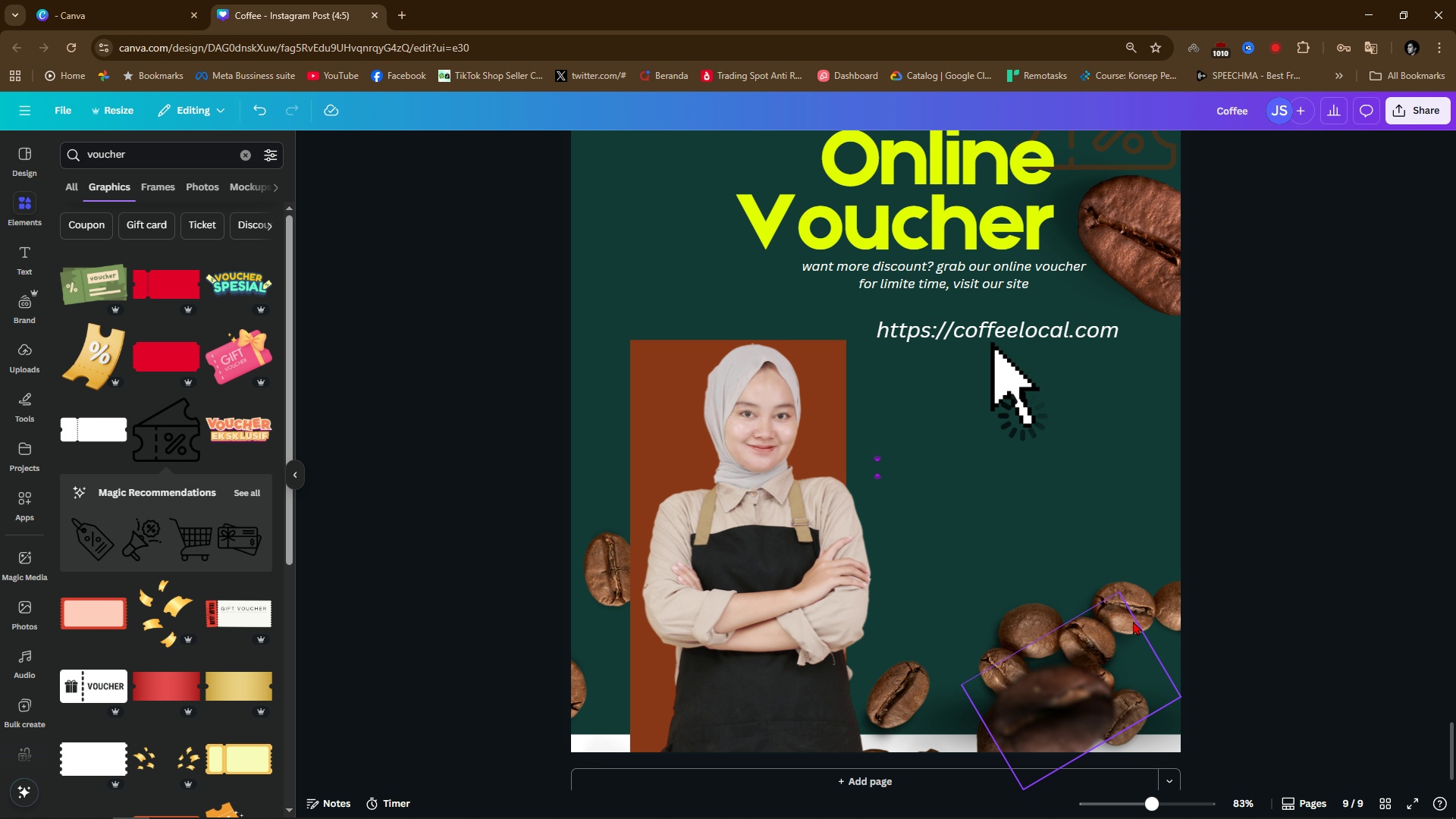 
left_click([1288, 452])
 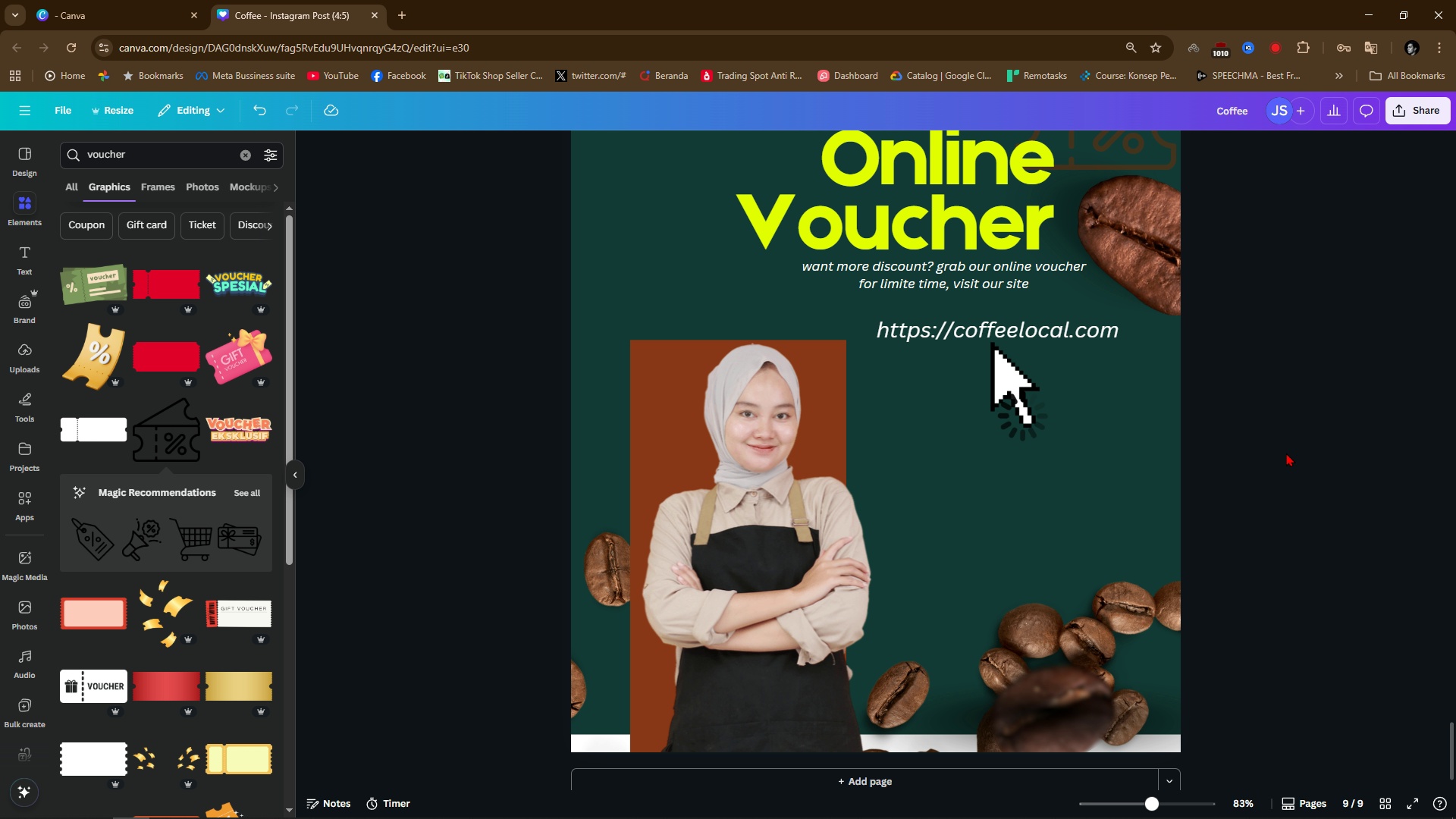 
hold_key(key=ControlLeft, duration=0.71)
scroll: coordinate [1232, 502], scroll_direction: down, amount: 2.0
 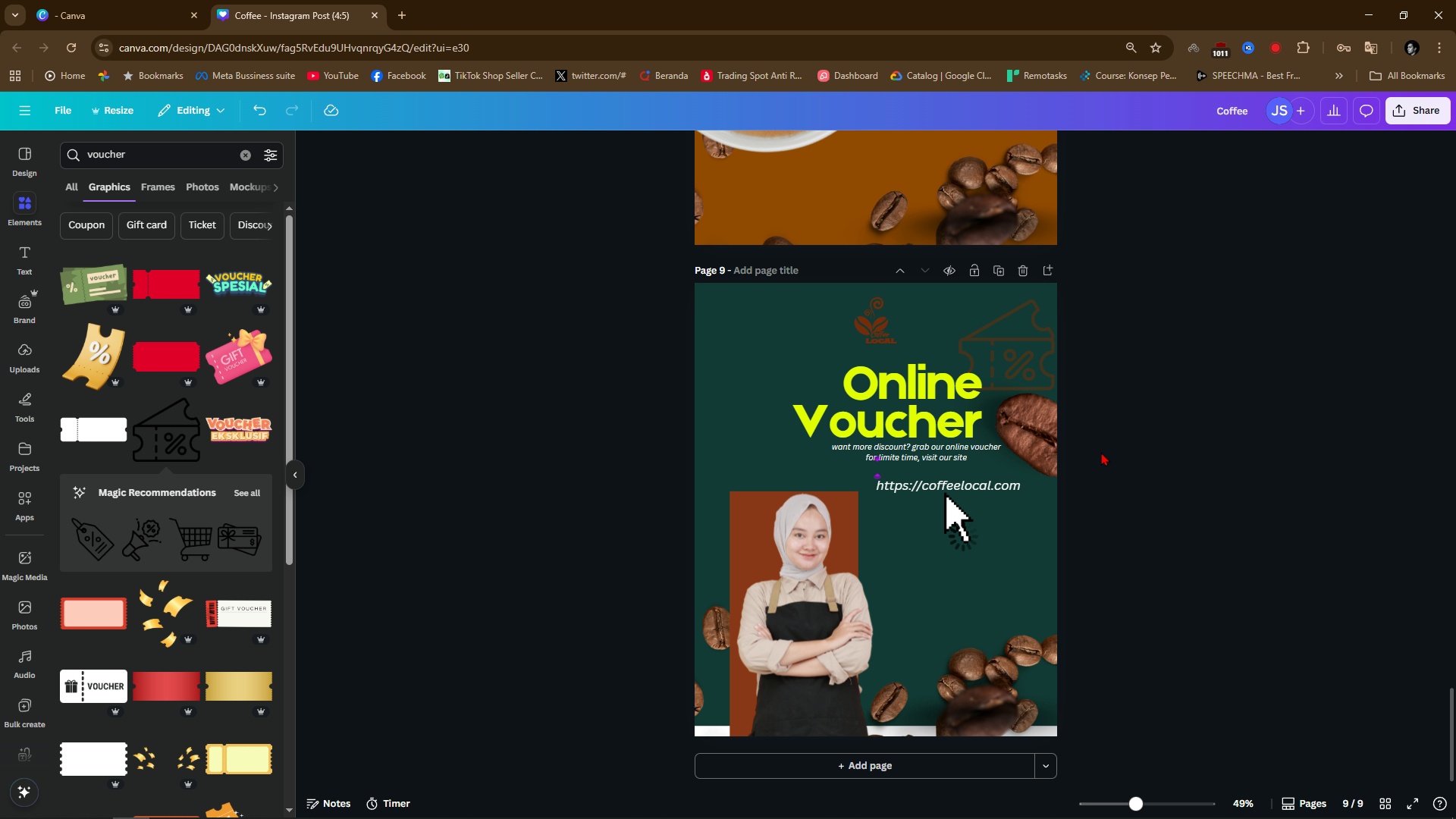 
wait(5.23)
 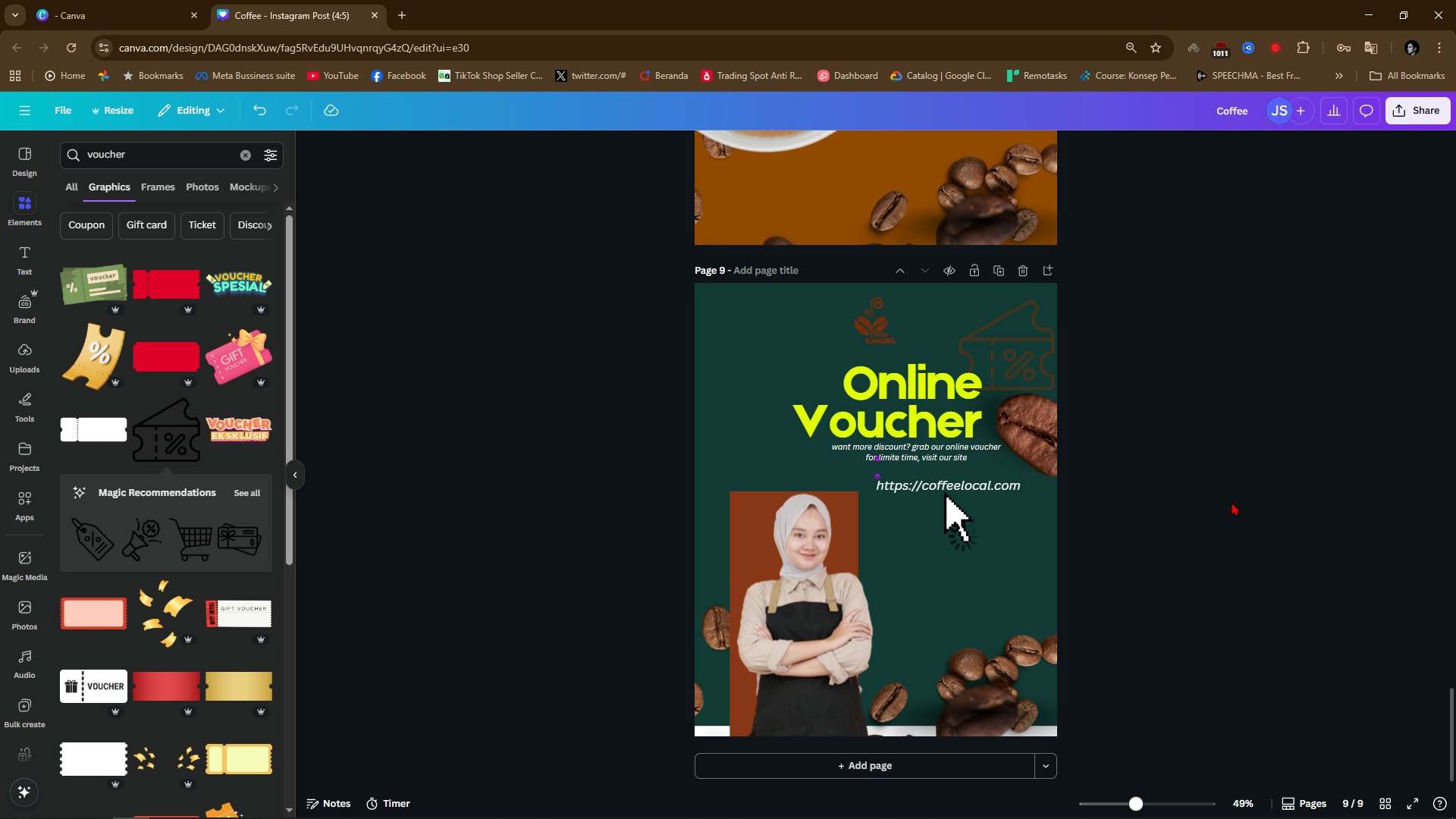 
scroll: coordinate [1137, 544], scroll_direction: up, amount: 2.0
 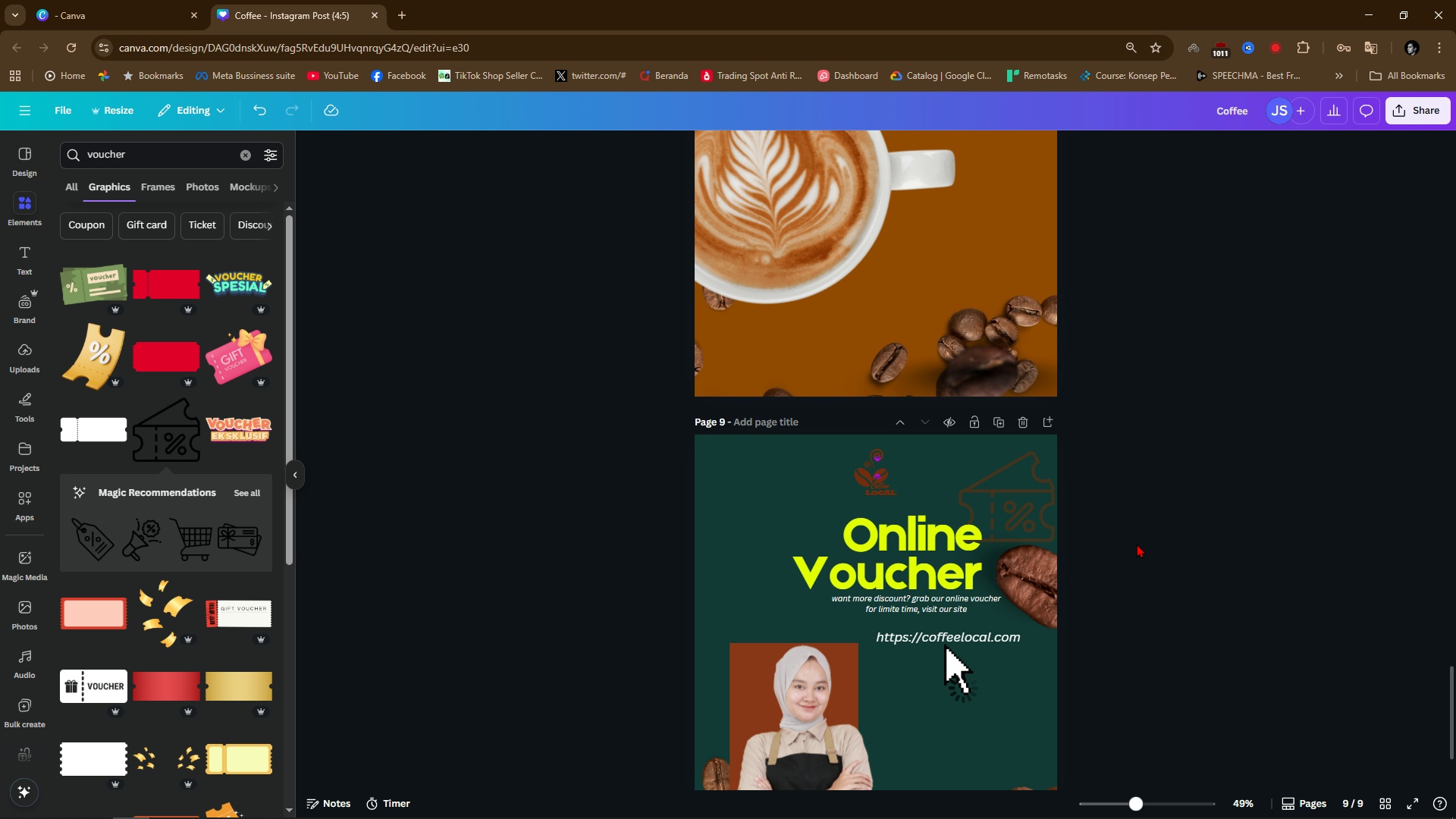 
scroll: coordinate [1137, 544], scroll_direction: none, amount: 0.0
 